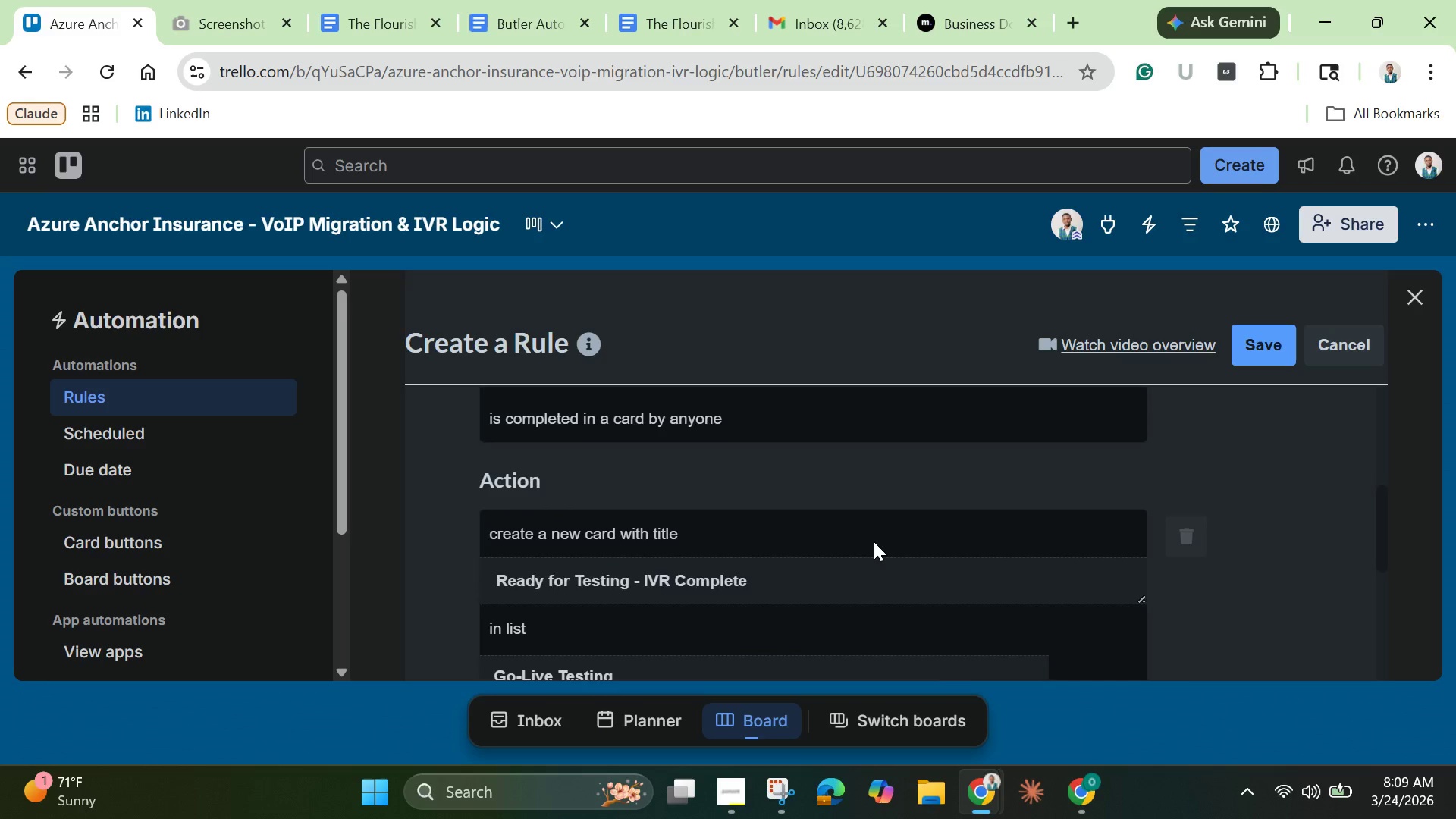 
scroll: coordinate [874, 541], scroll_direction: up, amount: 3.0
 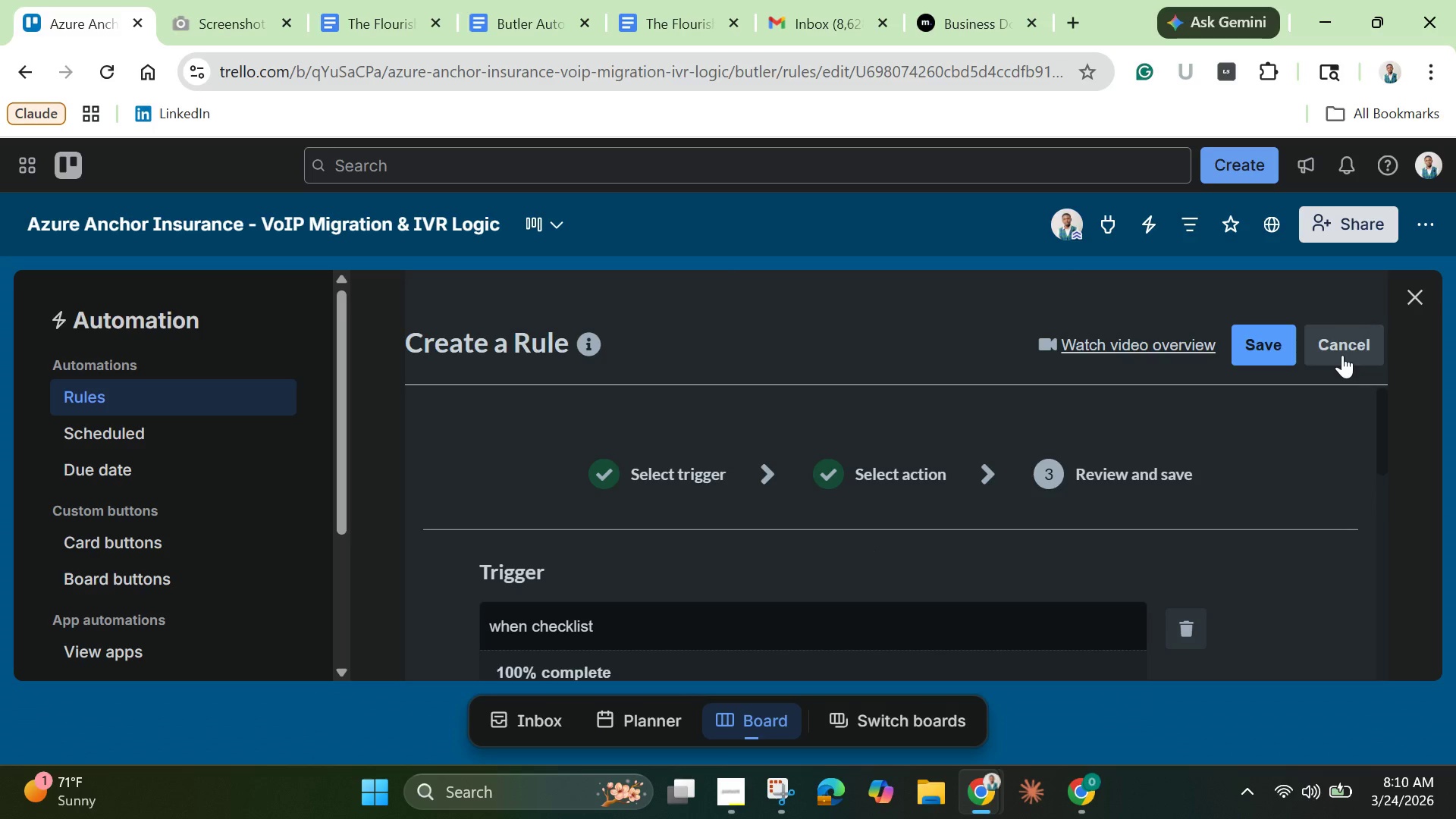 
left_click([1327, 353])
 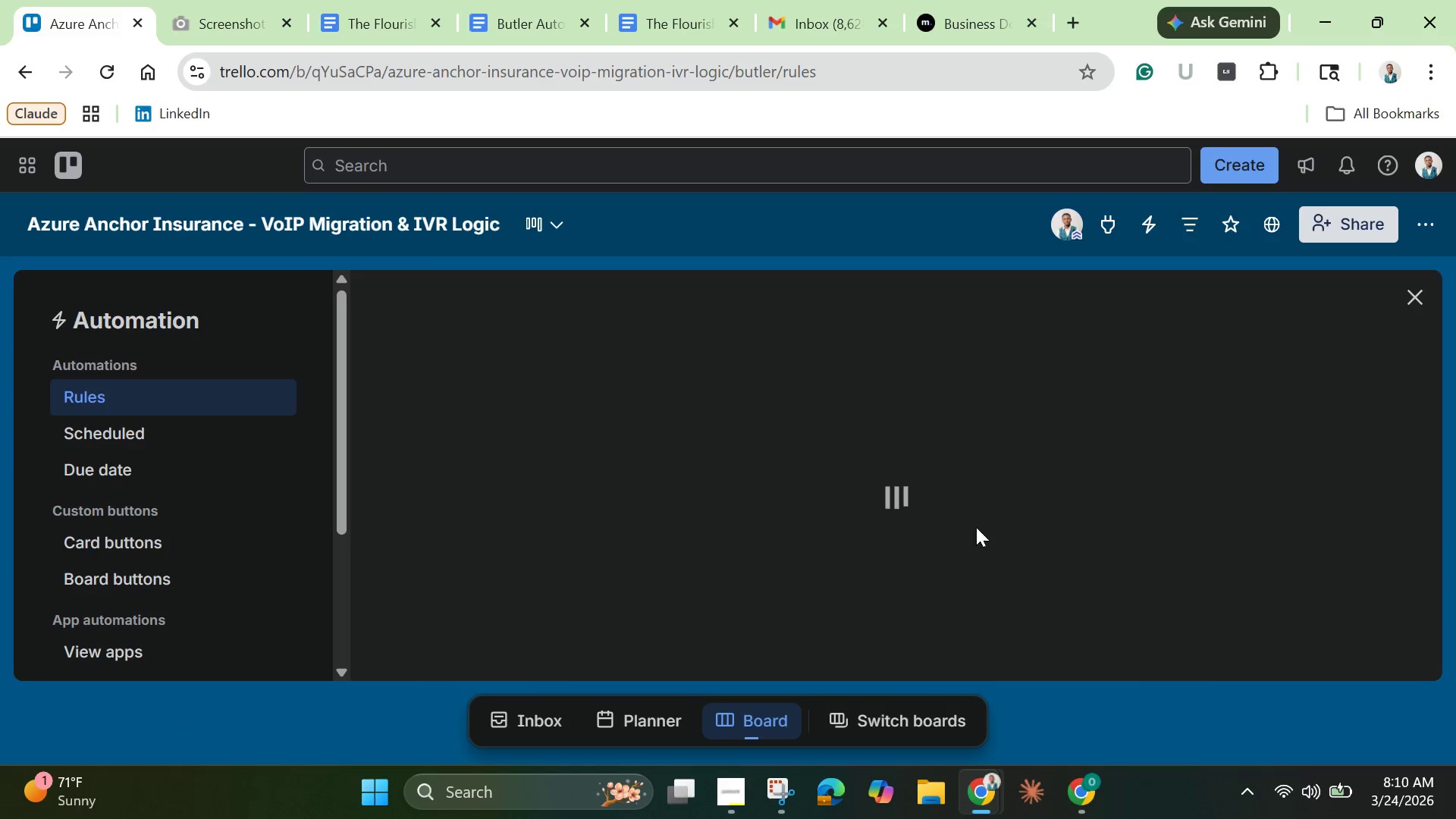 
mouse_move([731, 549])
 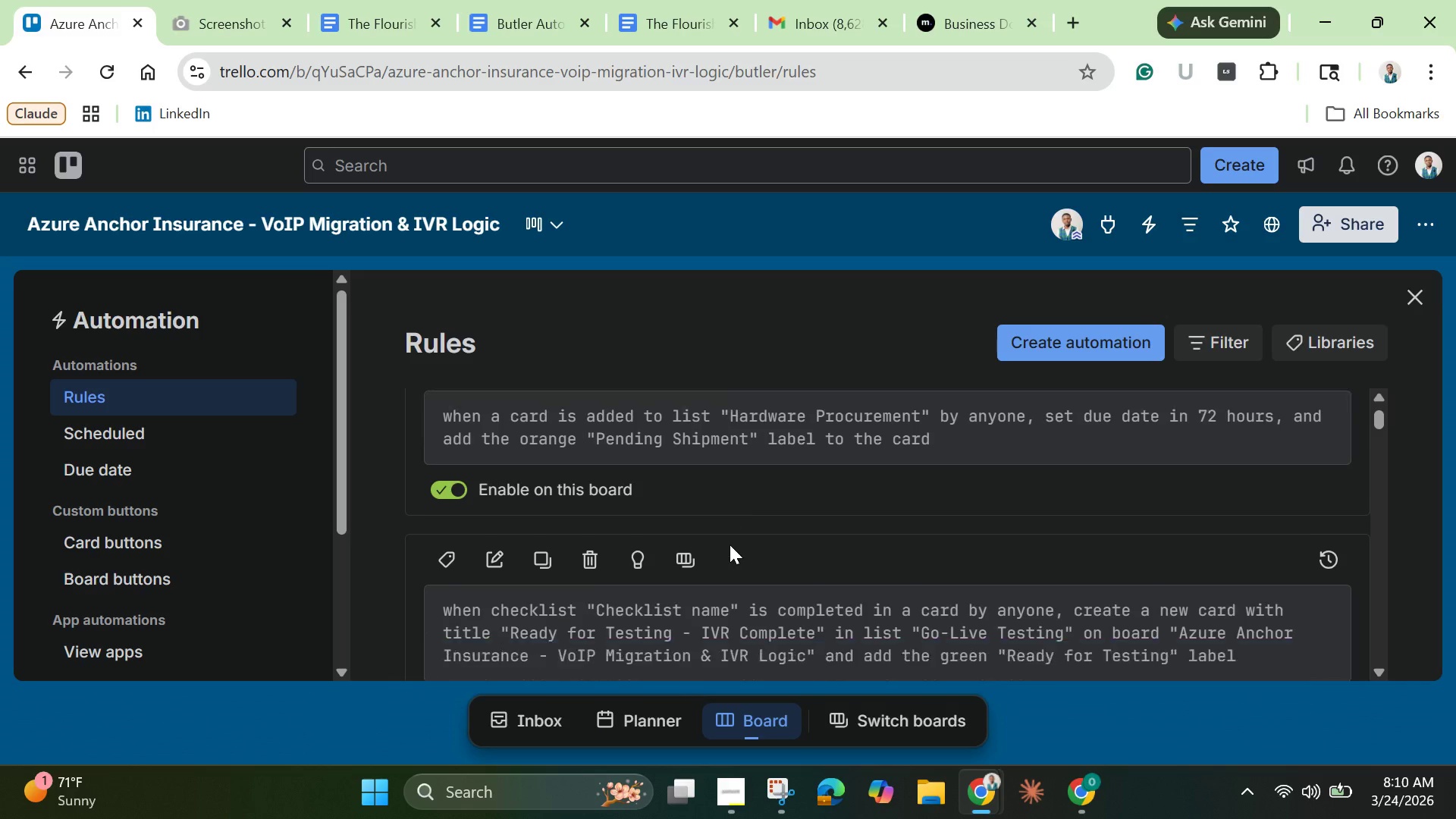 
scroll: coordinate [730, 544], scroll_direction: down, amount: 2.0
 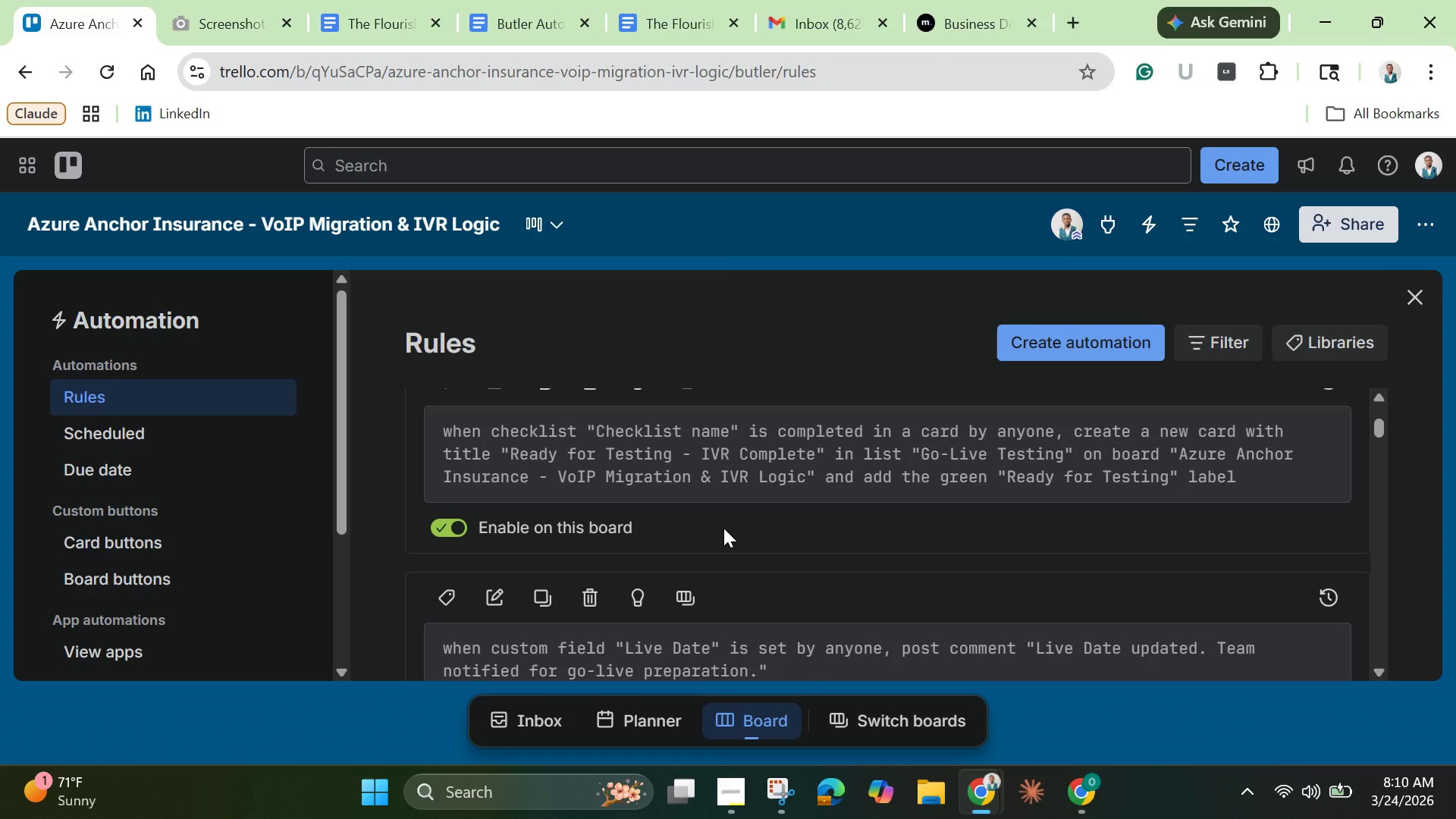 
scroll: coordinate [724, 528], scroll_direction: up, amount: 1.0
 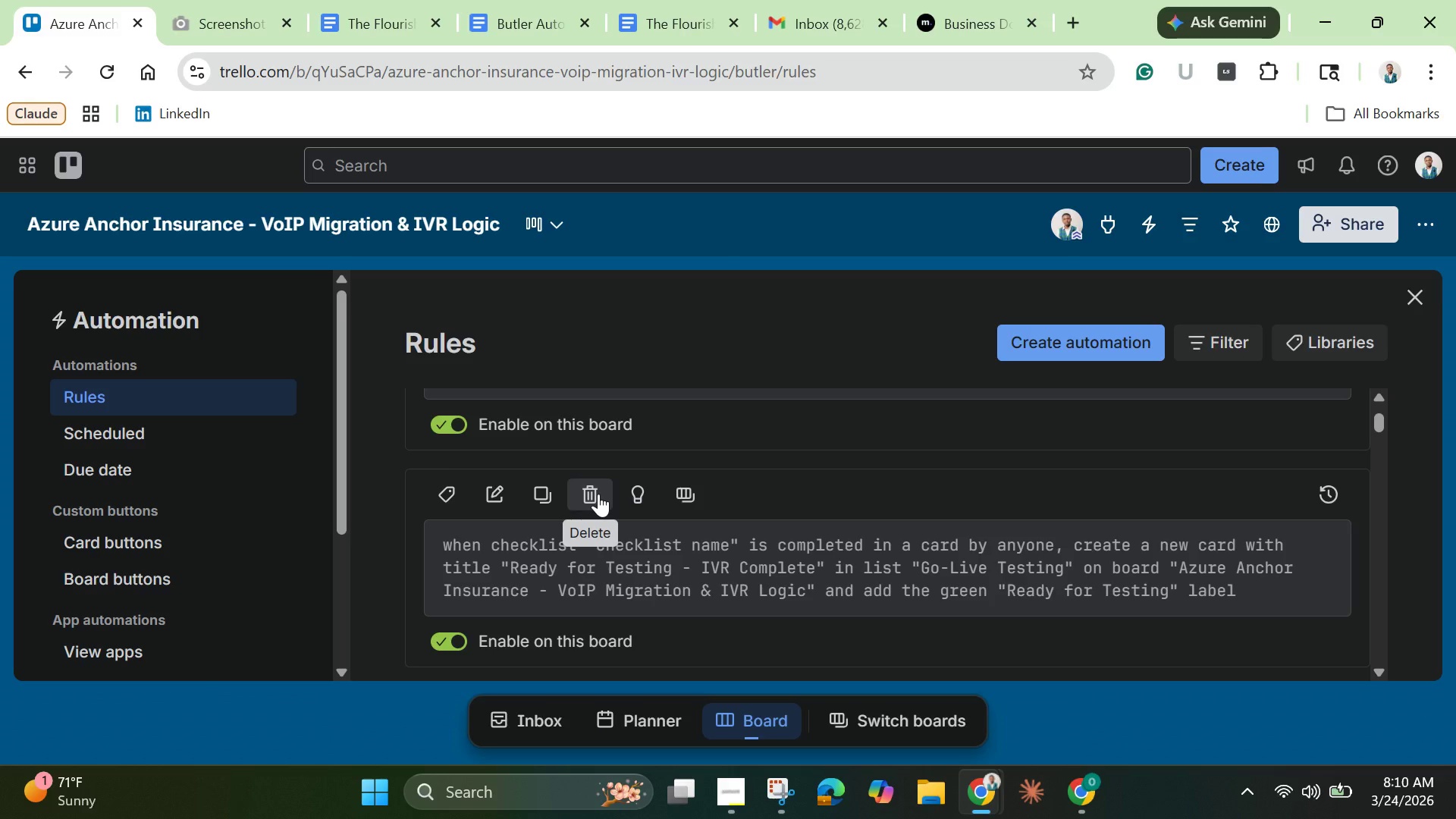 
left_click([598, 494])
 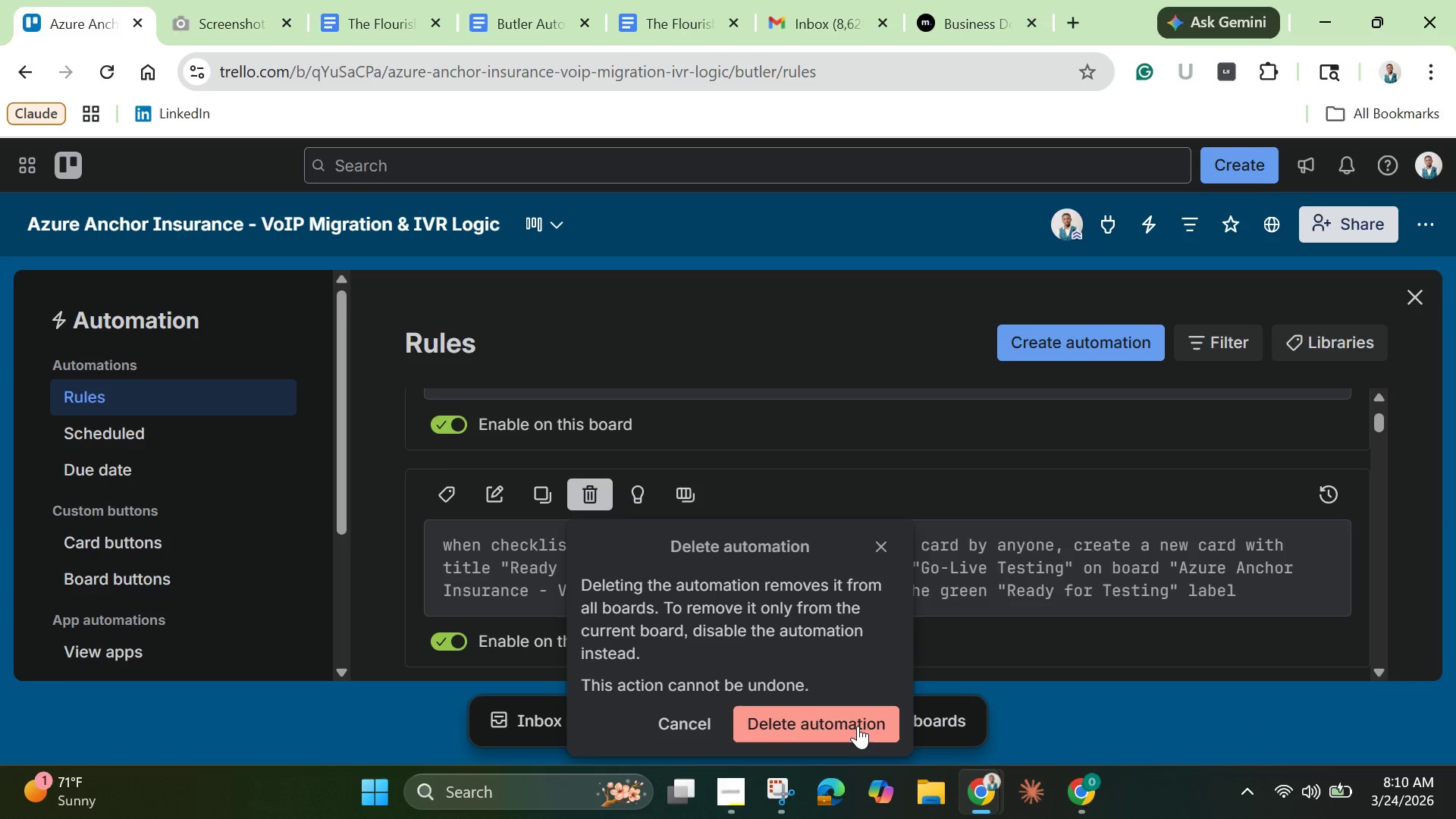 
left_click([856, 723])
 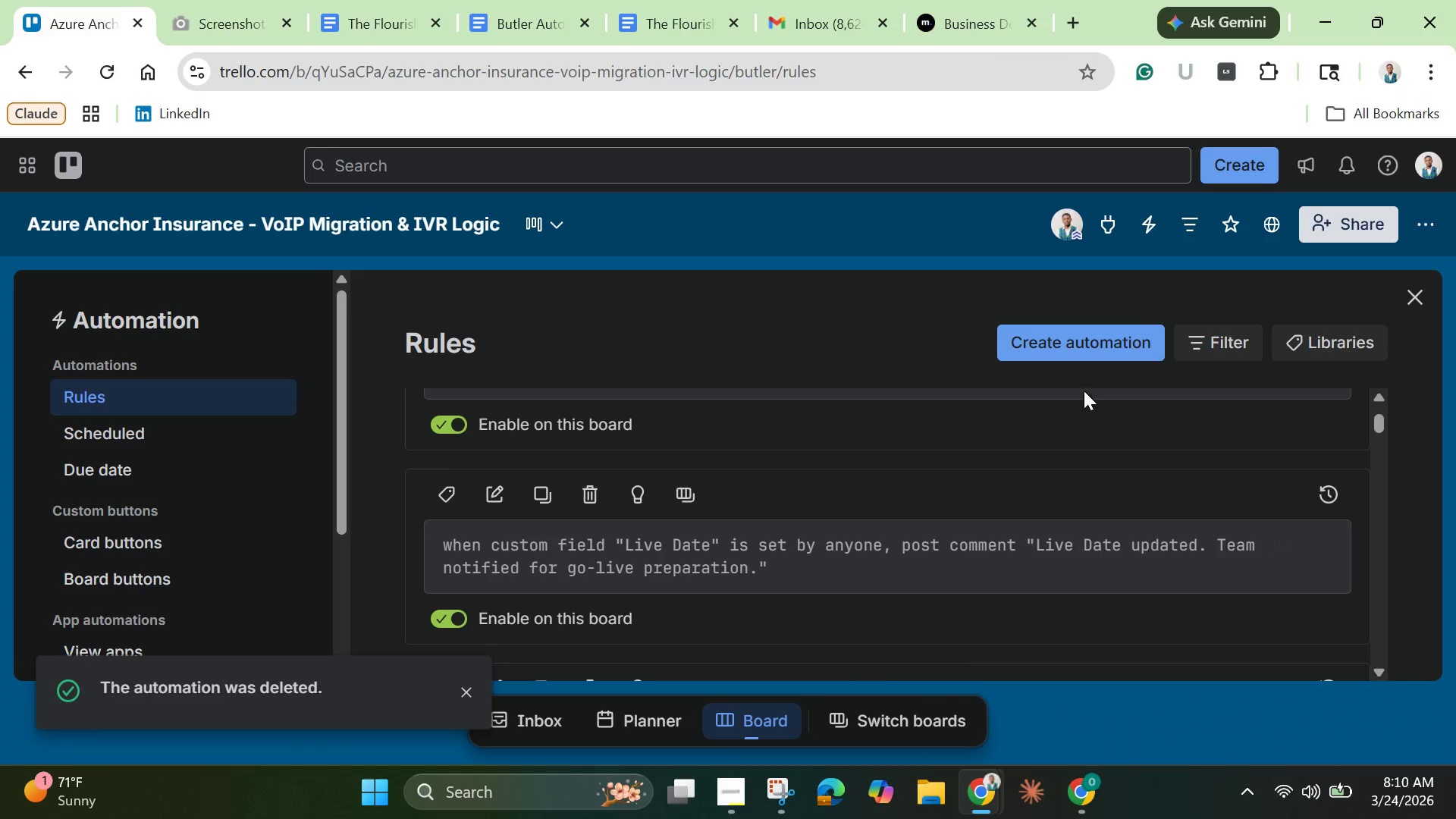 
left_click([1060, 345])
 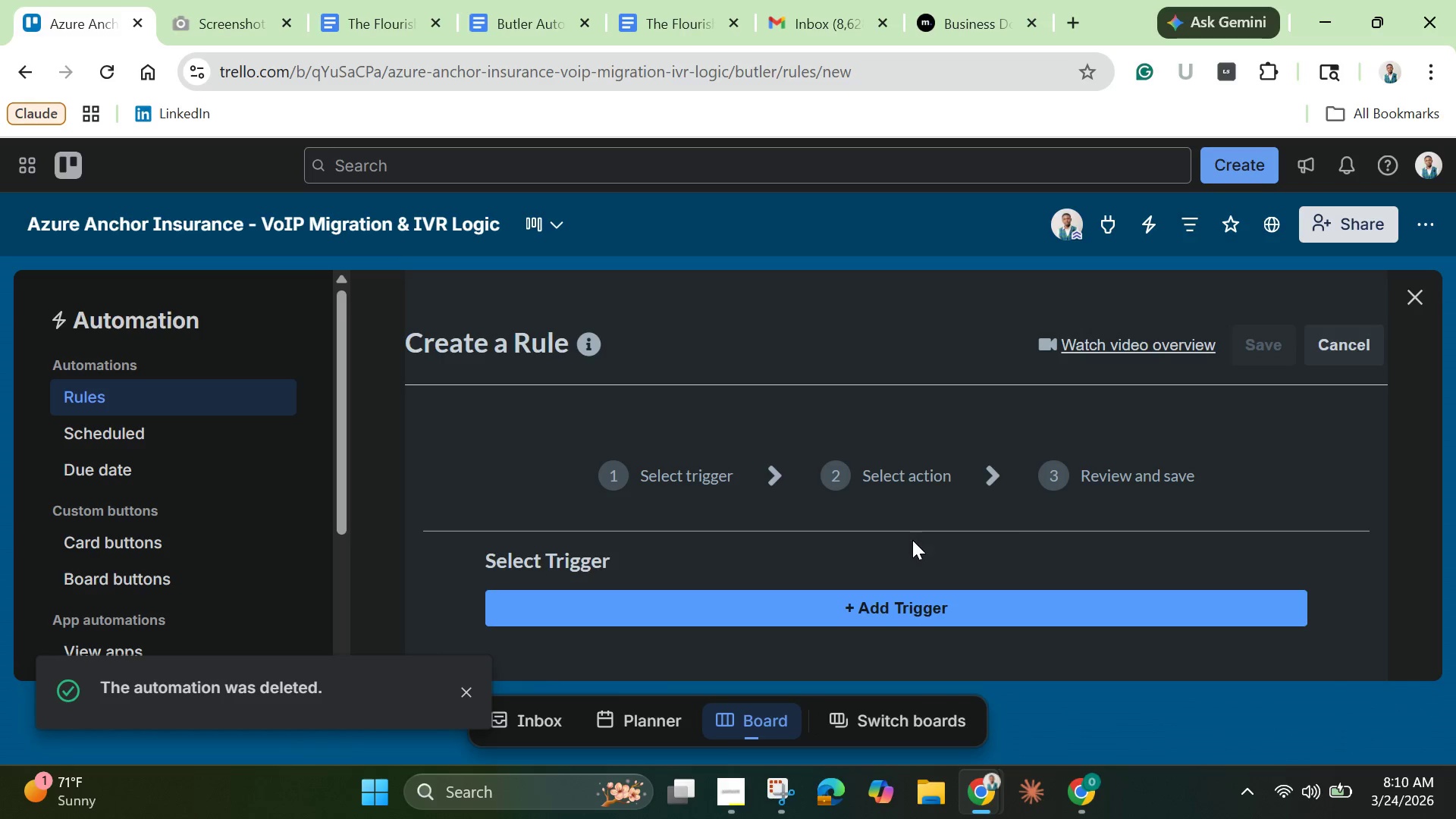 
left_click([877, 611])
 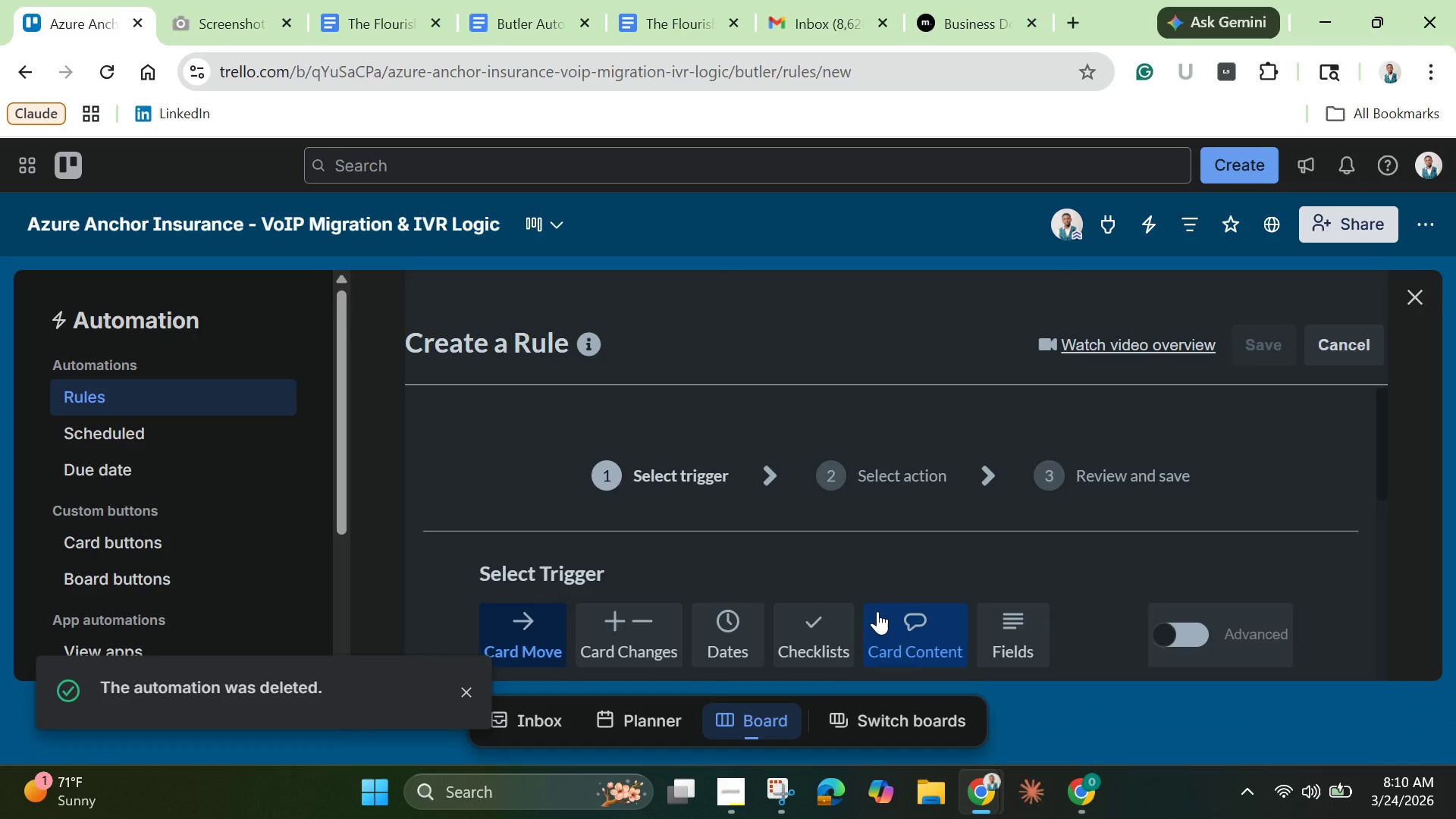 
scroll: coordinate [877, 611], scroll_direction: down, amount: 3.0
 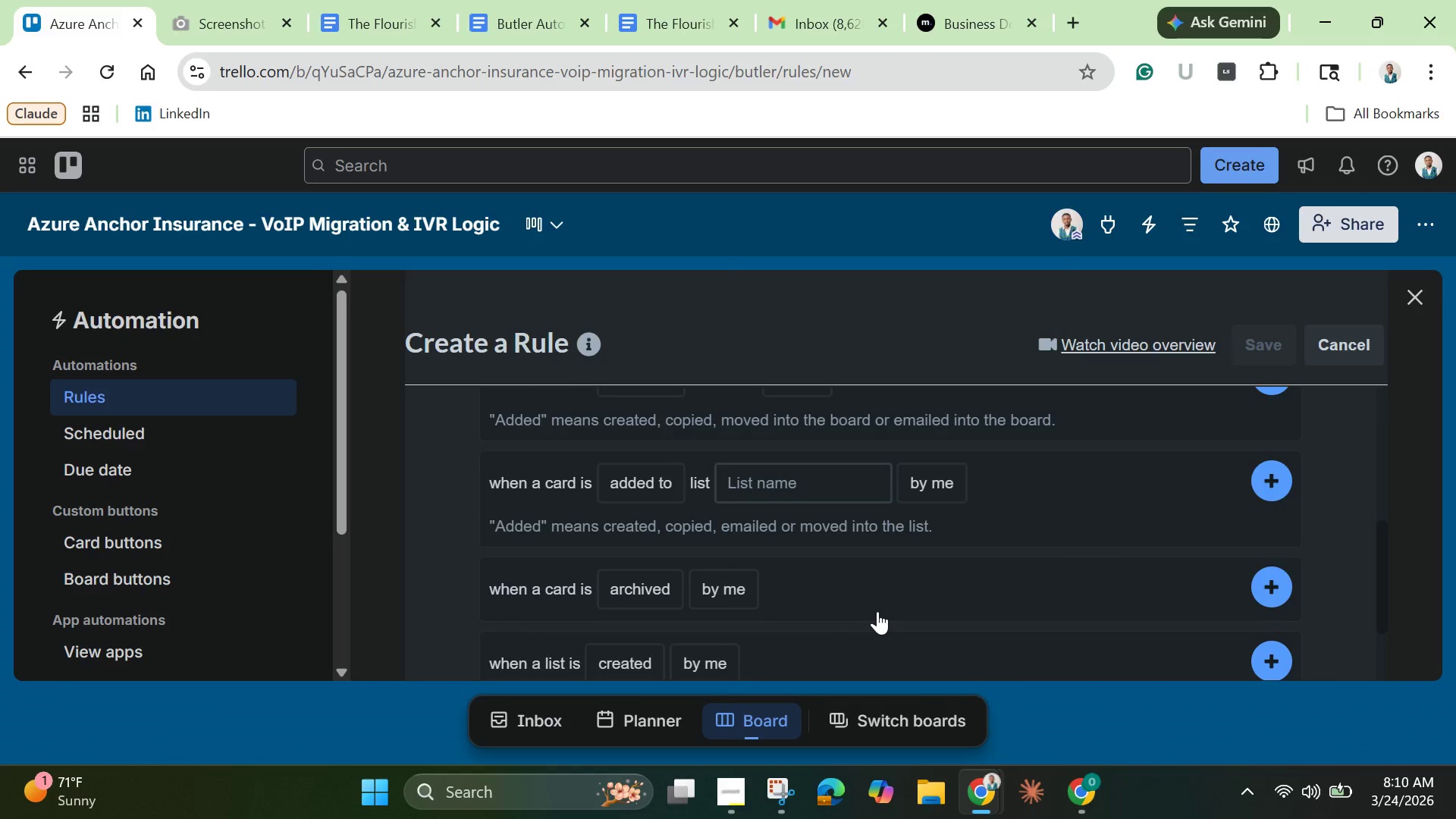 
scroll: coordinate [877, 611], scroll_direction: up, amount: 3.0
 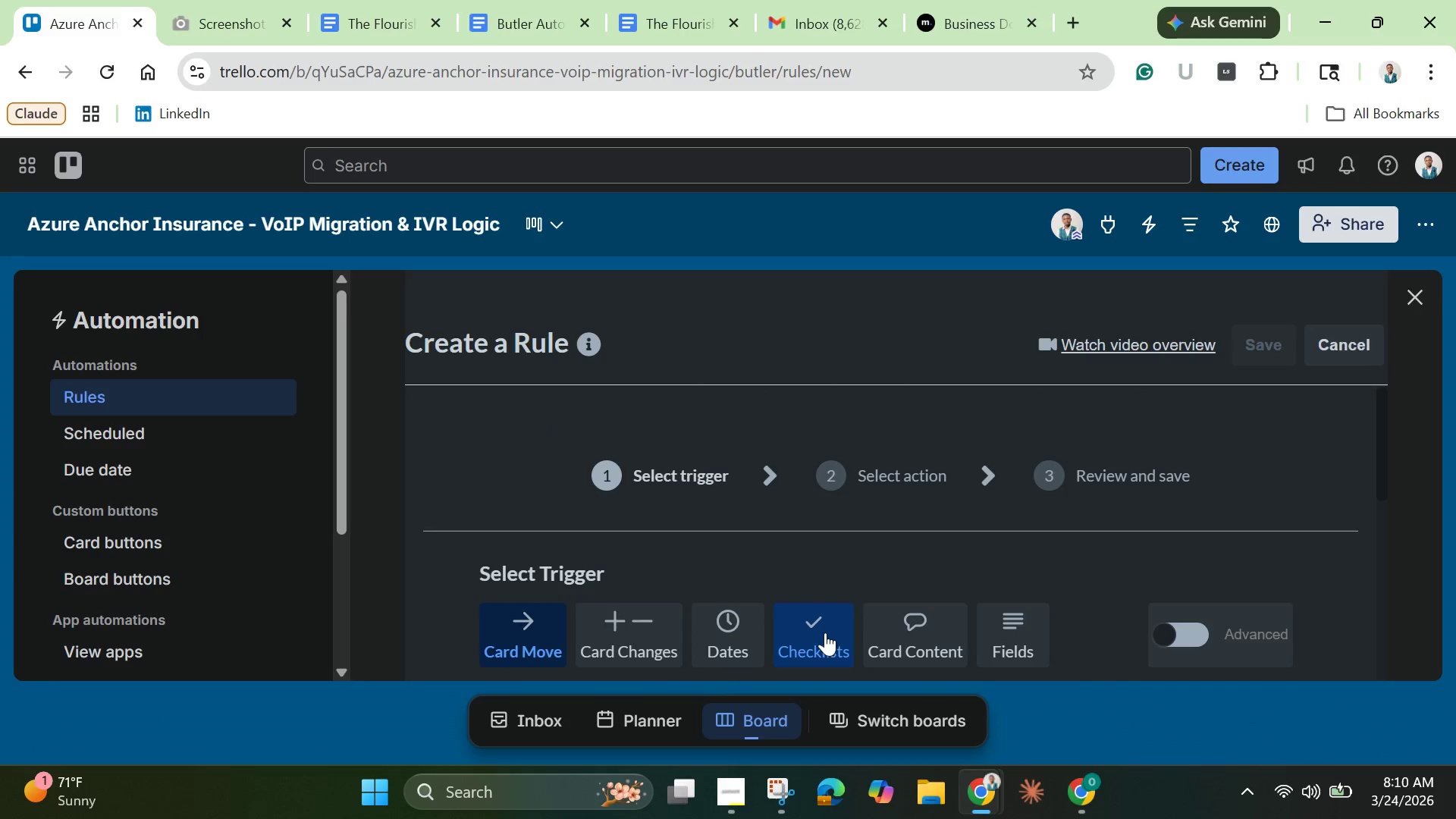 
left_click([824, 632])
 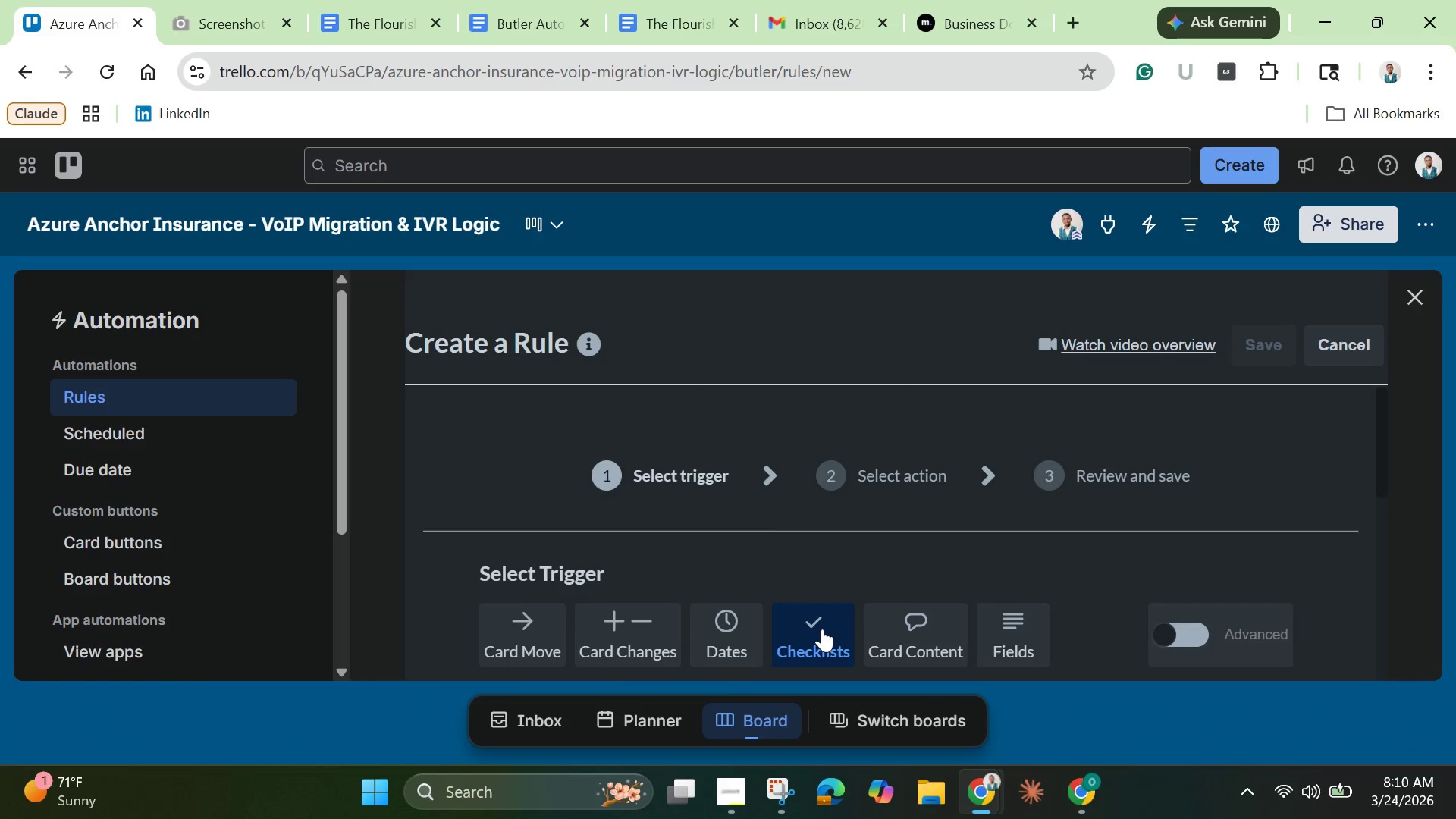 
scroll: coordinate [822, 629], scroll_direction: down, amount: 3.0
 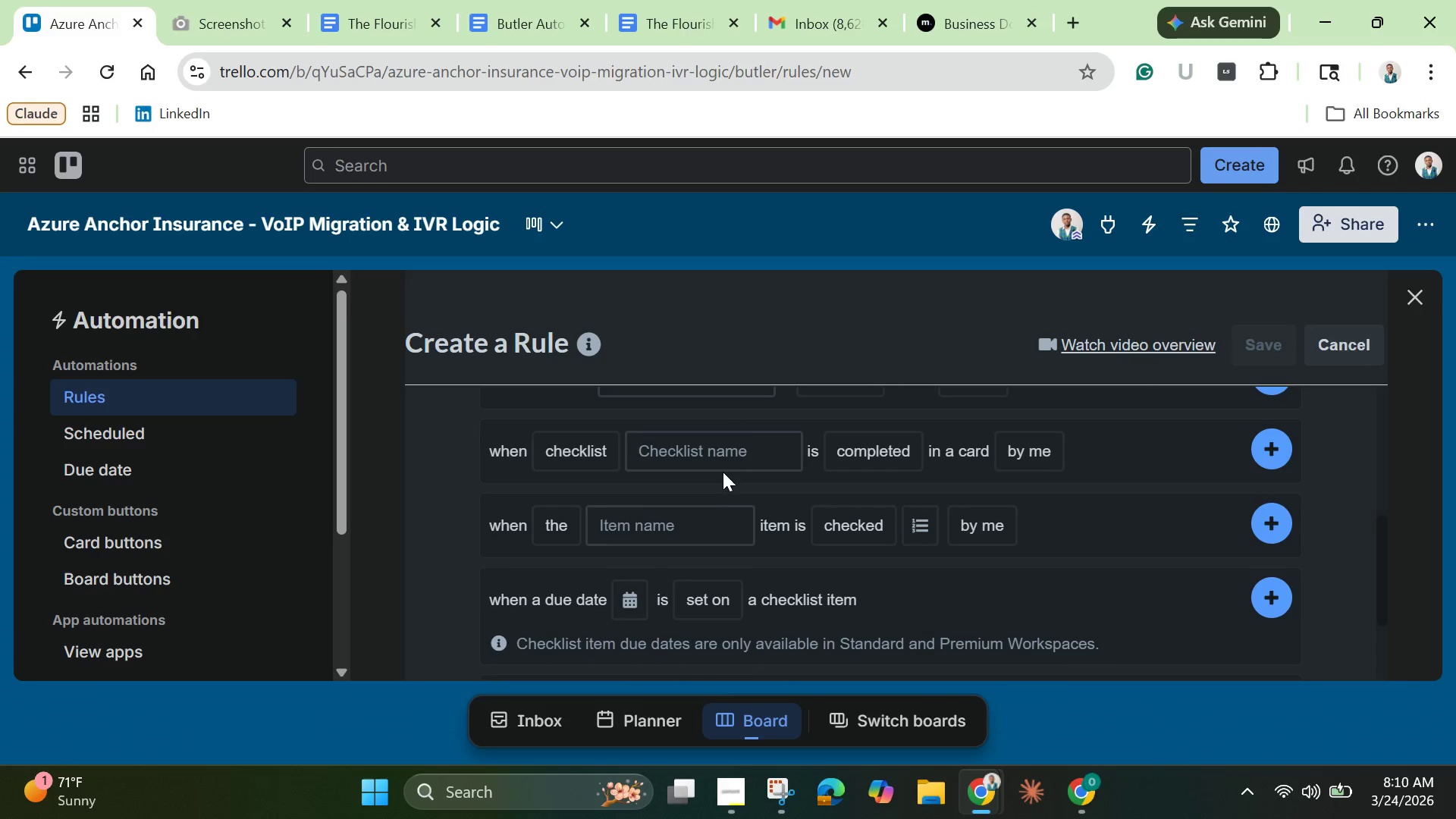 
left_click([720, 469])
 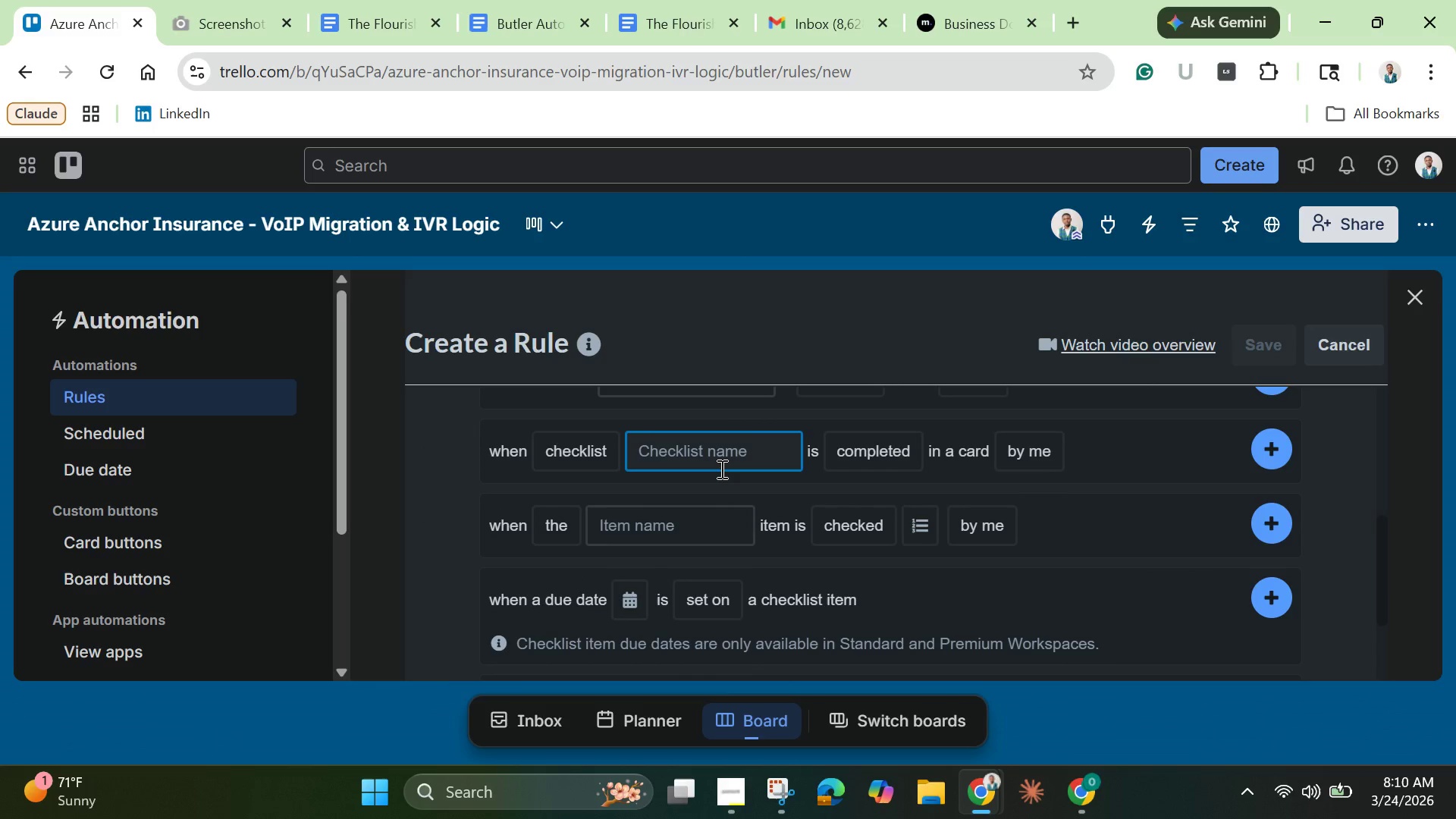 
type(100% complete)
 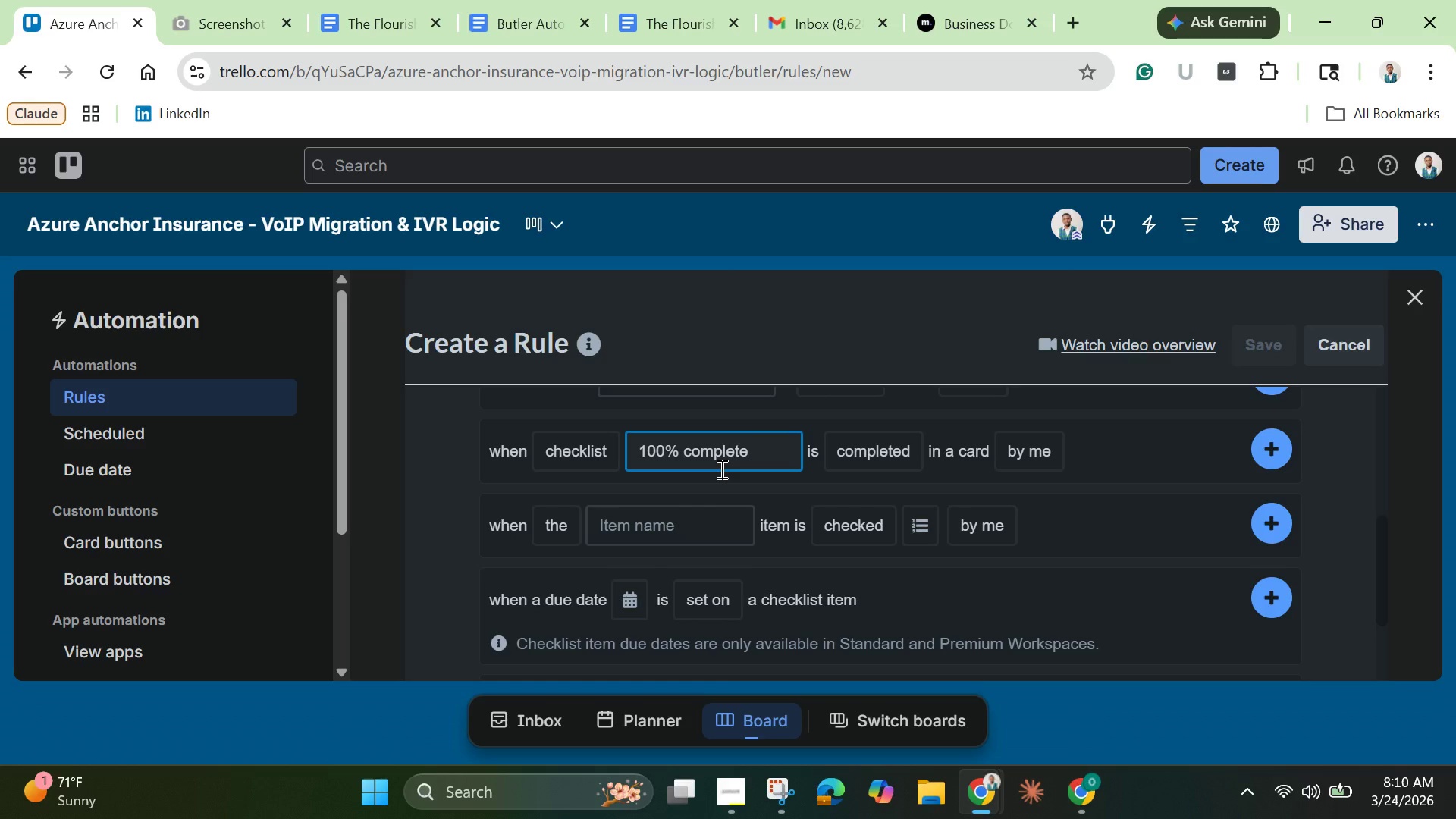 
left_click([896, 457])
 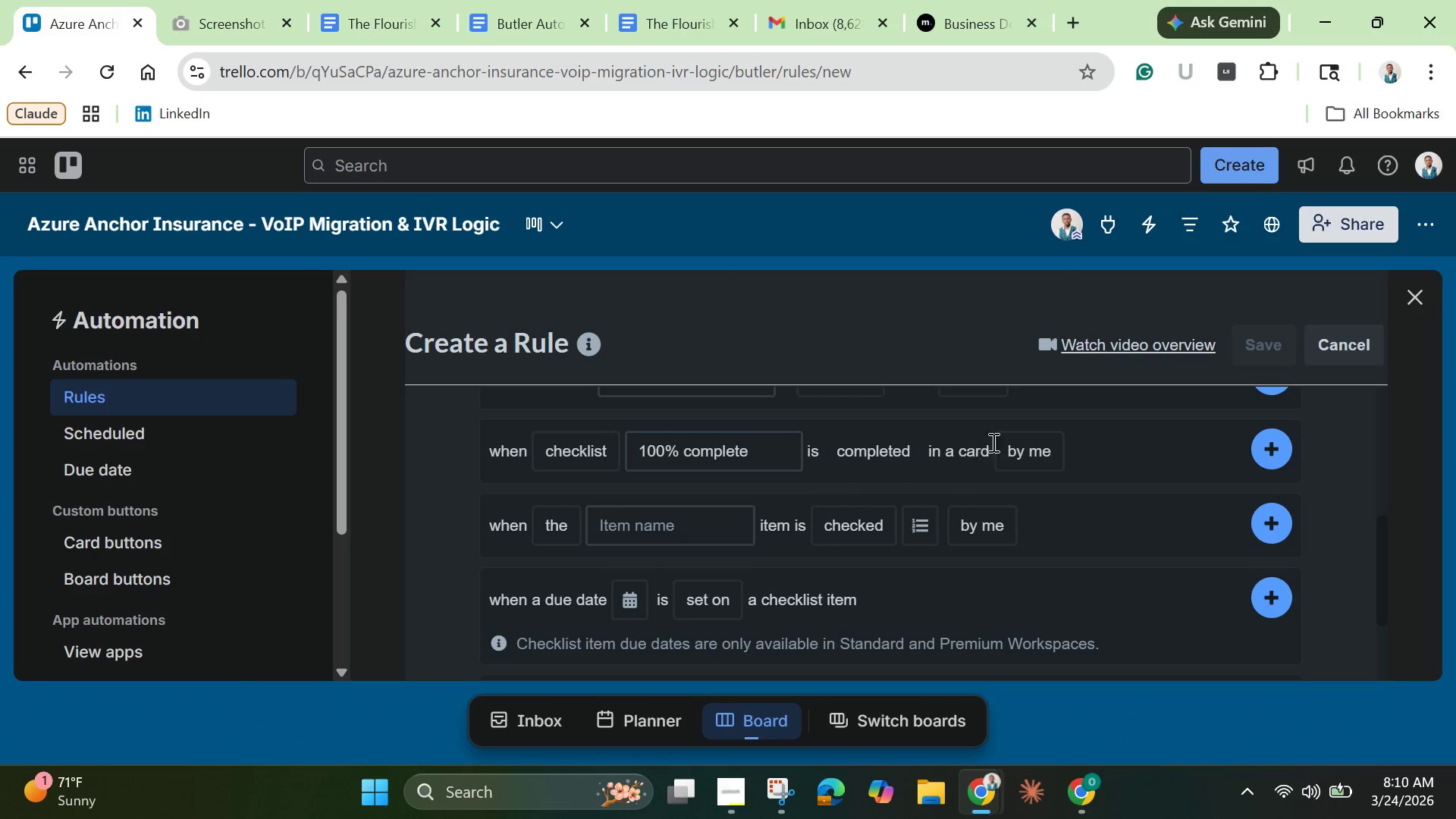 
left_click([1015, 444])
 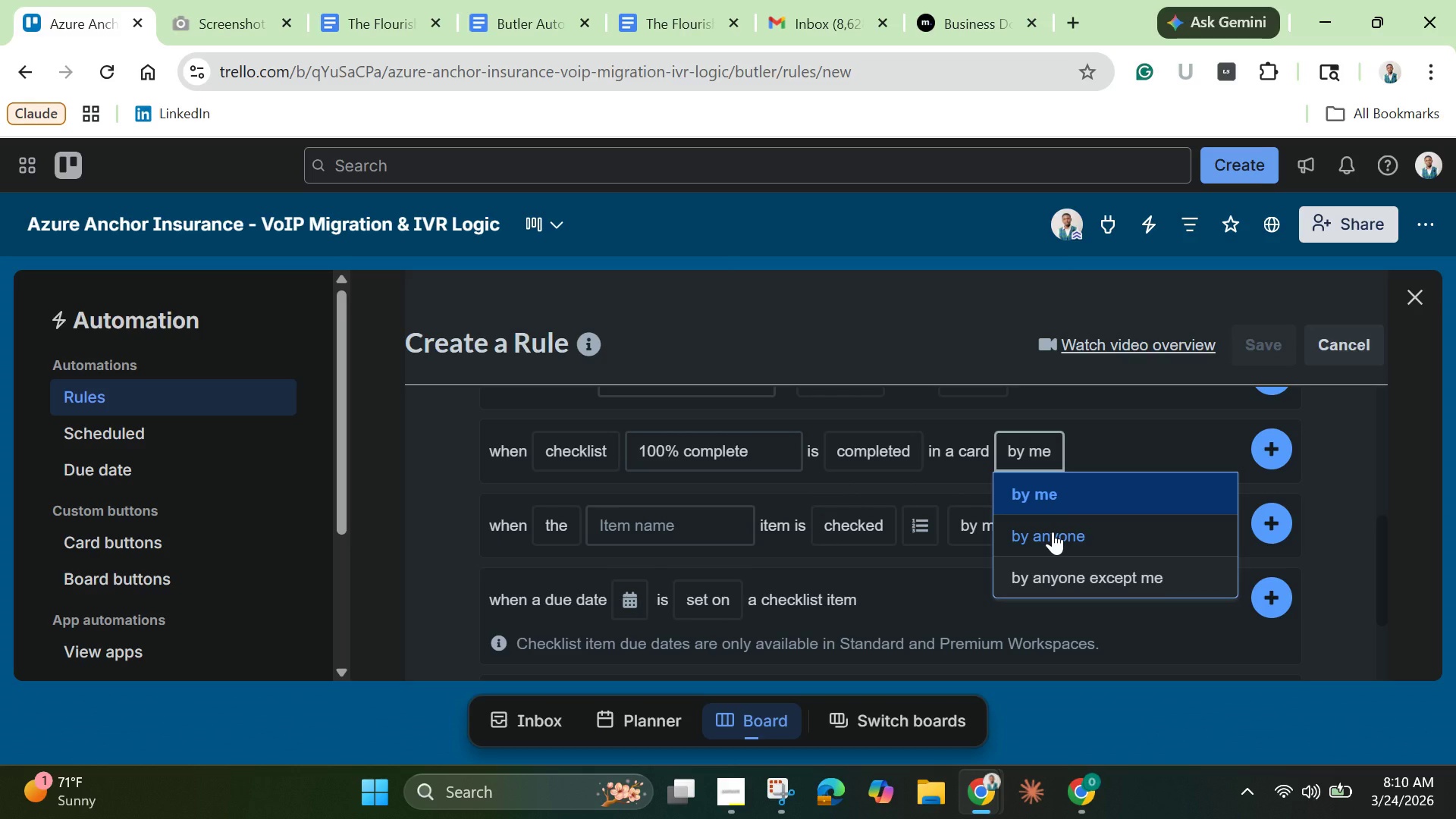 
left_click([1053, 532])
 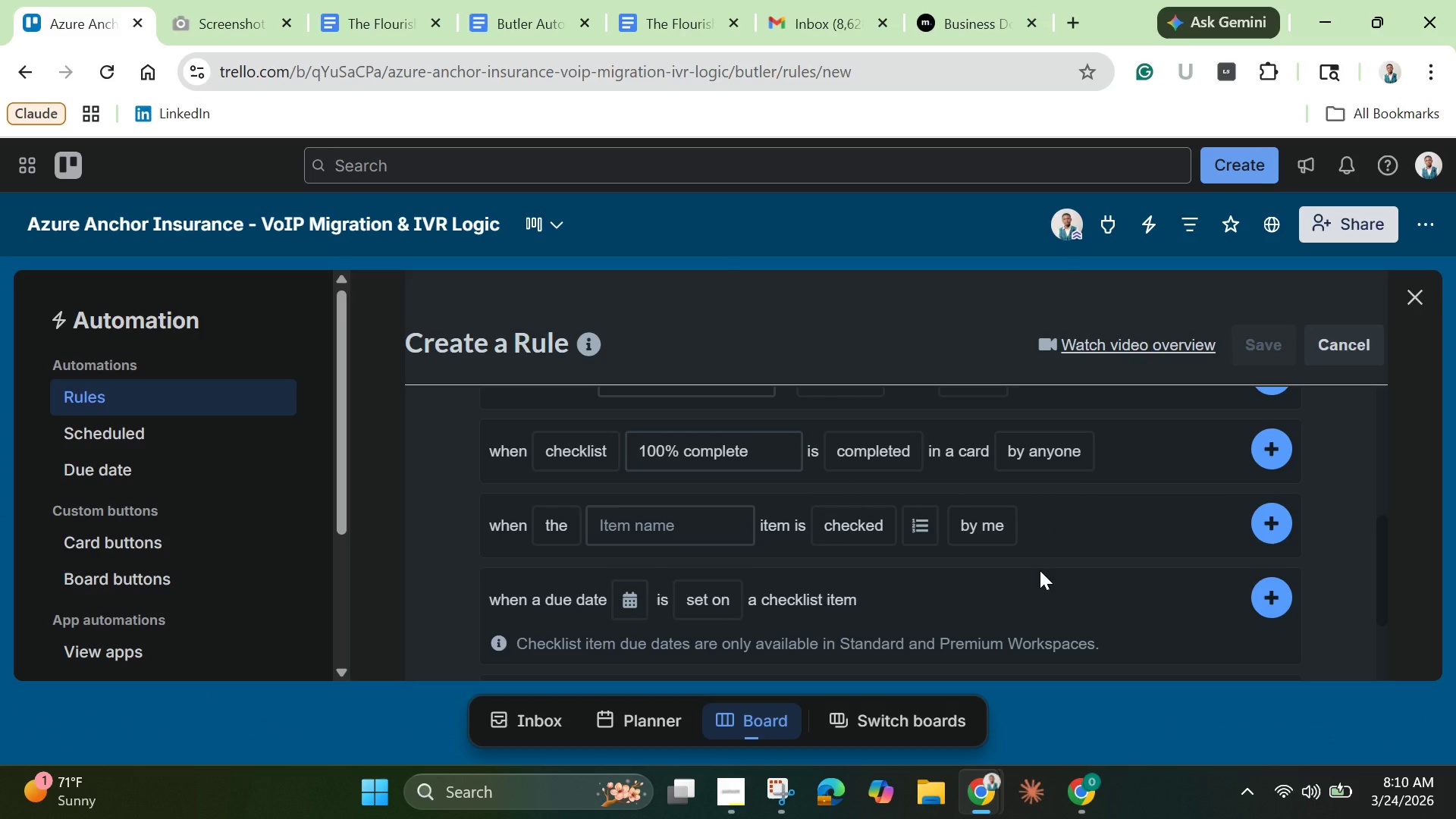 
wait(9.7)
 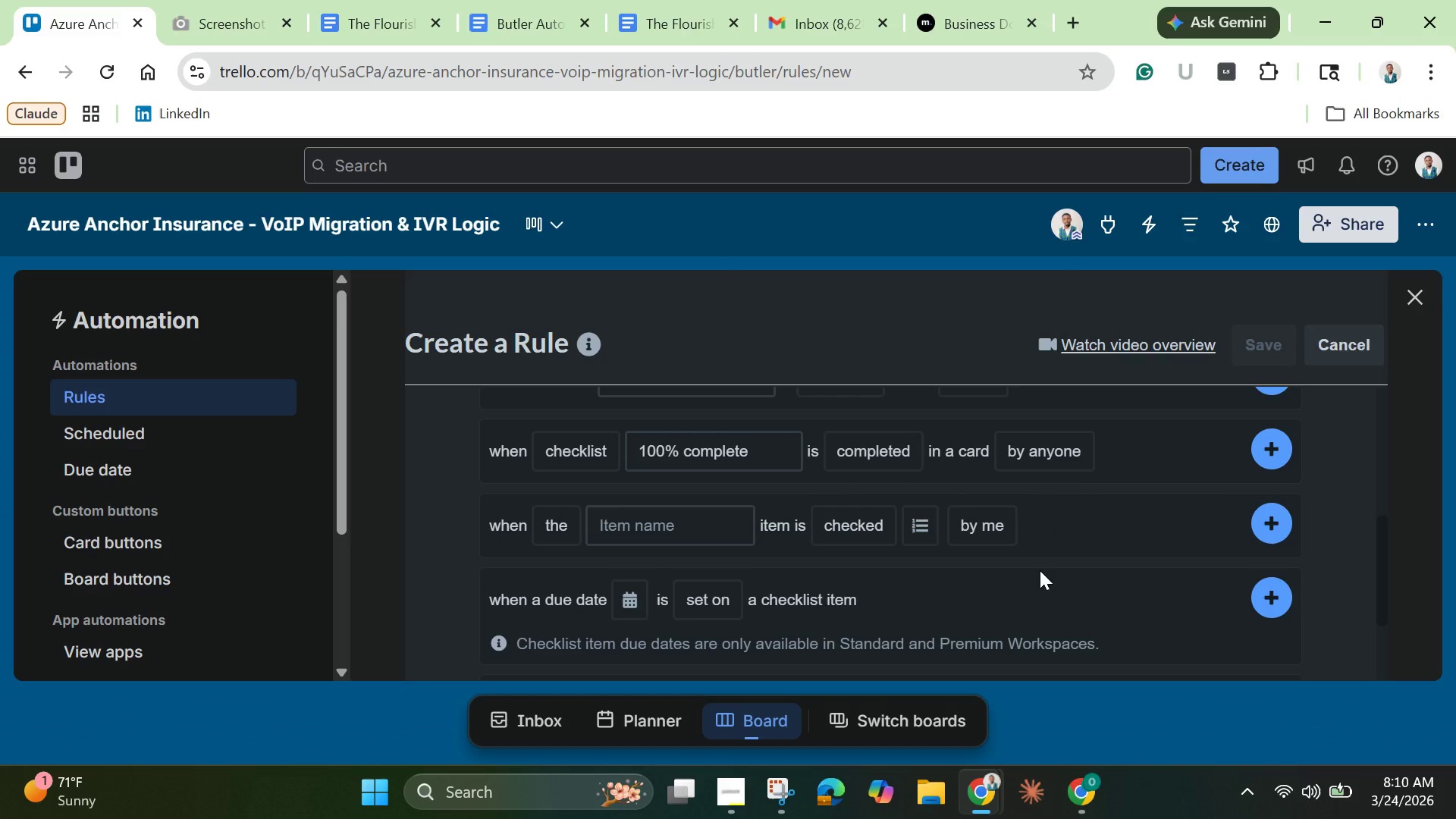 
left_click([1263, 449])
 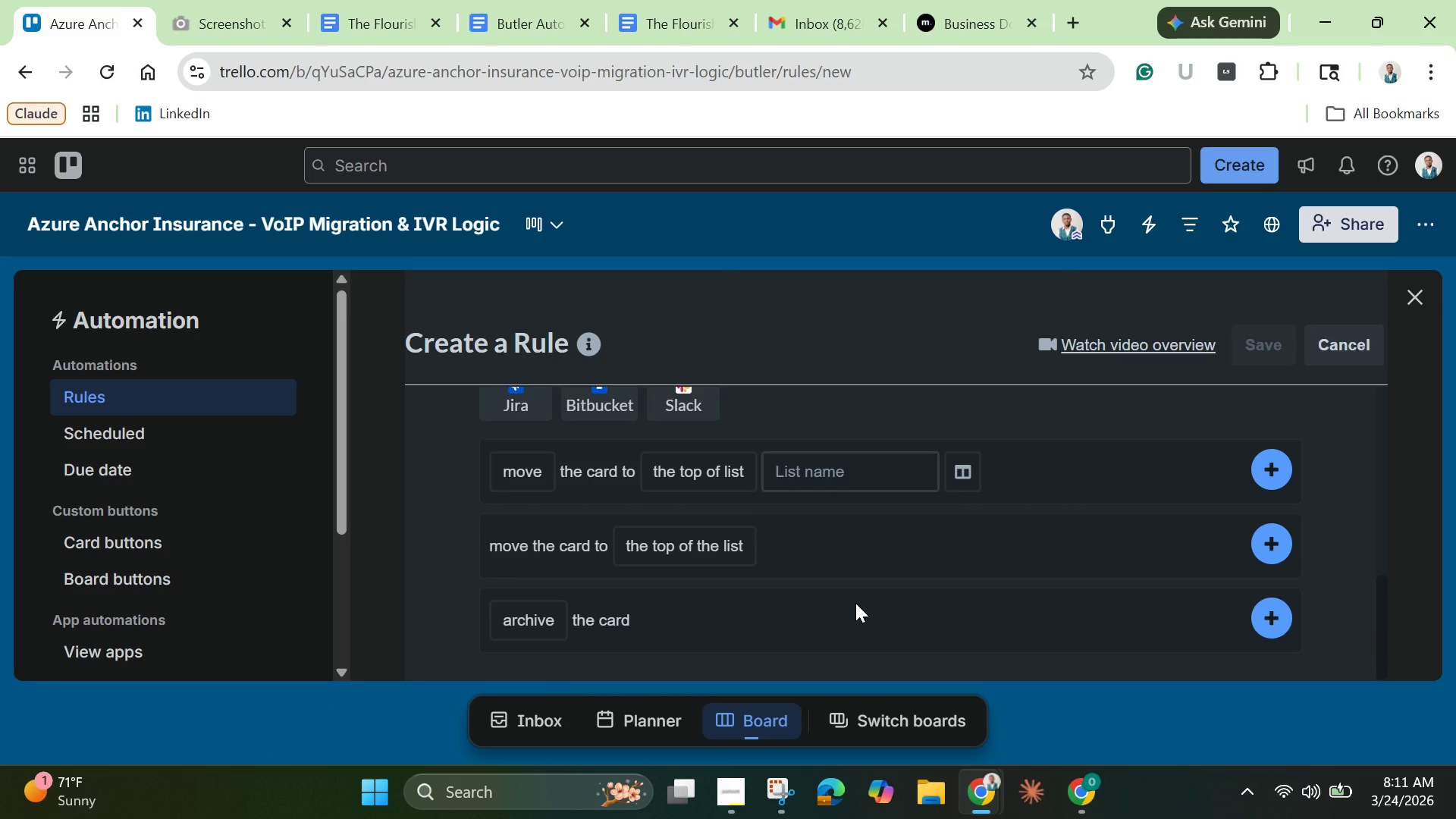 
wait(9.44)
 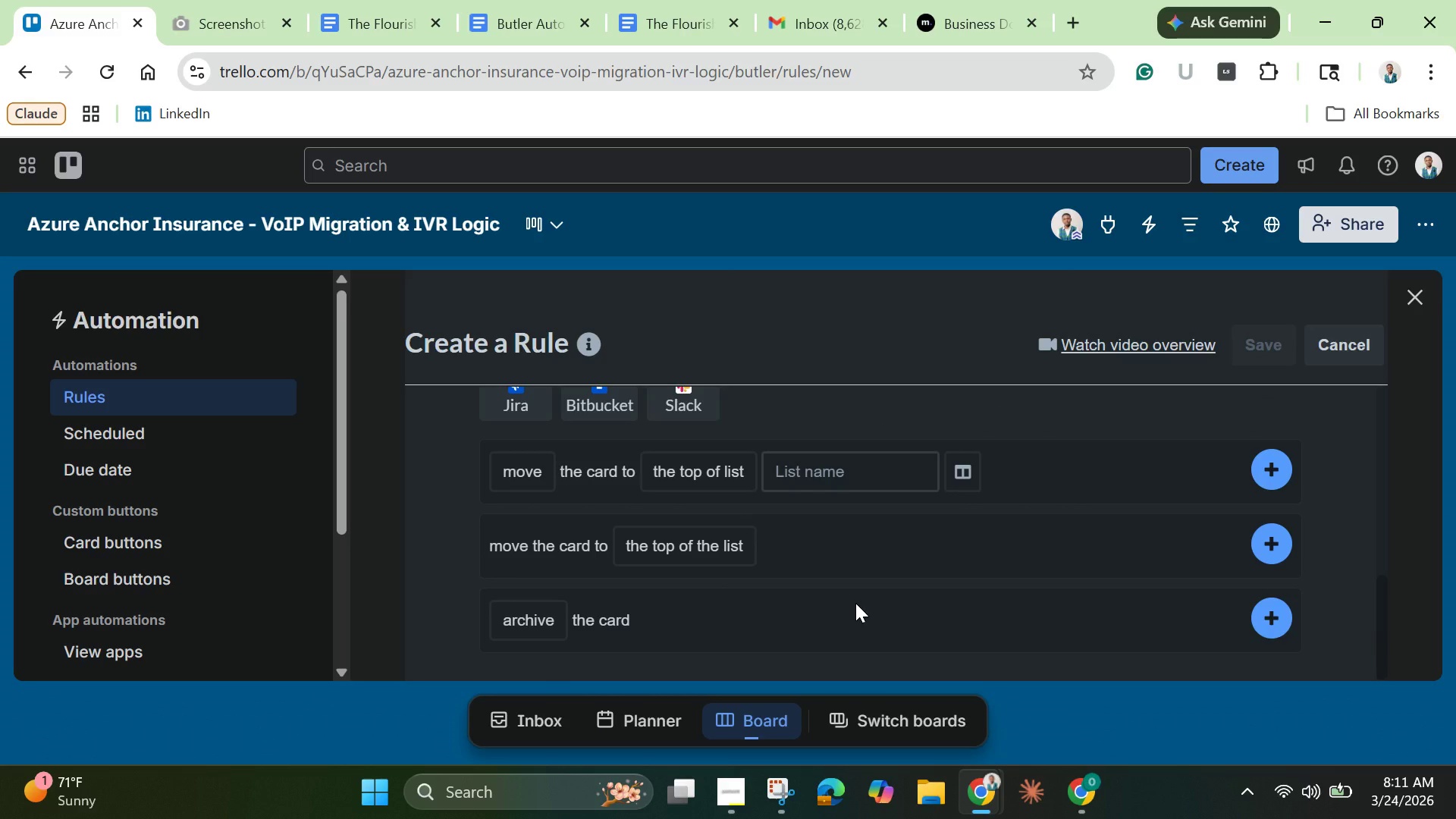 
scroll: coordinate [714, 547], scroll_direction: up, amount: 3.0
 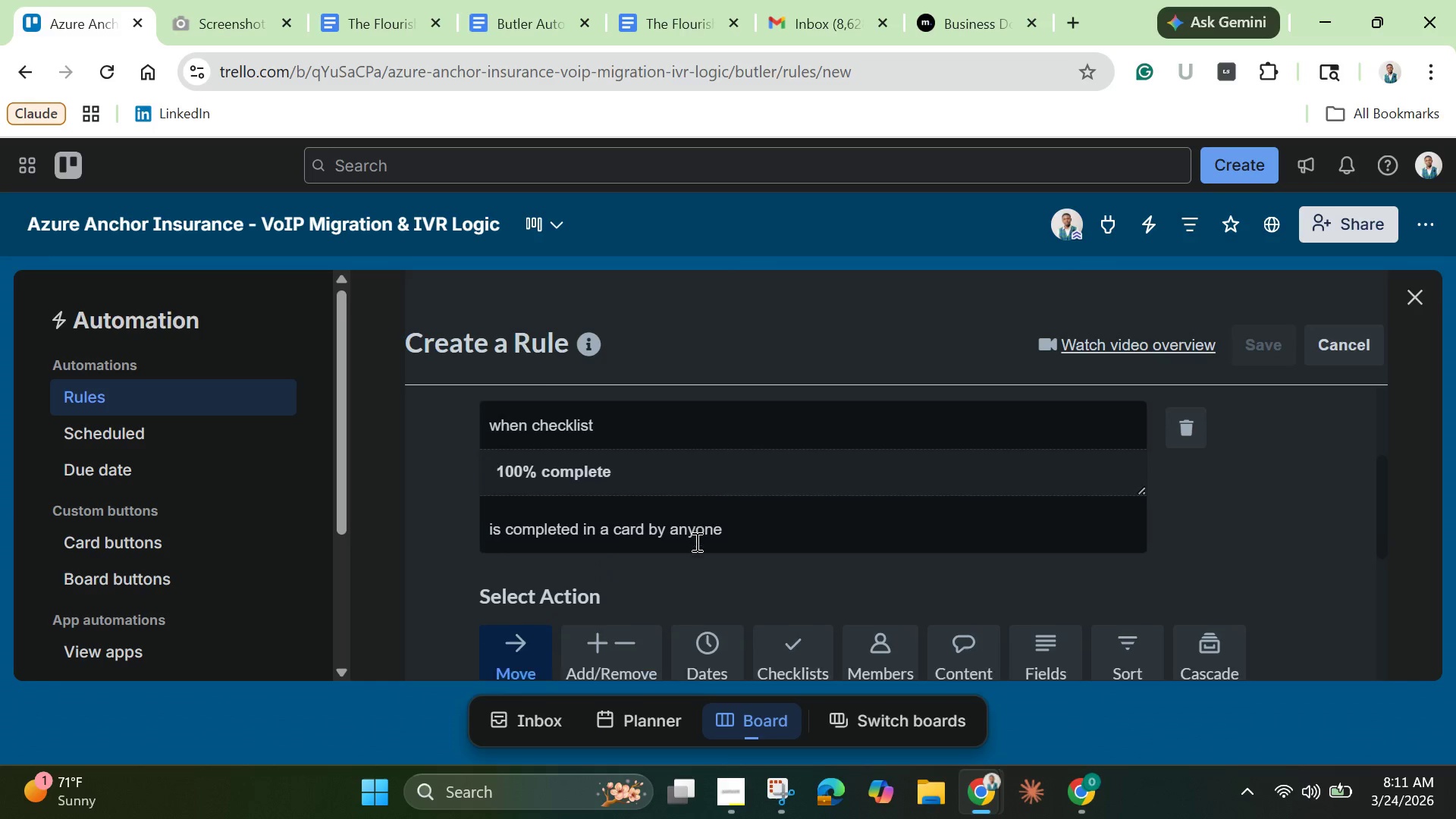 
scroll: coordinate [695, 541], scroll_direction: down, amount: 1.0
 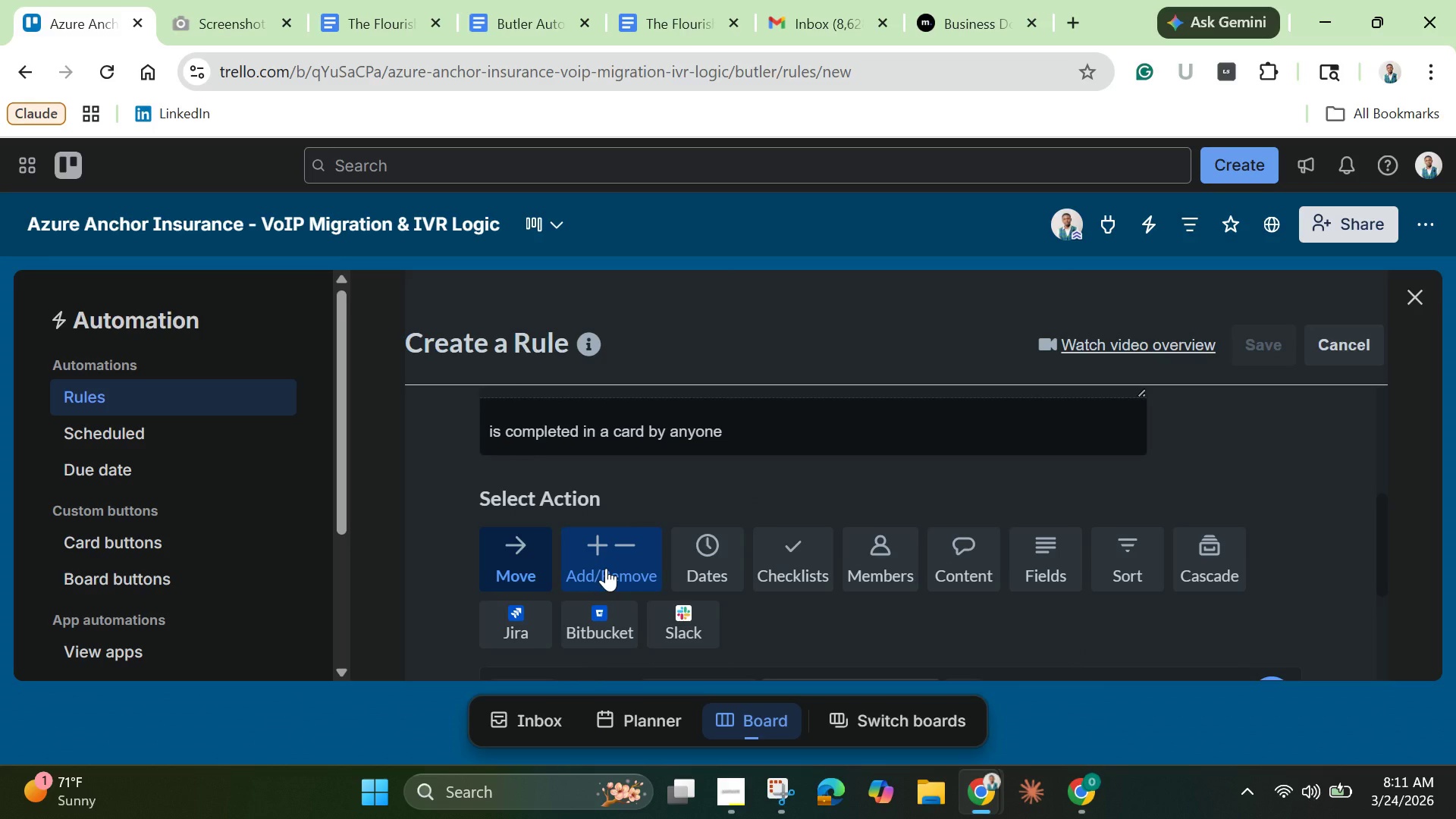 
left_click([606, 568])
 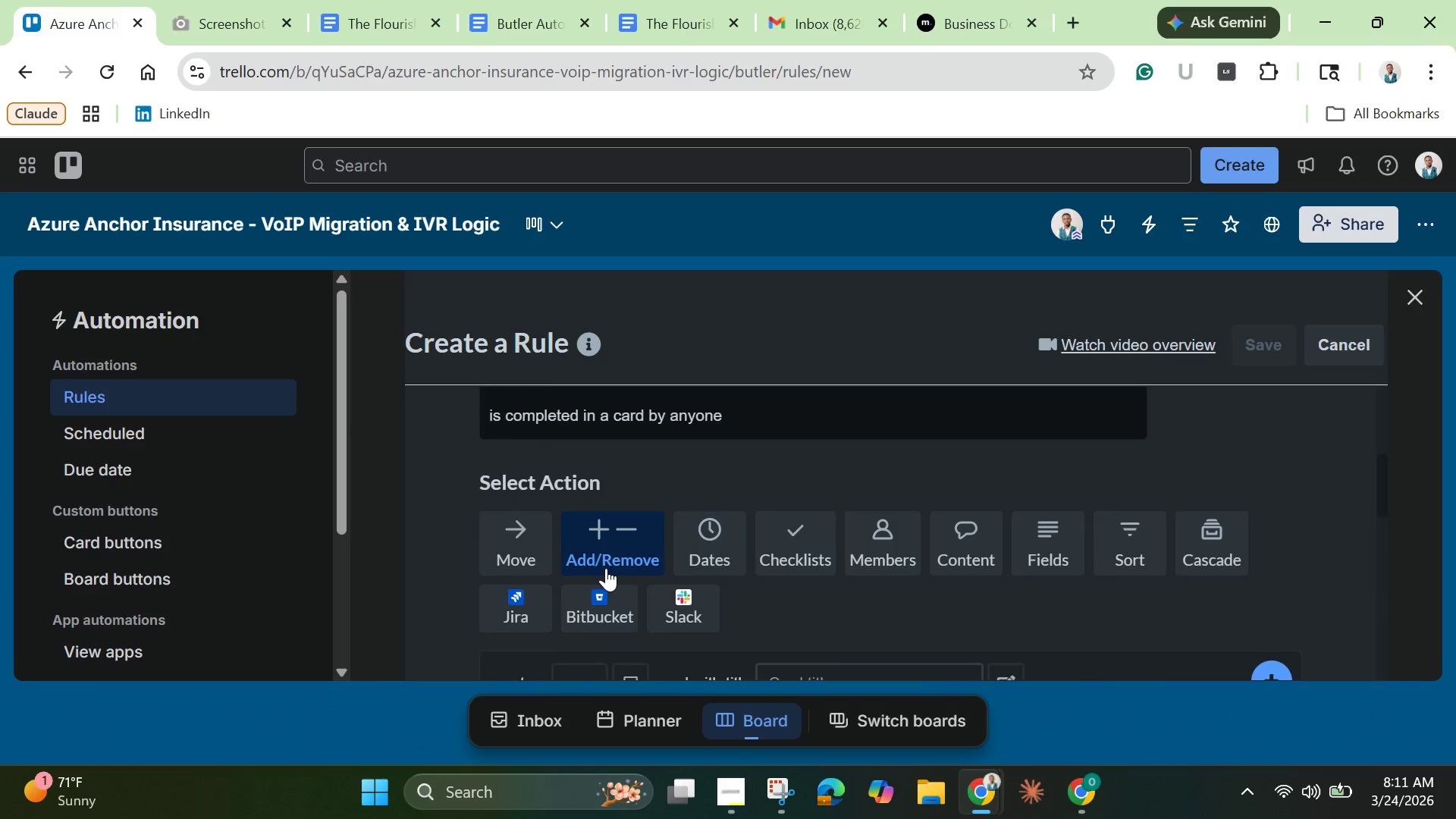 
scroll: coordinate [606, 568], scroll_direction: down, amount: 2.0
 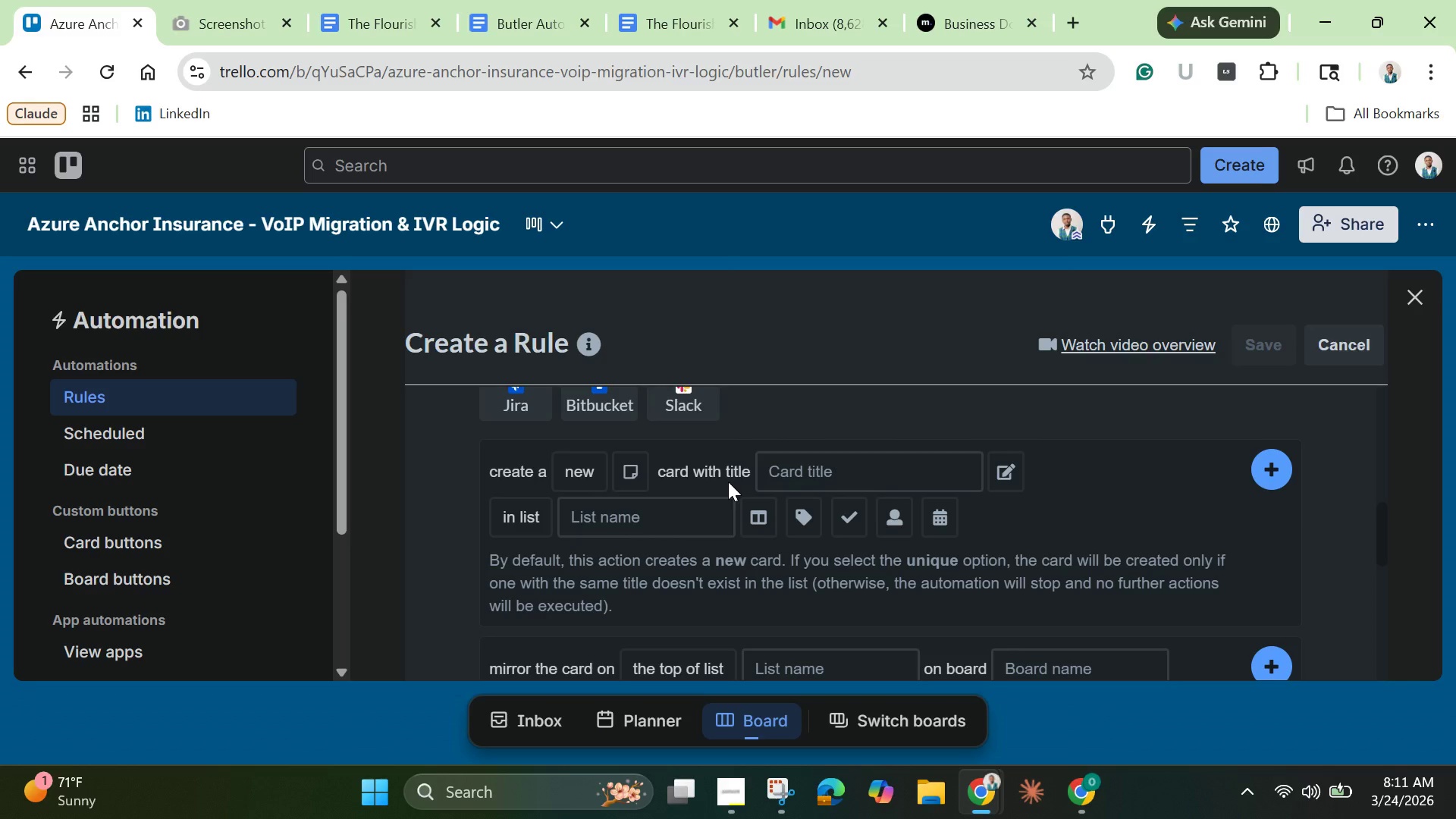 
left_click([822, 478])
 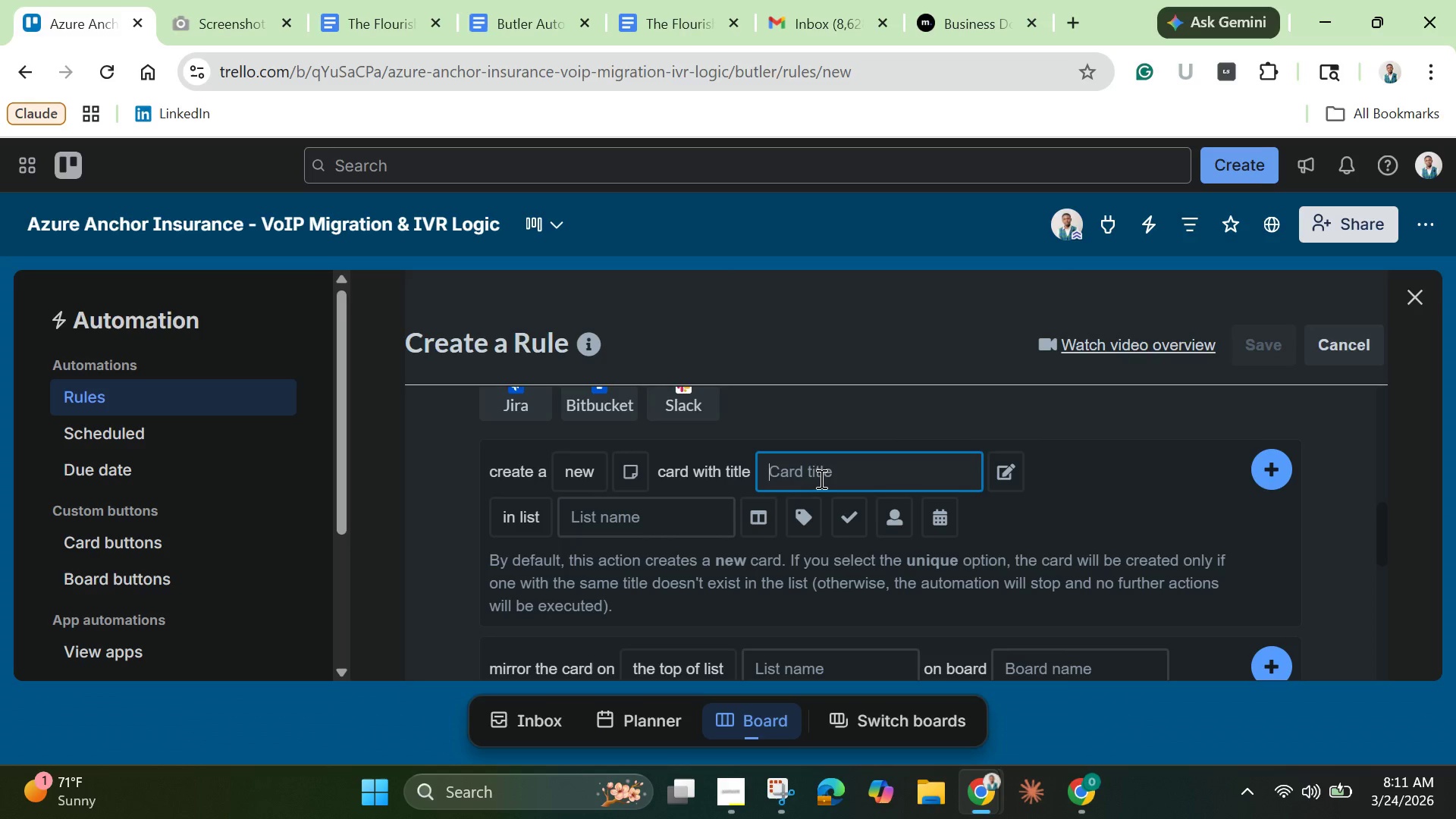 
wait(30.88)
 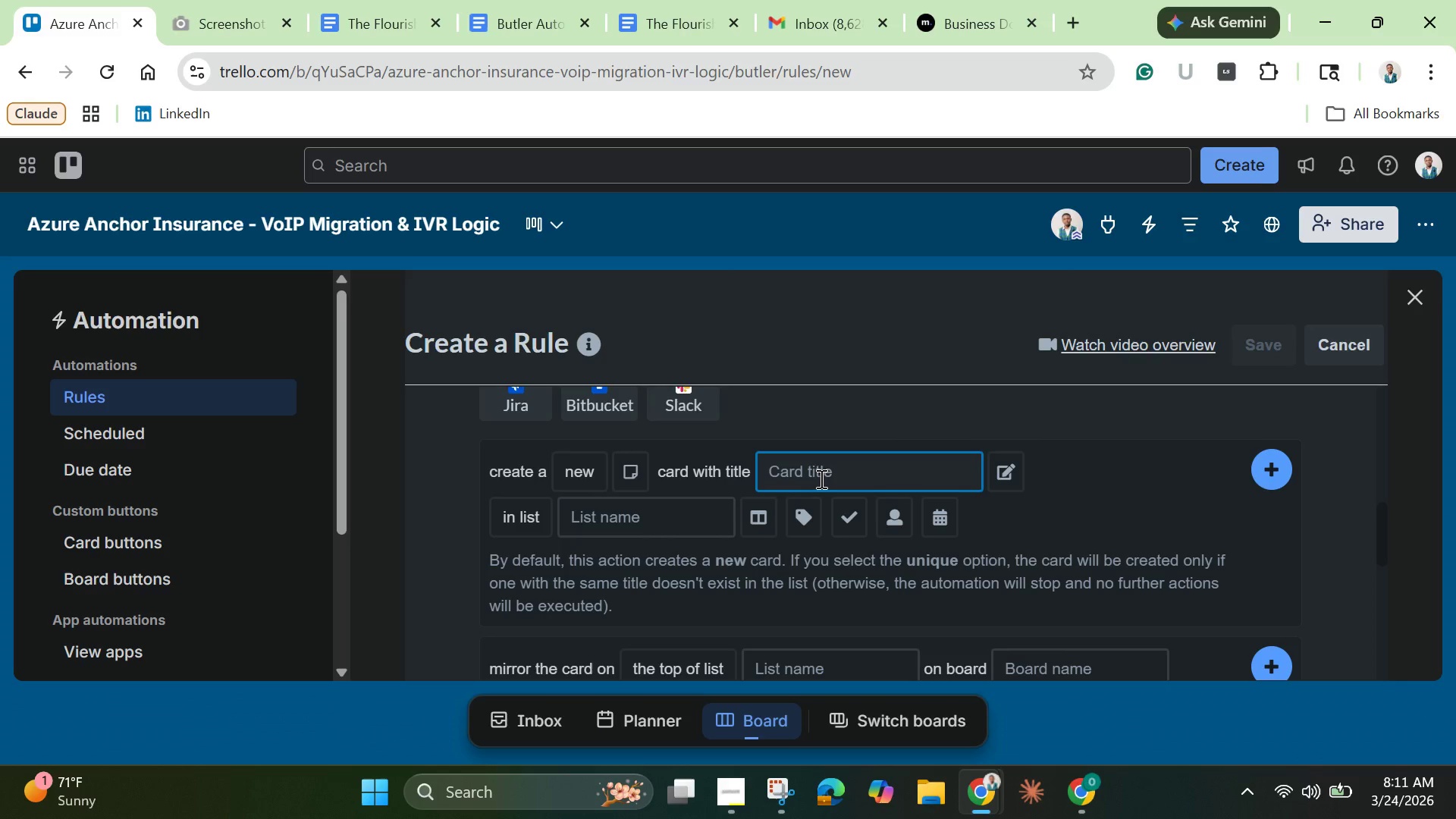 
type(Reead)
key(Backspace)
key(Backspace)
key(Backspace)
type(ad)
 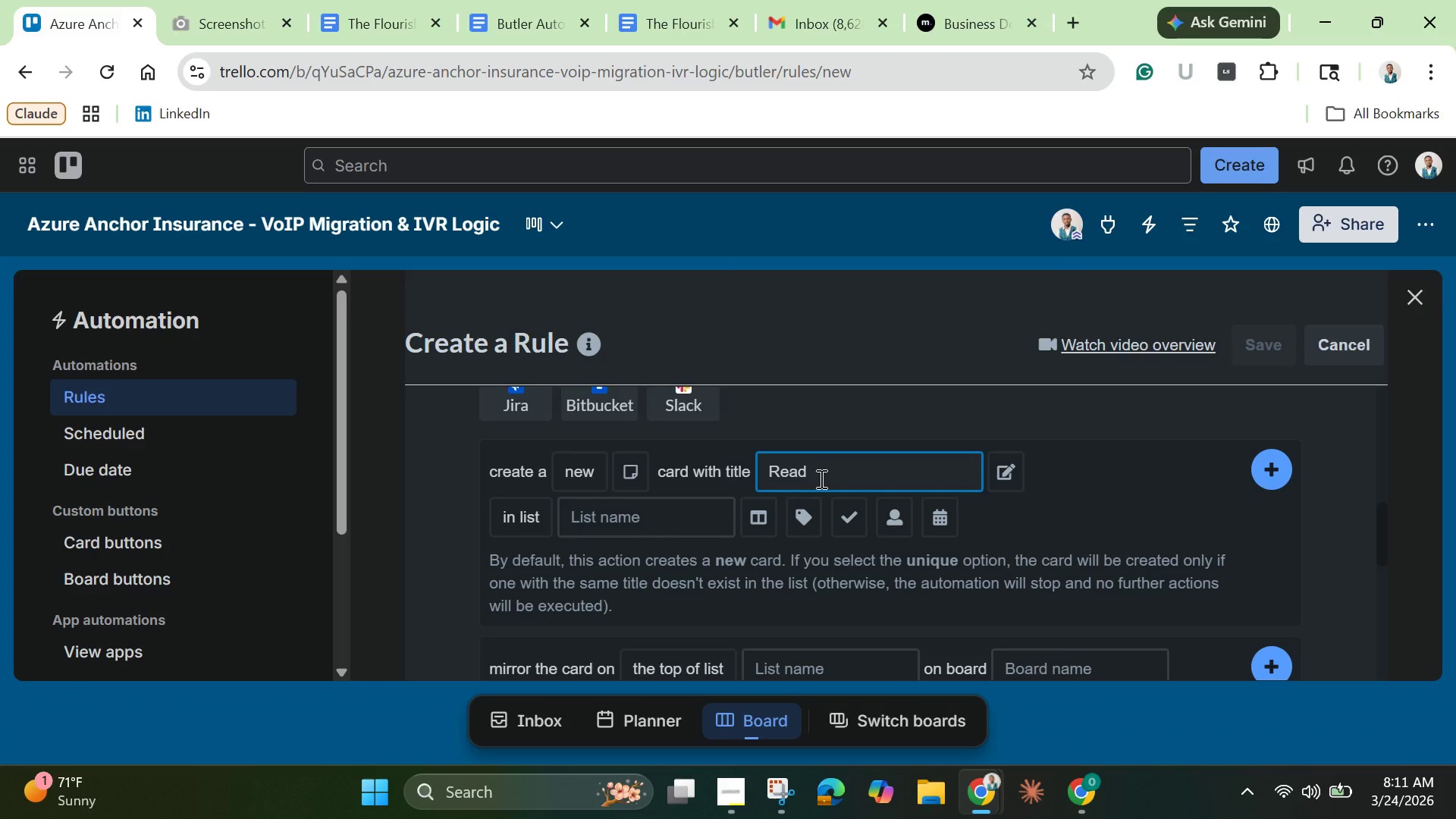 
key(Y)
 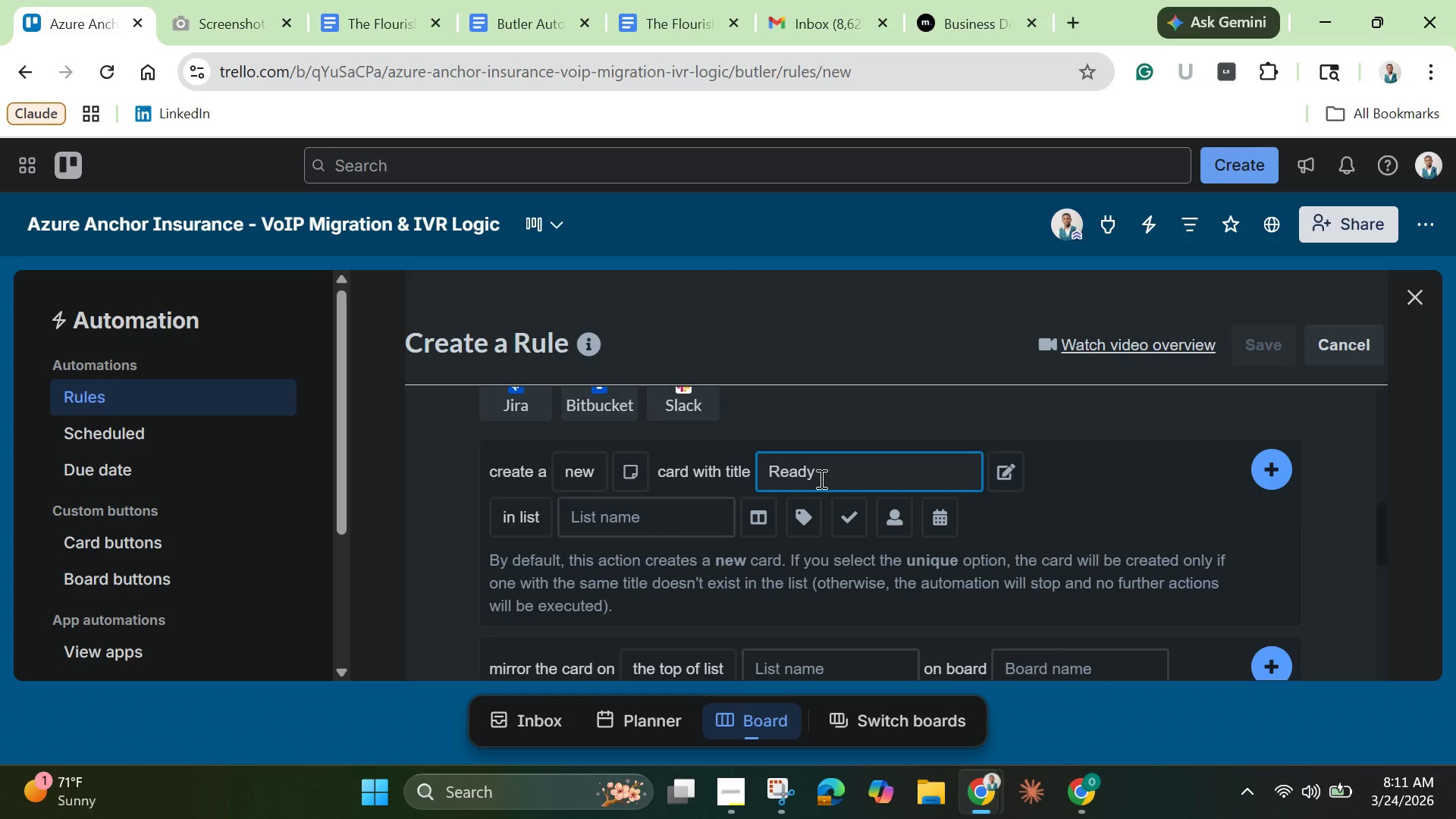 
key(Space)
 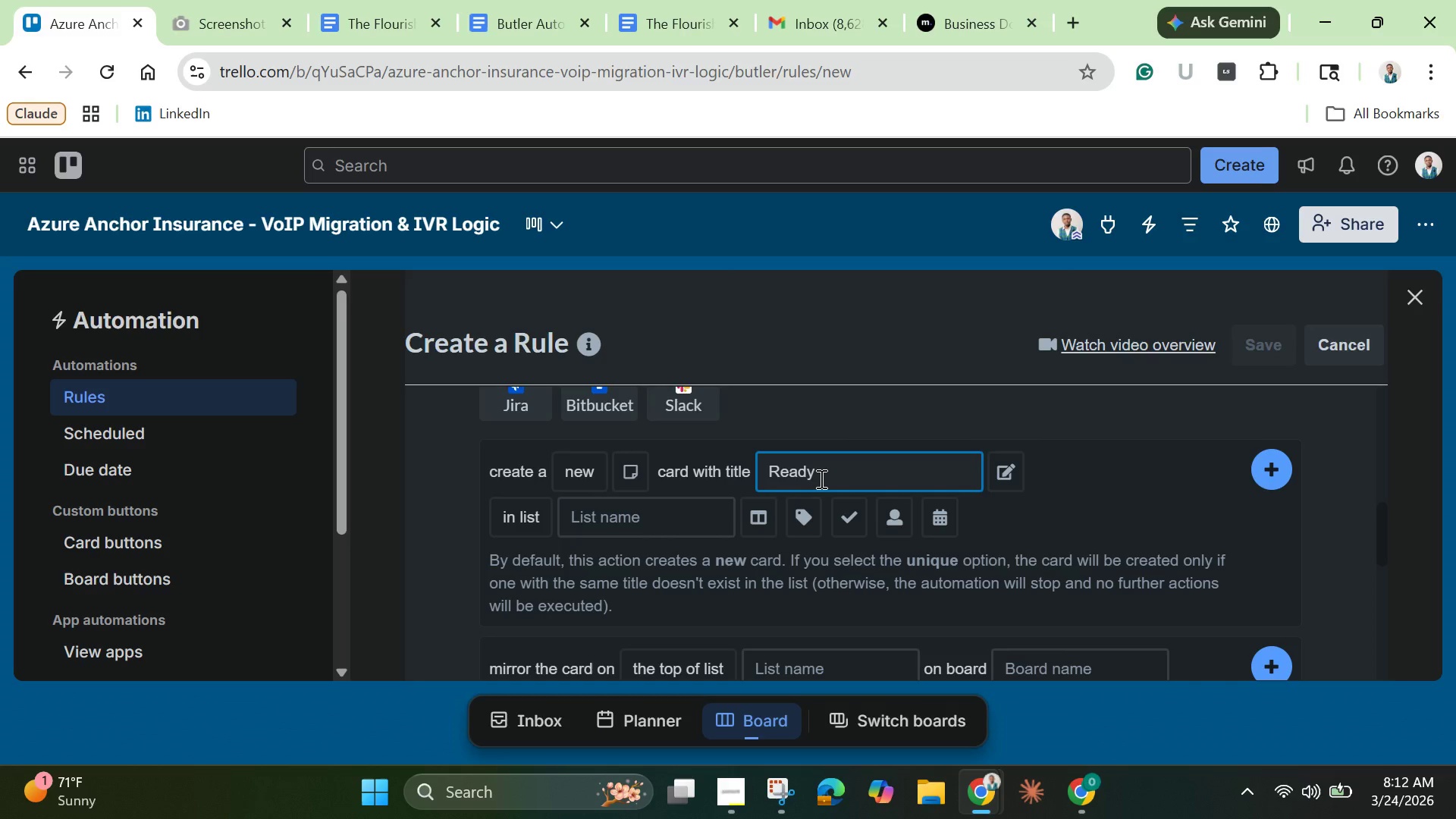 
type(for tes)
key(Backspace)
key(Backspace)
key(Backspace)
type(Testing )
 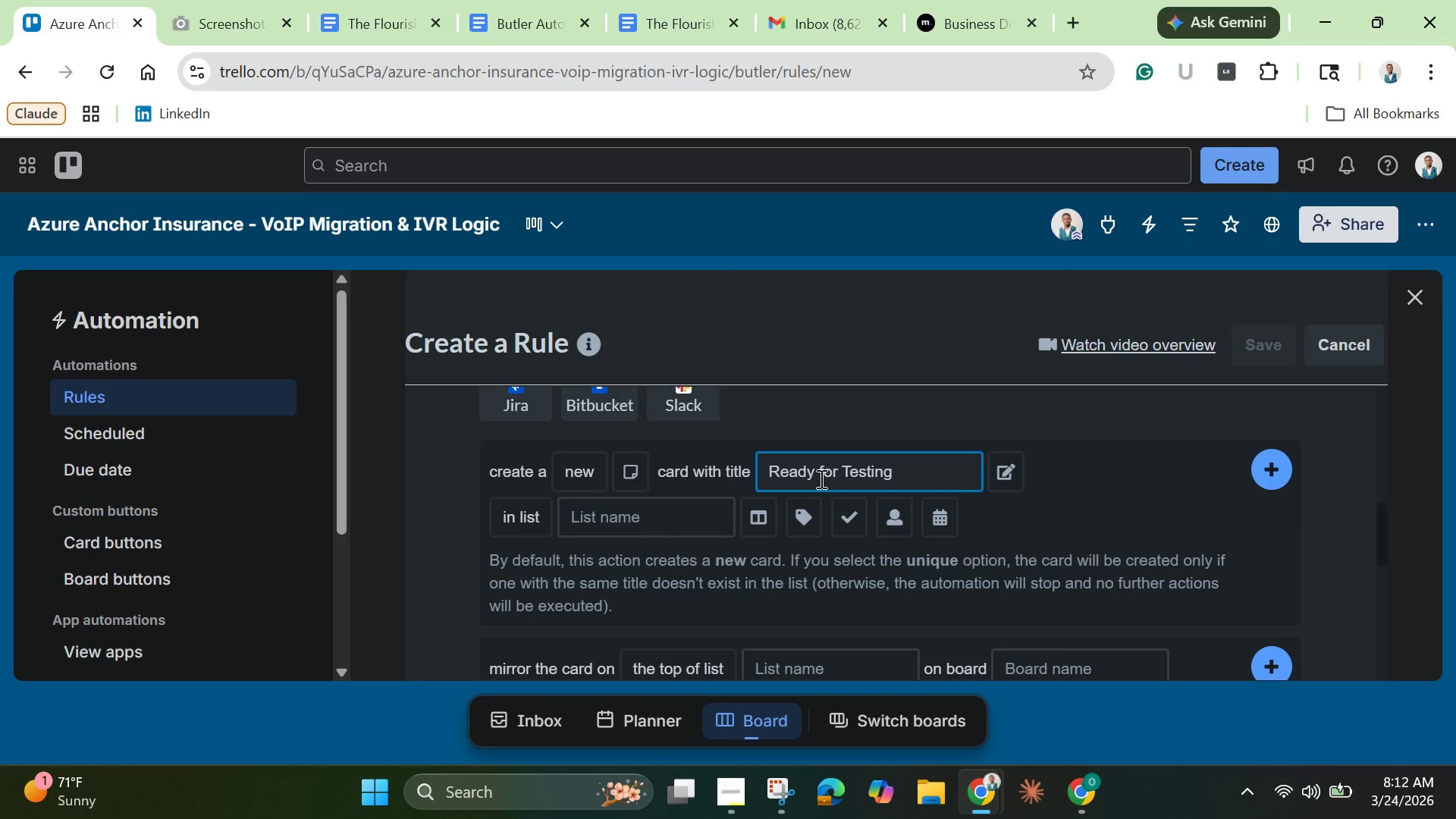 
type(- IVR Complete)
 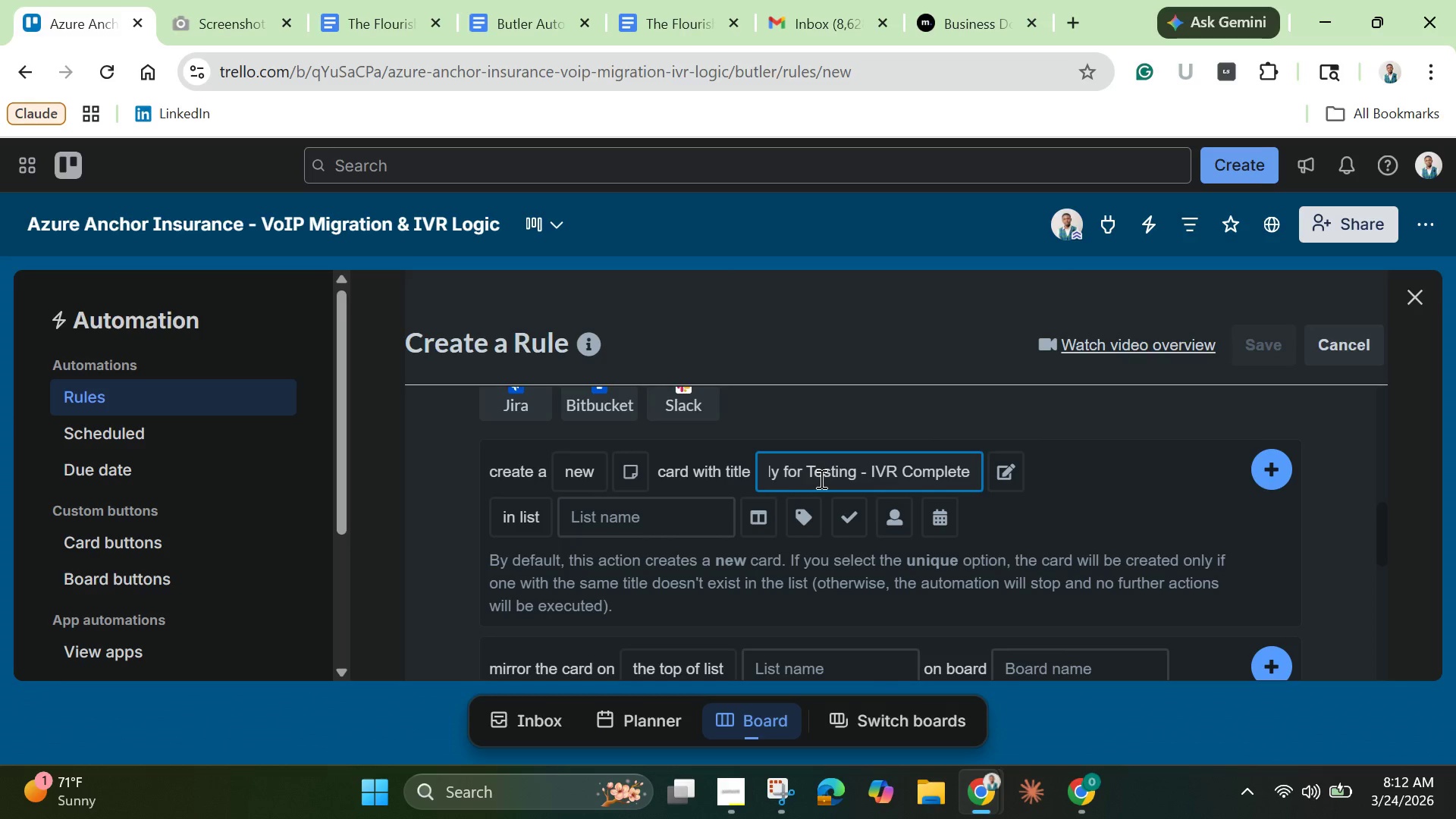 
wait(8.95)
 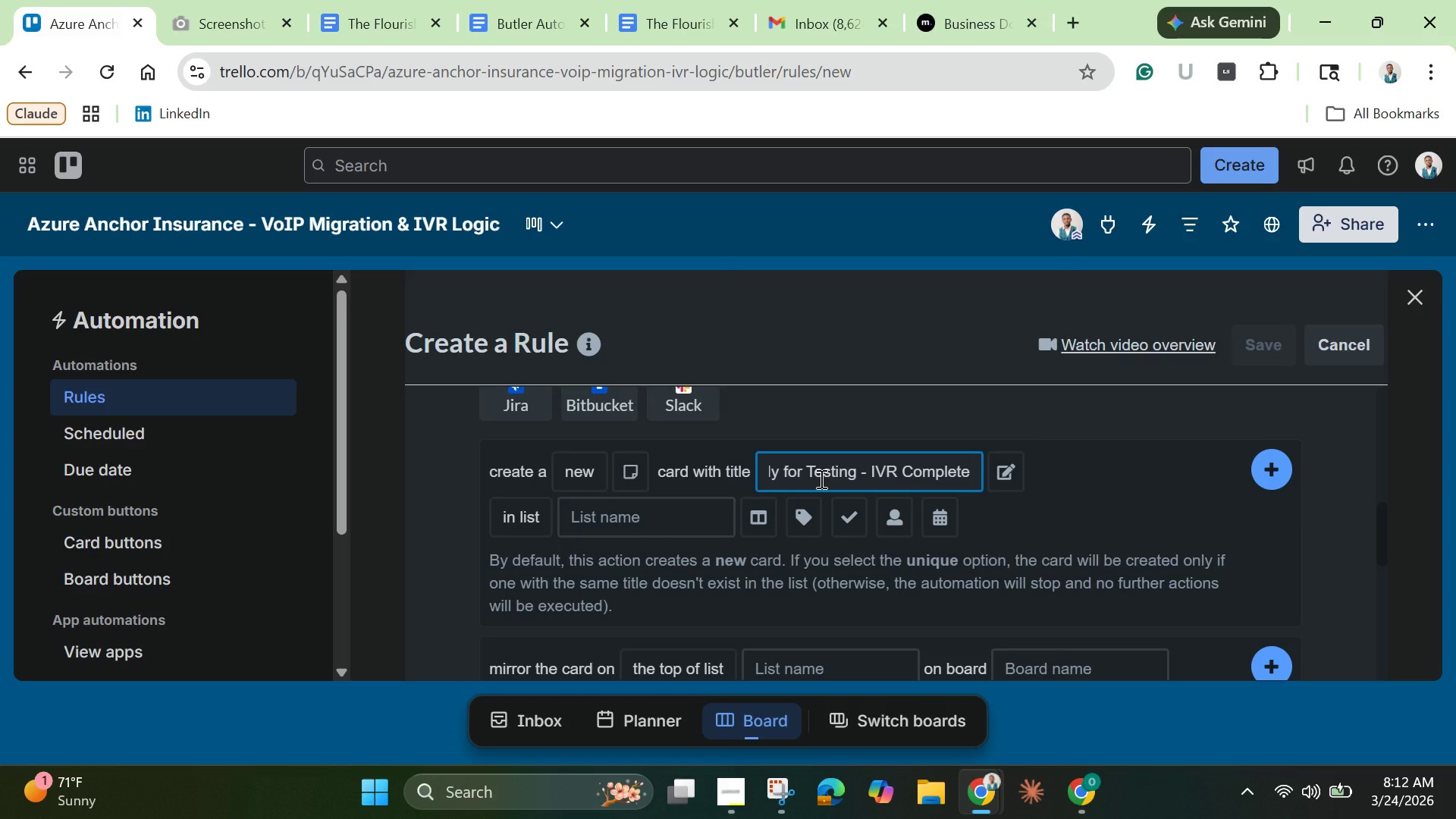 
left_click([601, 525])
 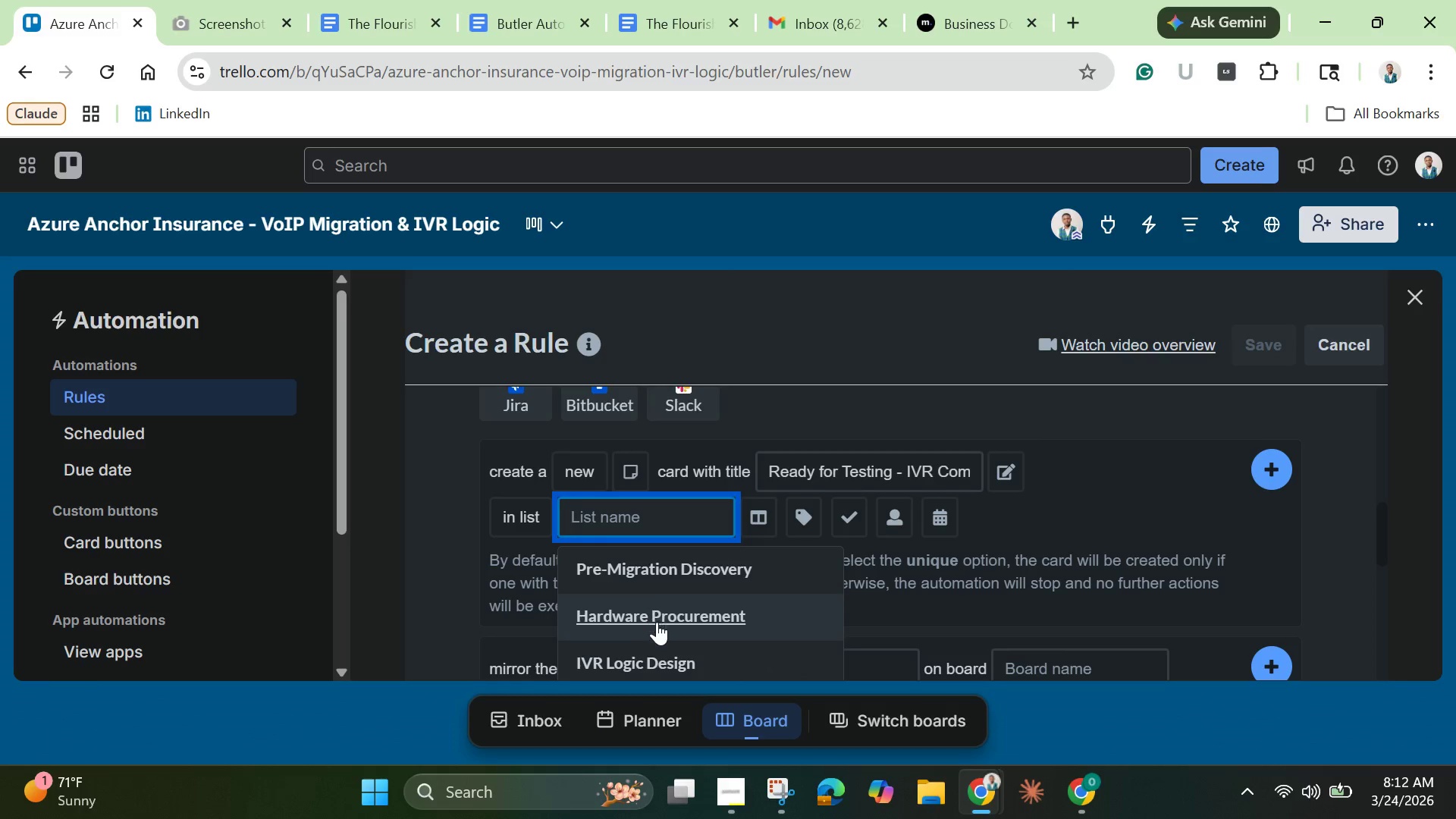 
scroll: coordinate [662, 639], scroll_direction: down, amount: 2.0
 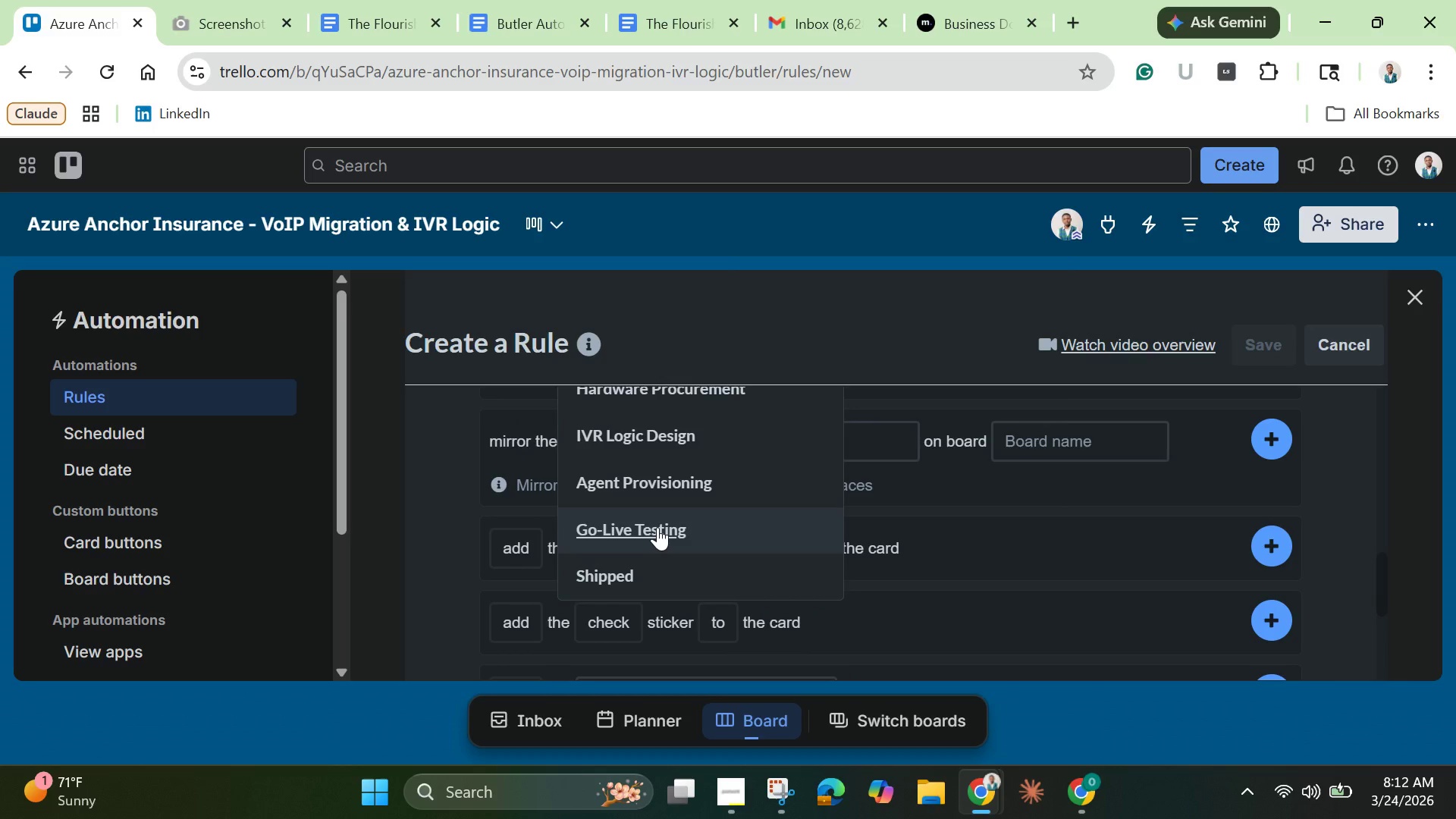 
left_click([657, 527])
 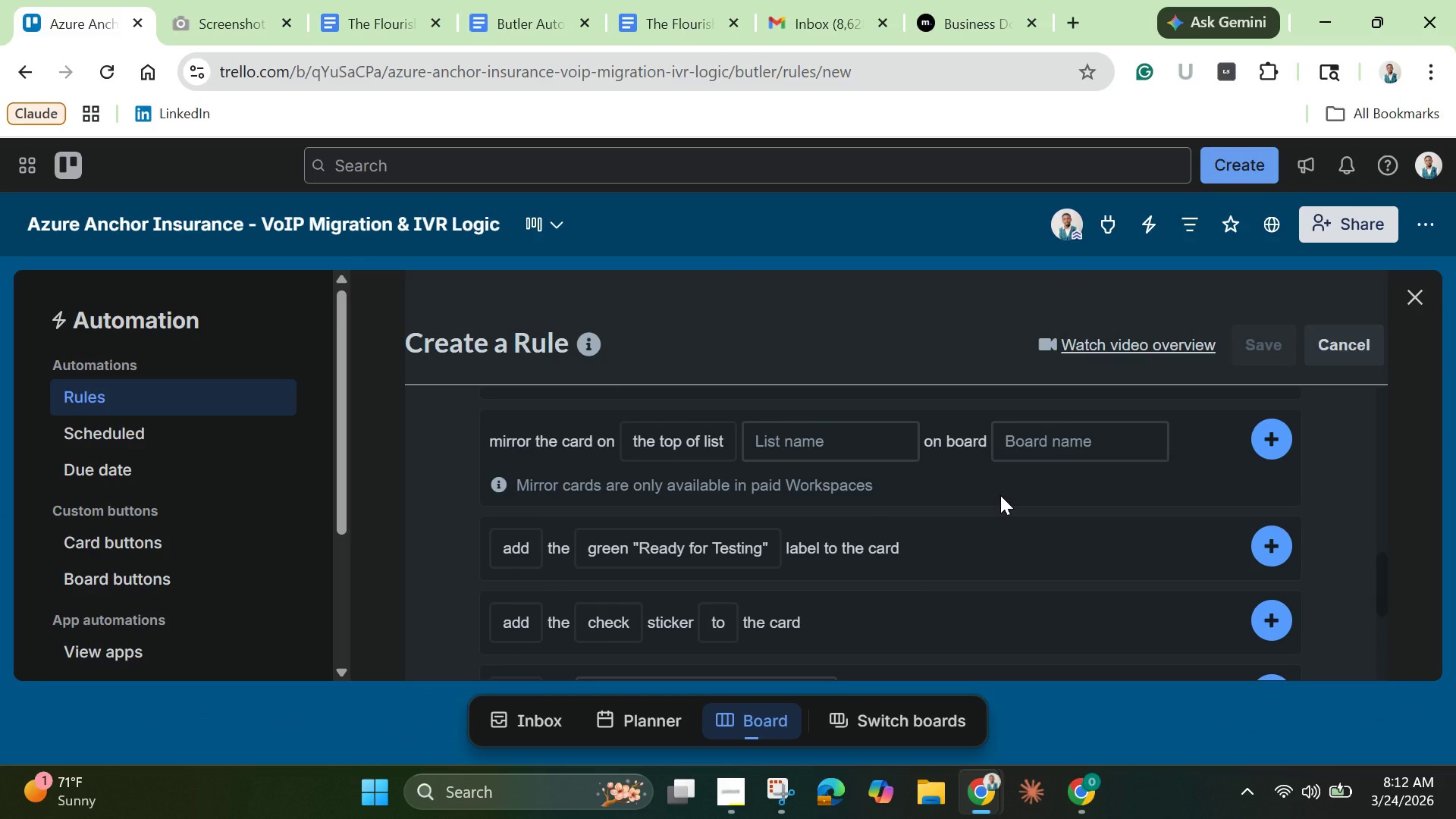 
scroll: coordinate [956, 504], scroll_direction: up, amount: 2.0
 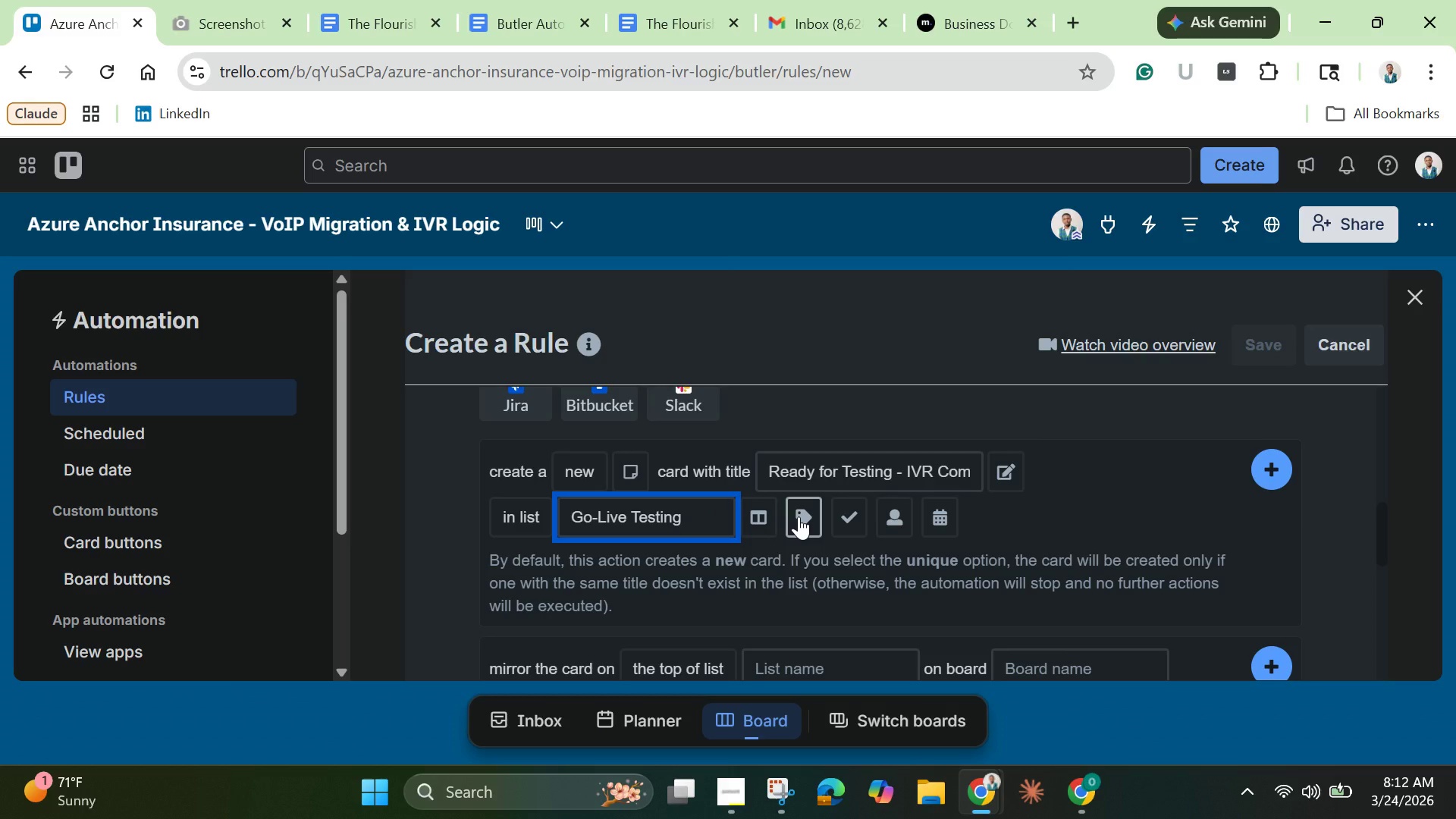 
wait(11.85)
 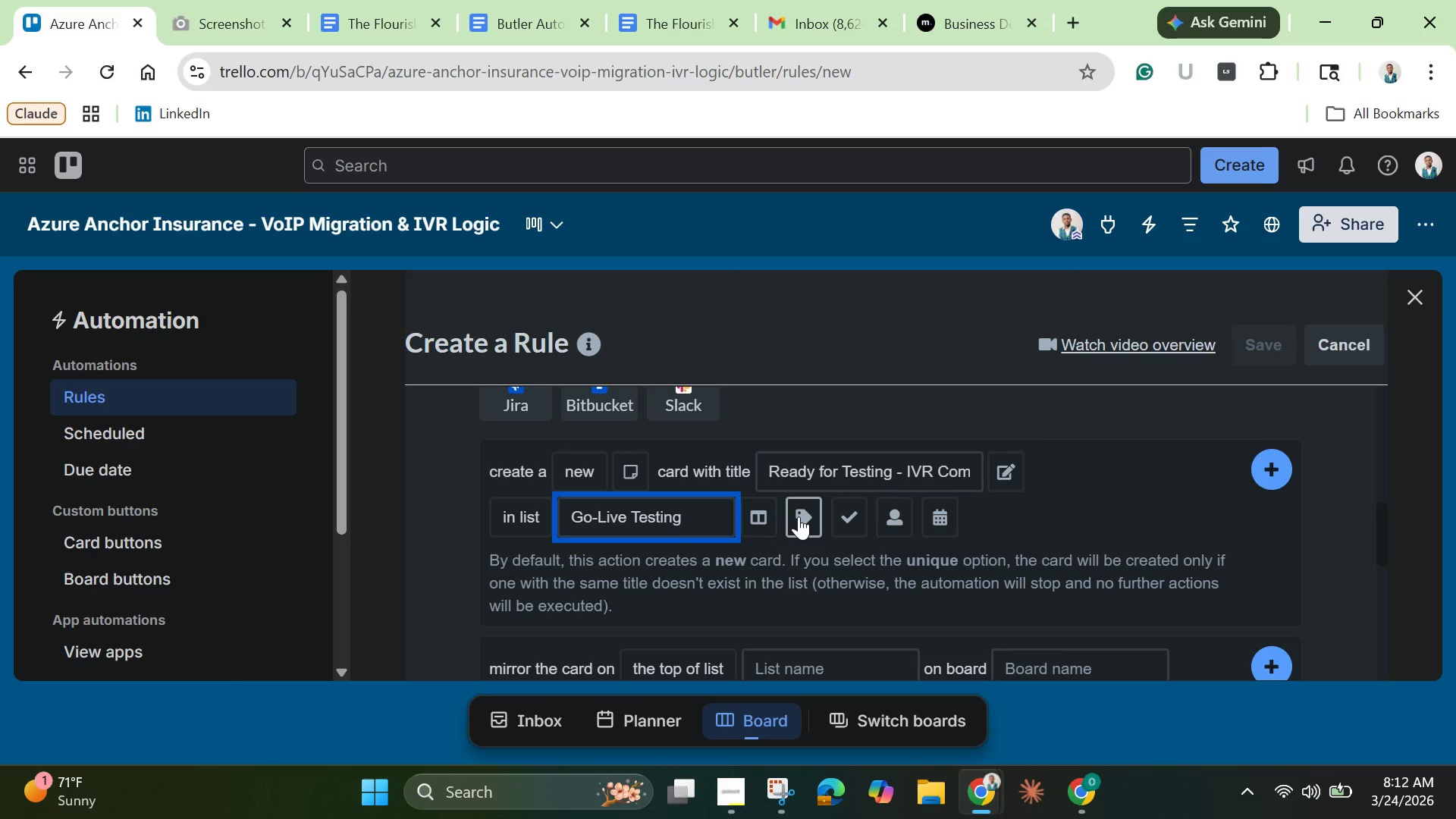 
scroll: coordinate [759, 569], scroll_direction: down, amount: 2.0
 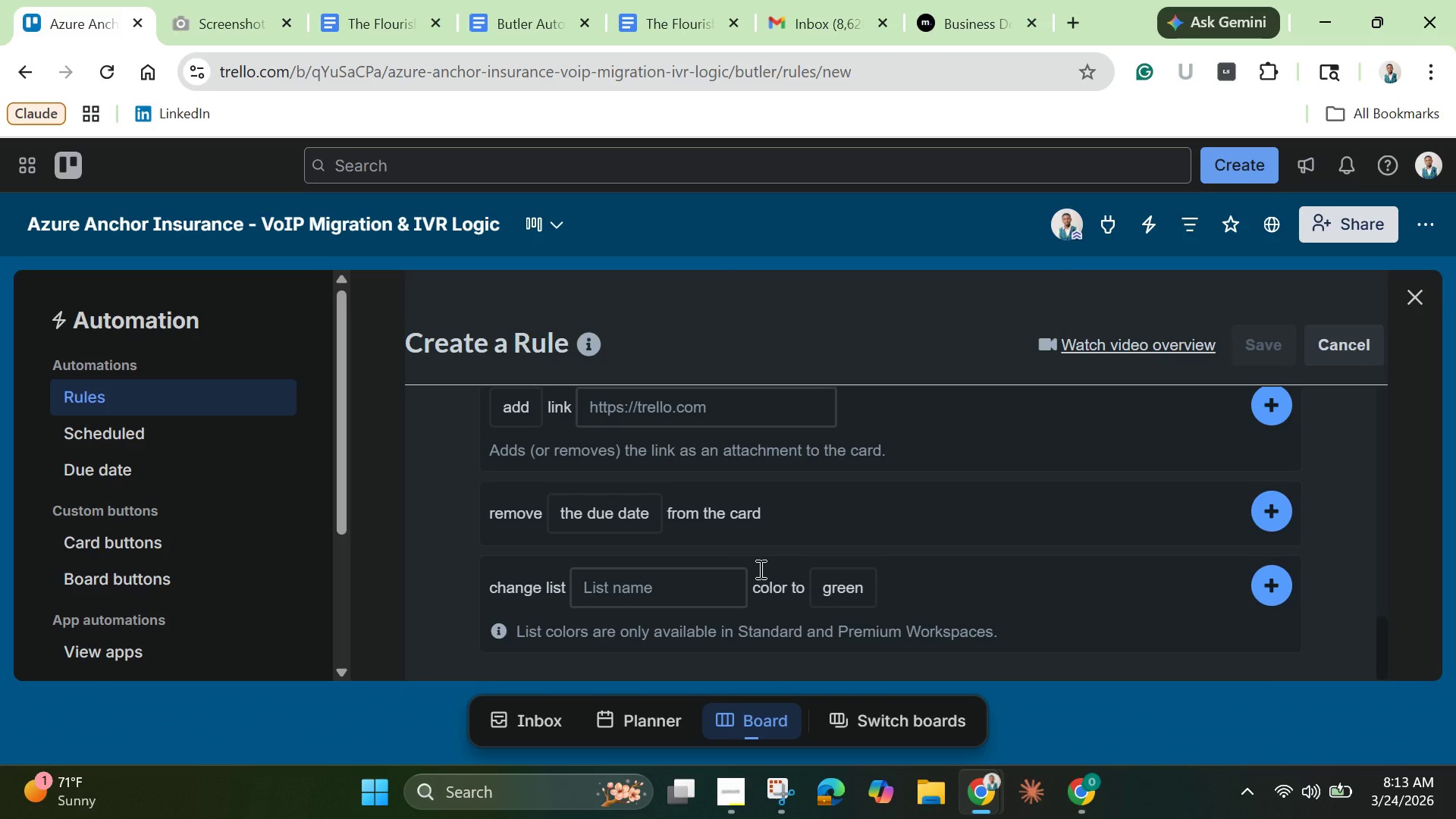 
scroll: coordinate [759, 569], scroll_direction: up, amount: 1.0
 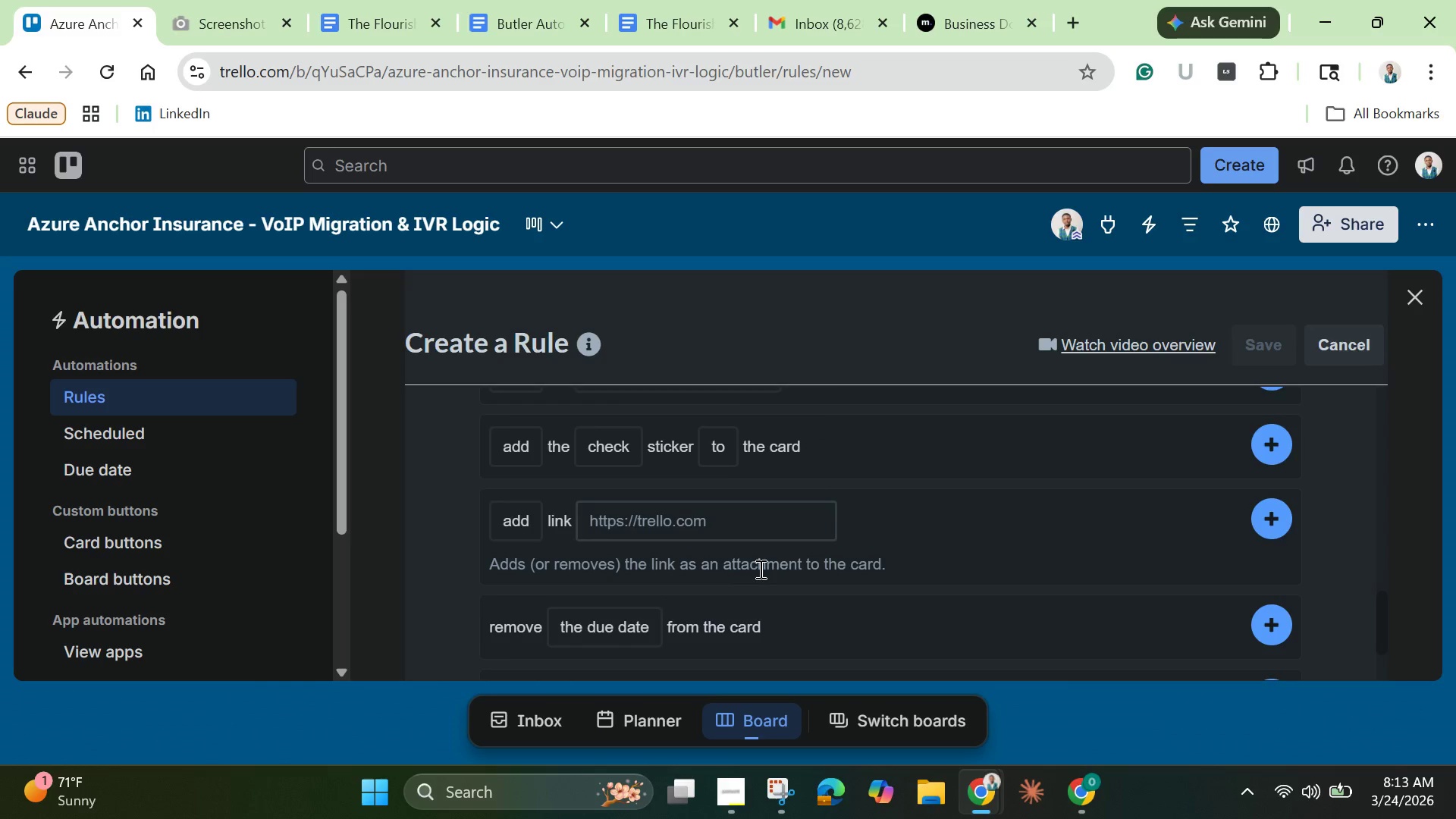 
scroll: coordinate [759, 569], scroll_direction: down, amount: 1.0
 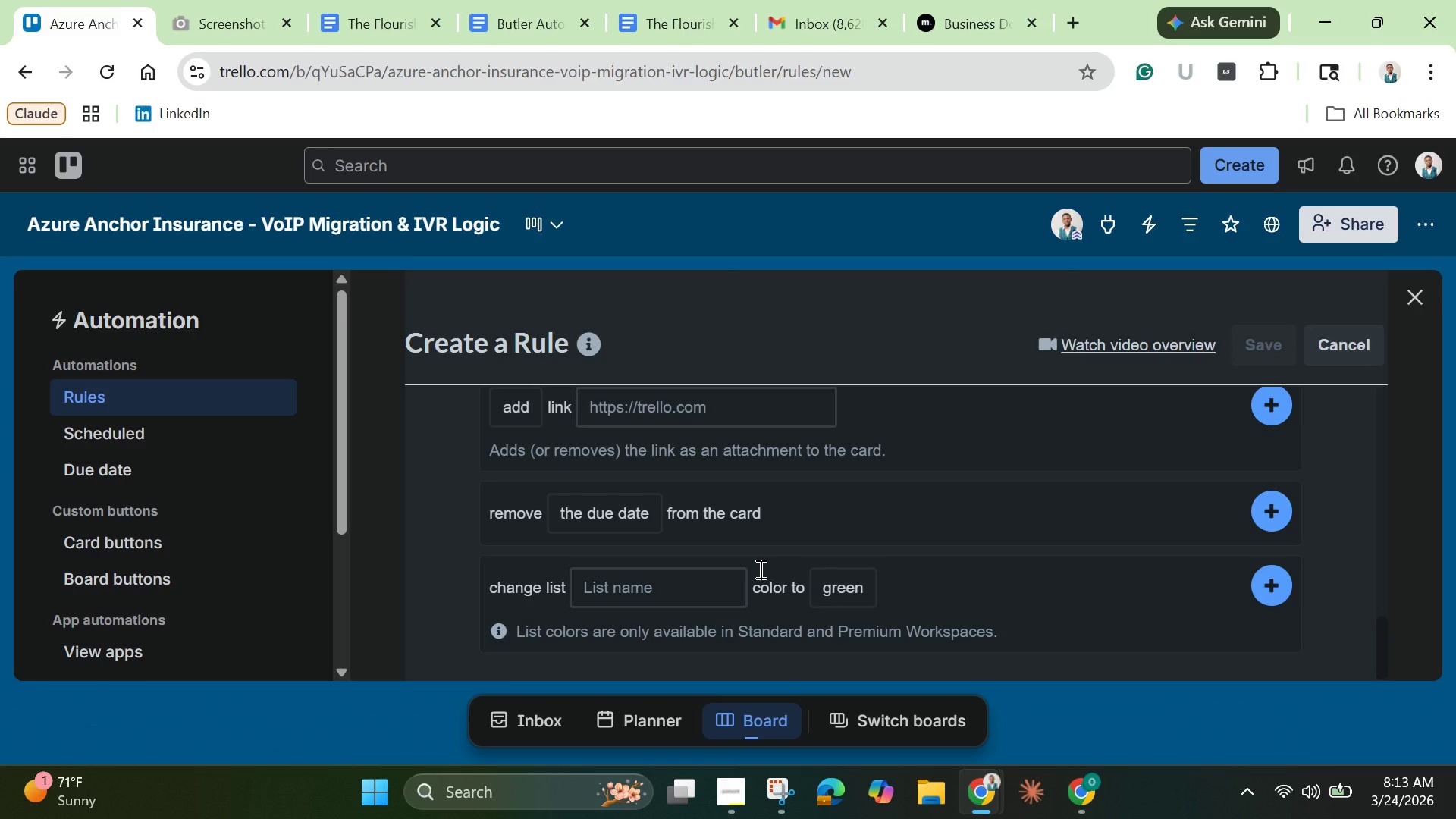 
scroll: coordinate [759, 569], scroll_direction: up, amount: 2.0
 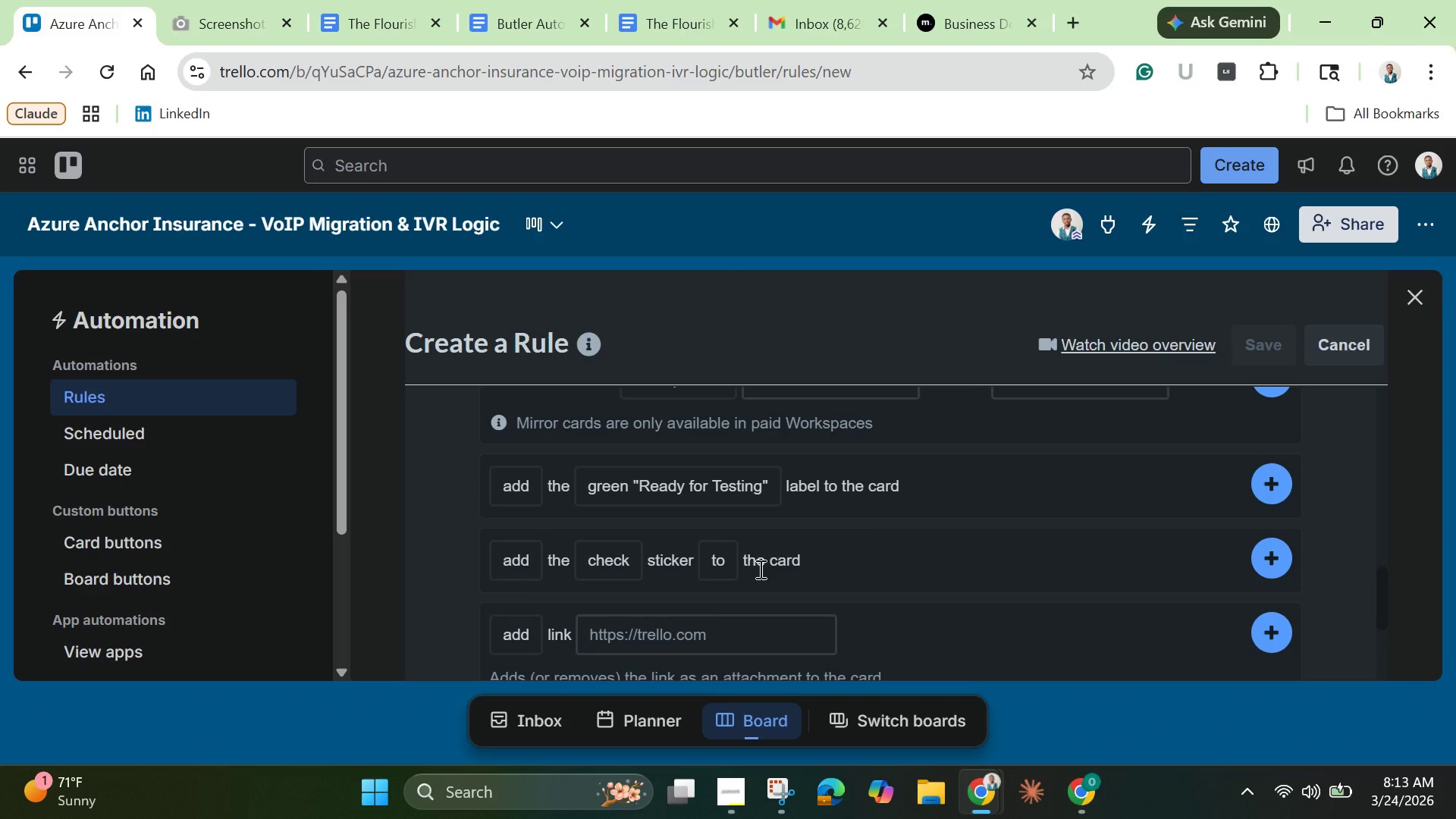 
wait(11.08)
 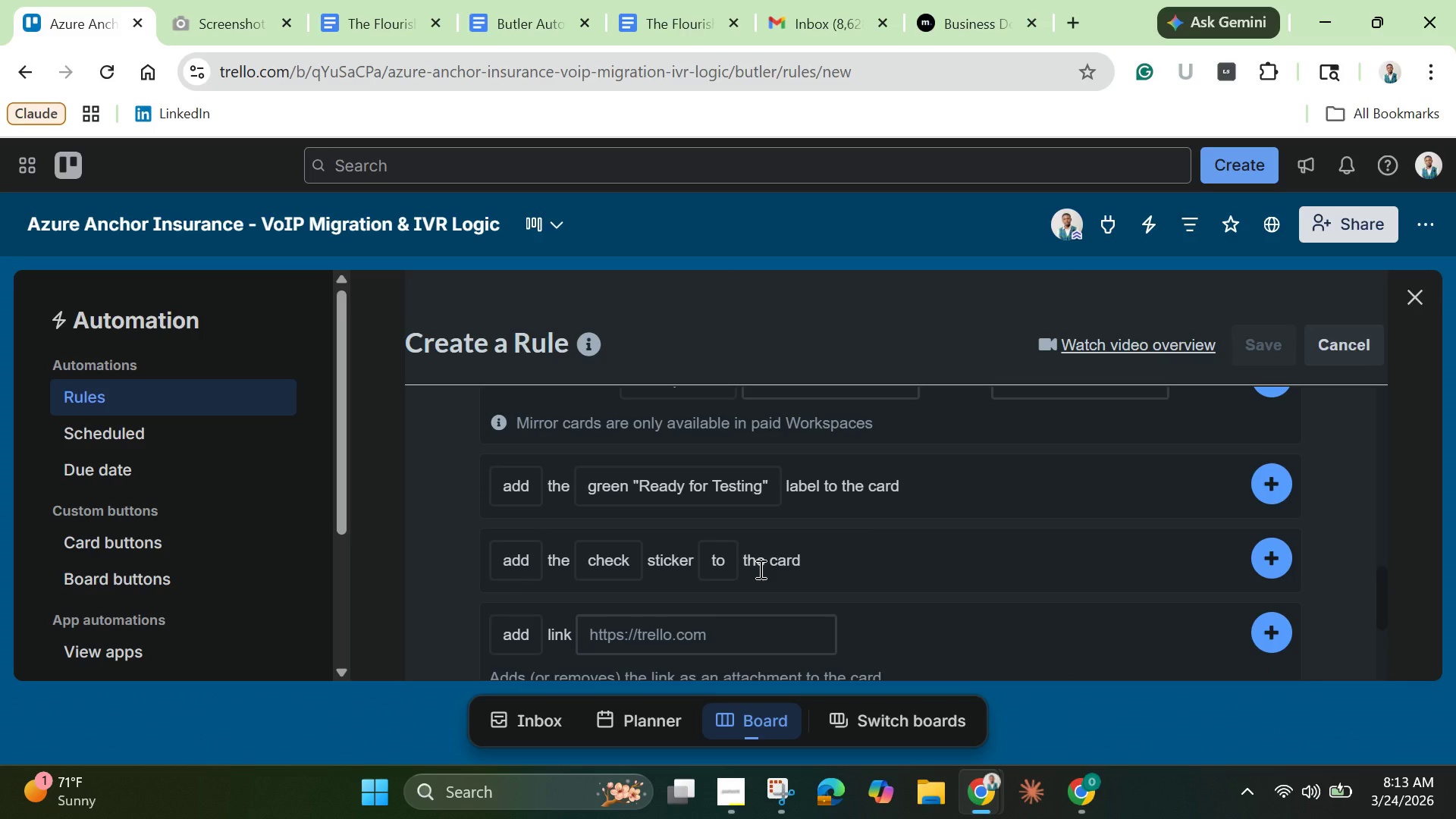 
scroll: coordinate [759, 569], scroll_direction: up, amount: 2.0
 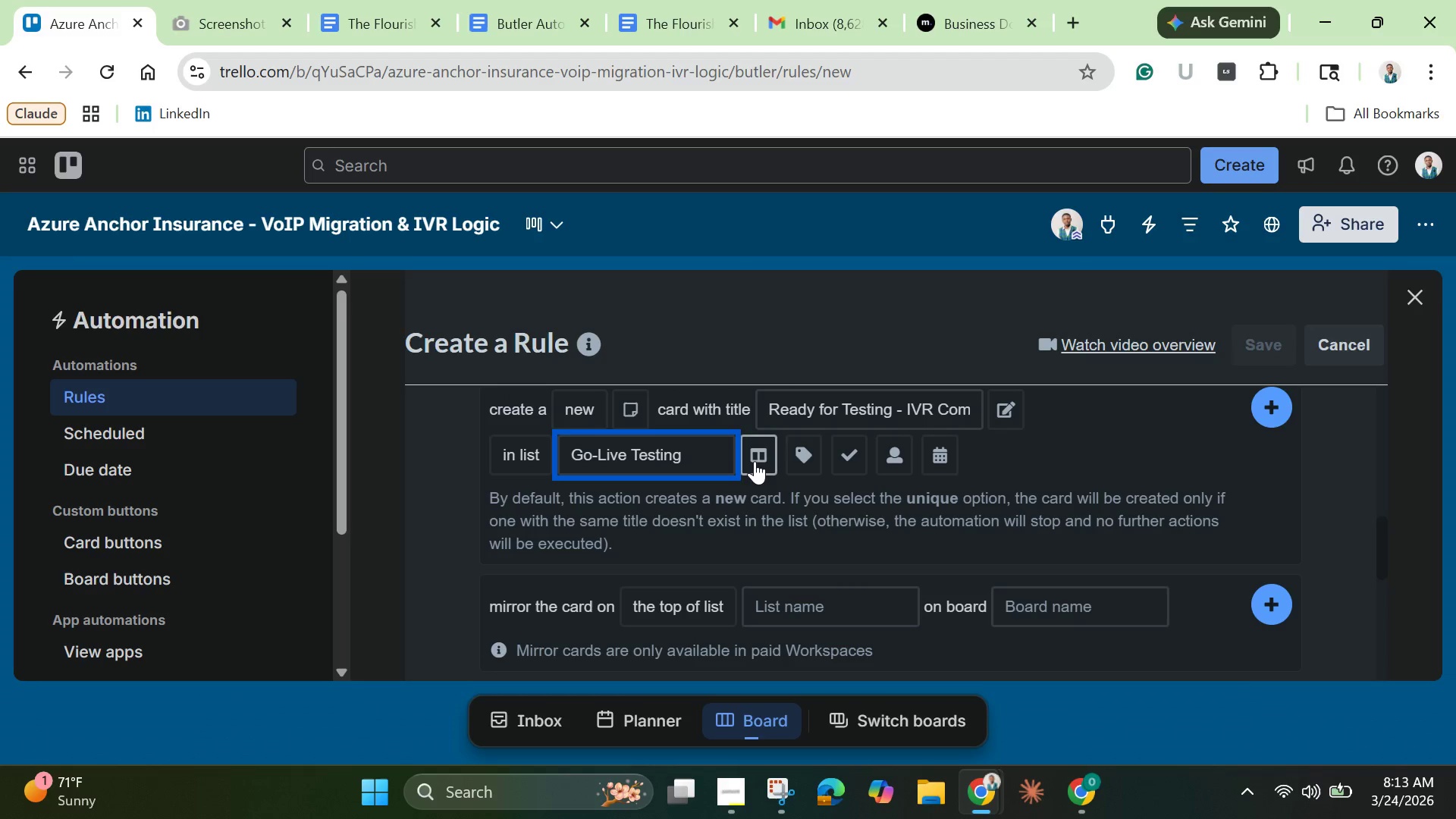 
left_click([757, 463])
 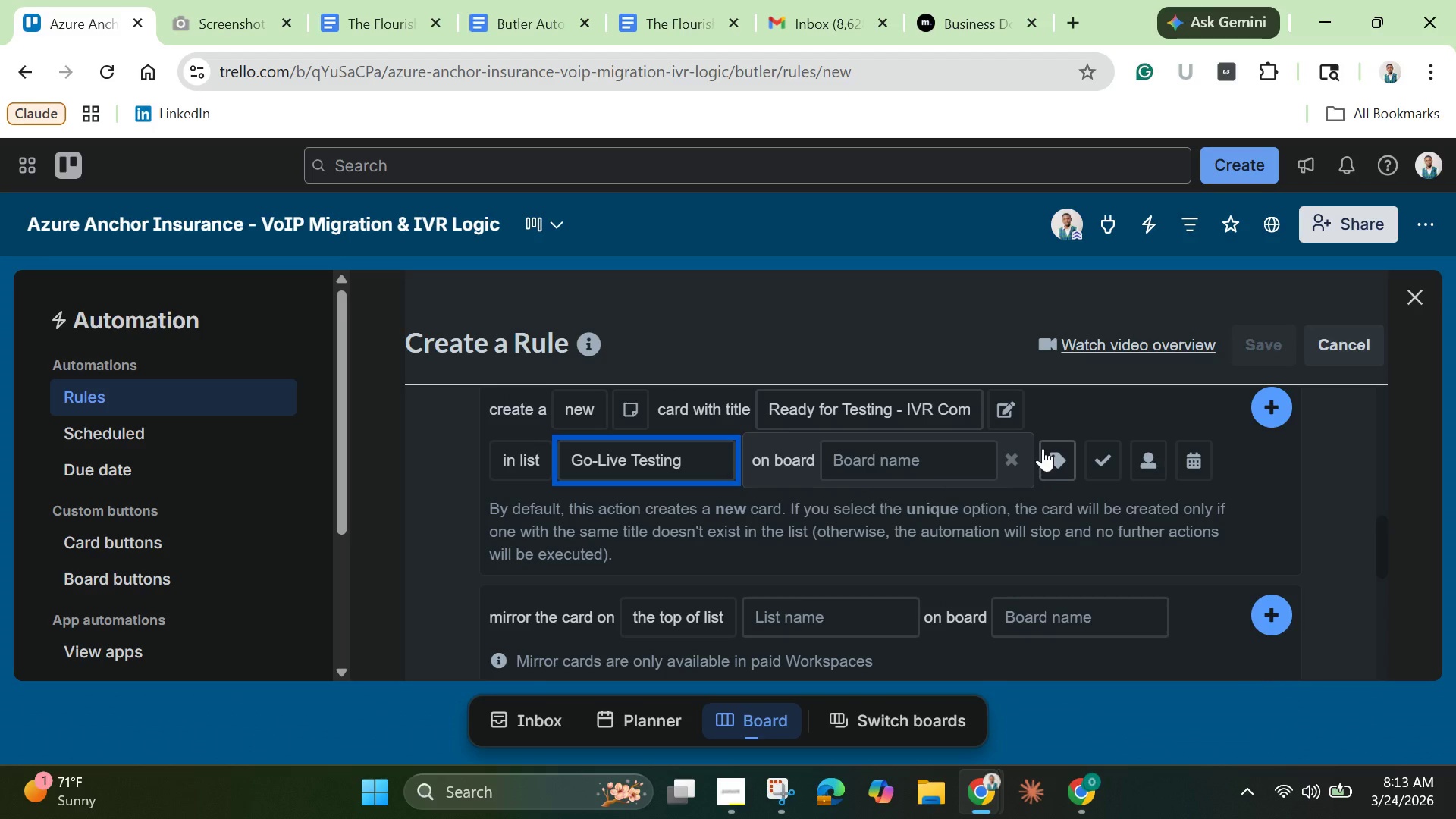 
wait(5.72)
 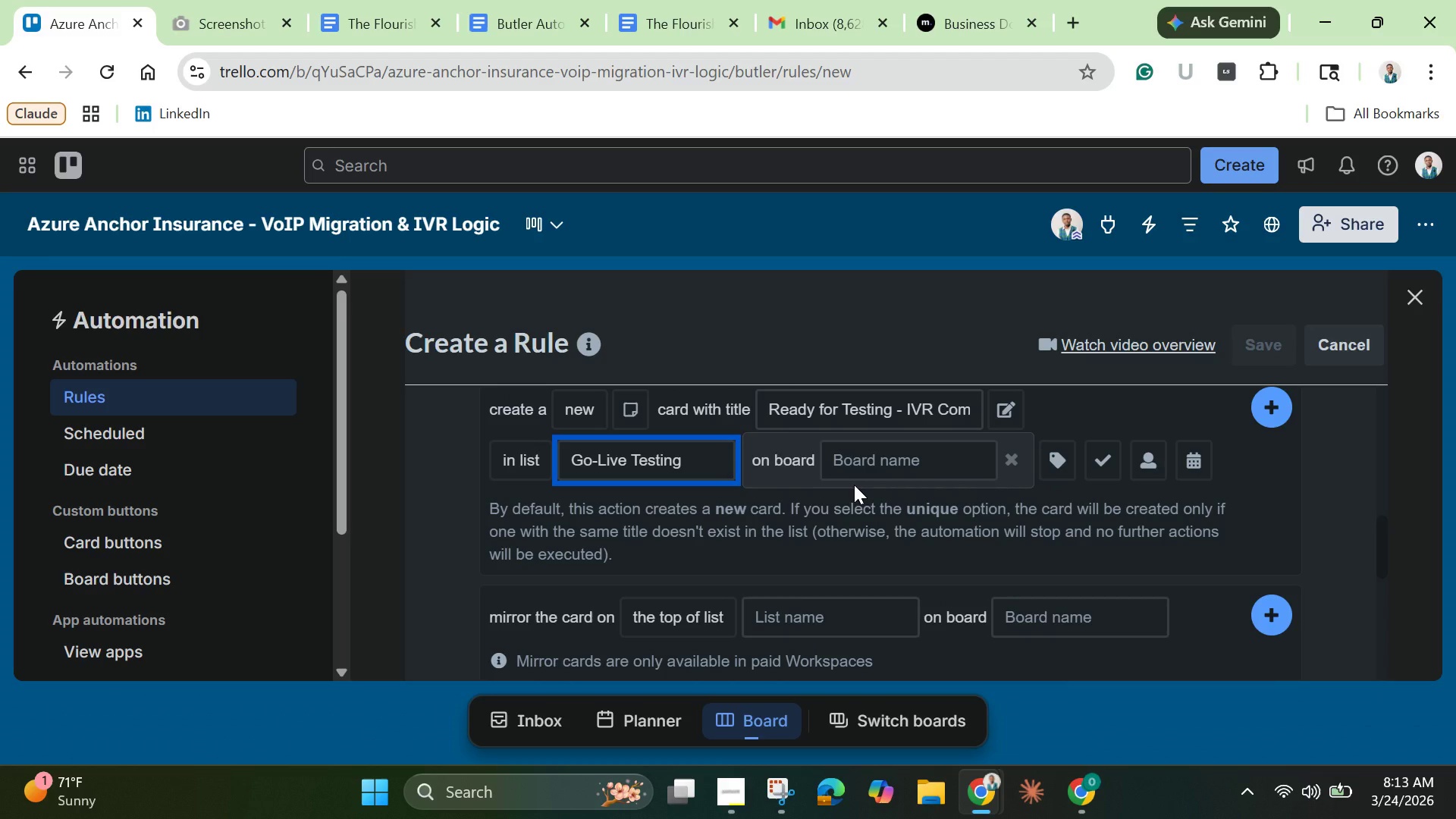 
left_click([1013, 464])
 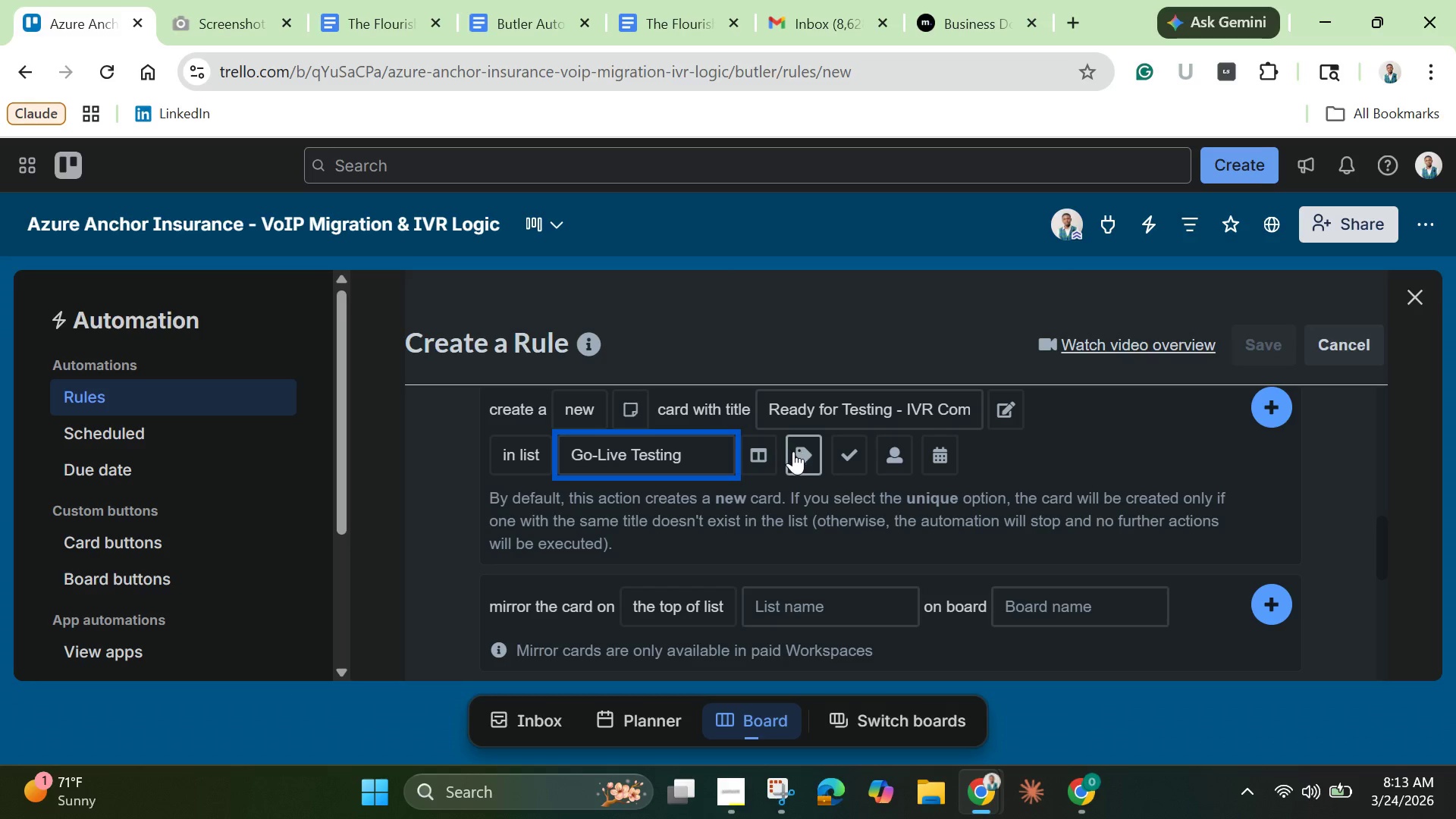 
left_click([795, 451])
 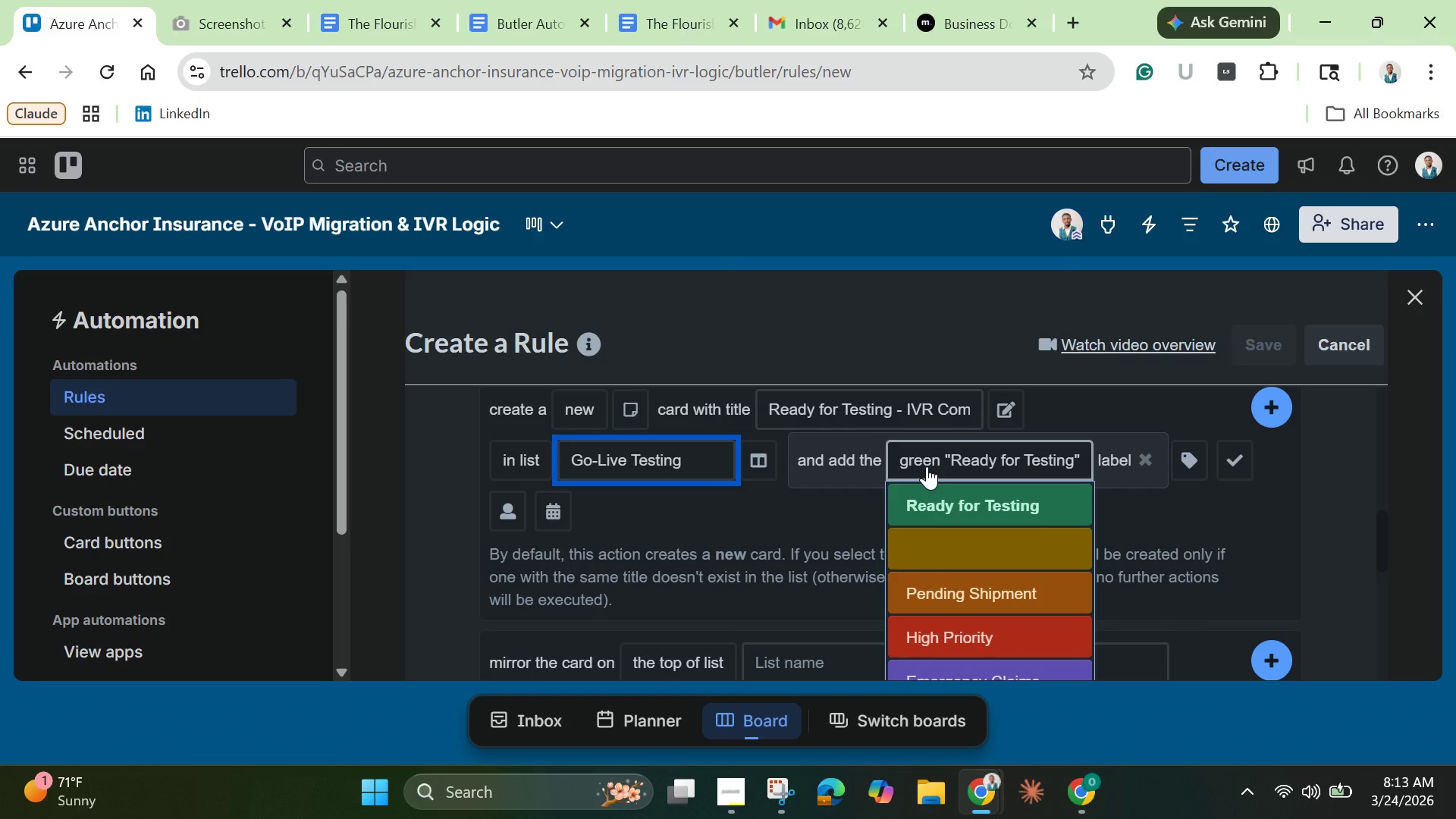 
wait(16.52)
 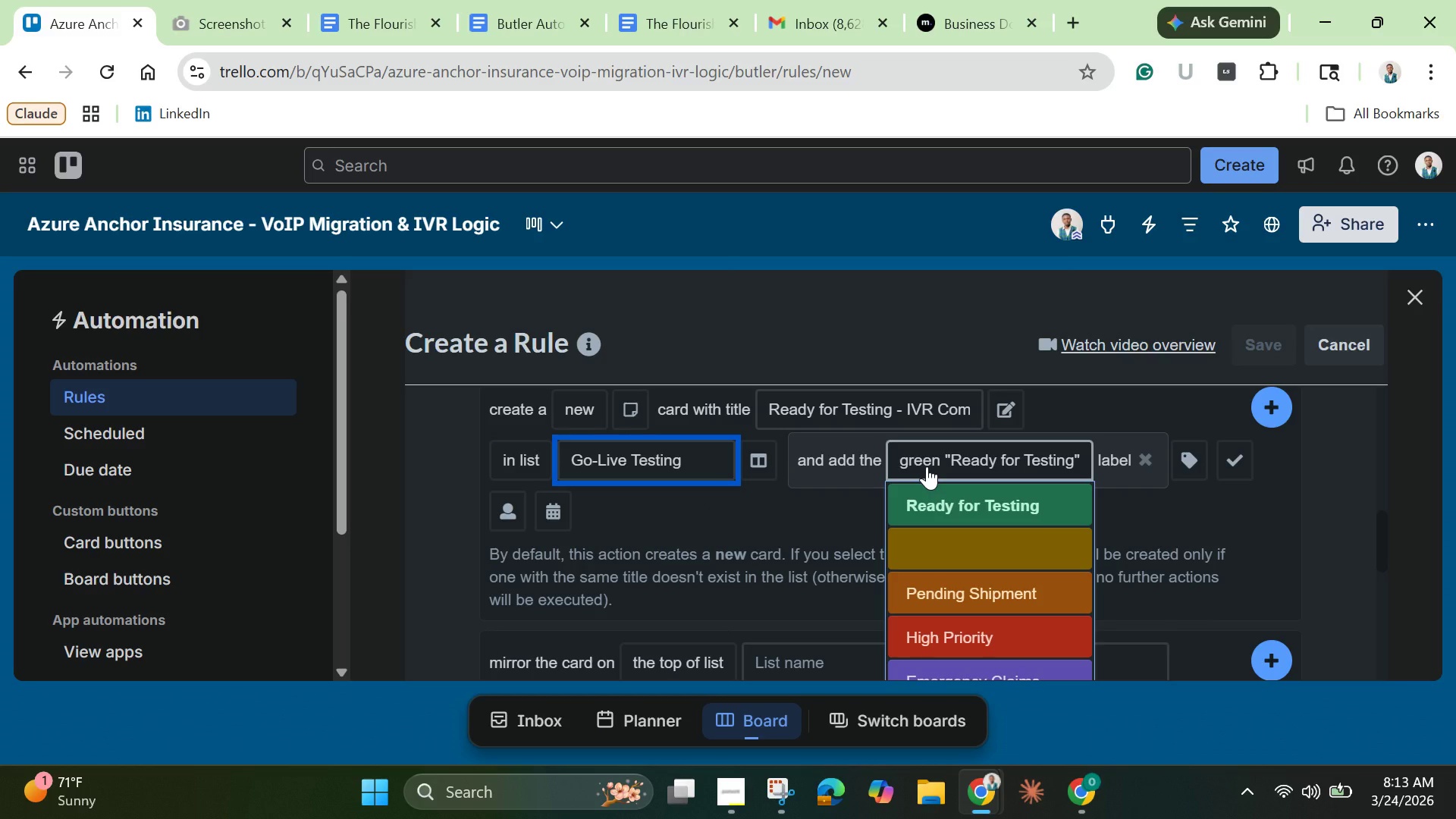 
left_click([940, 503])
 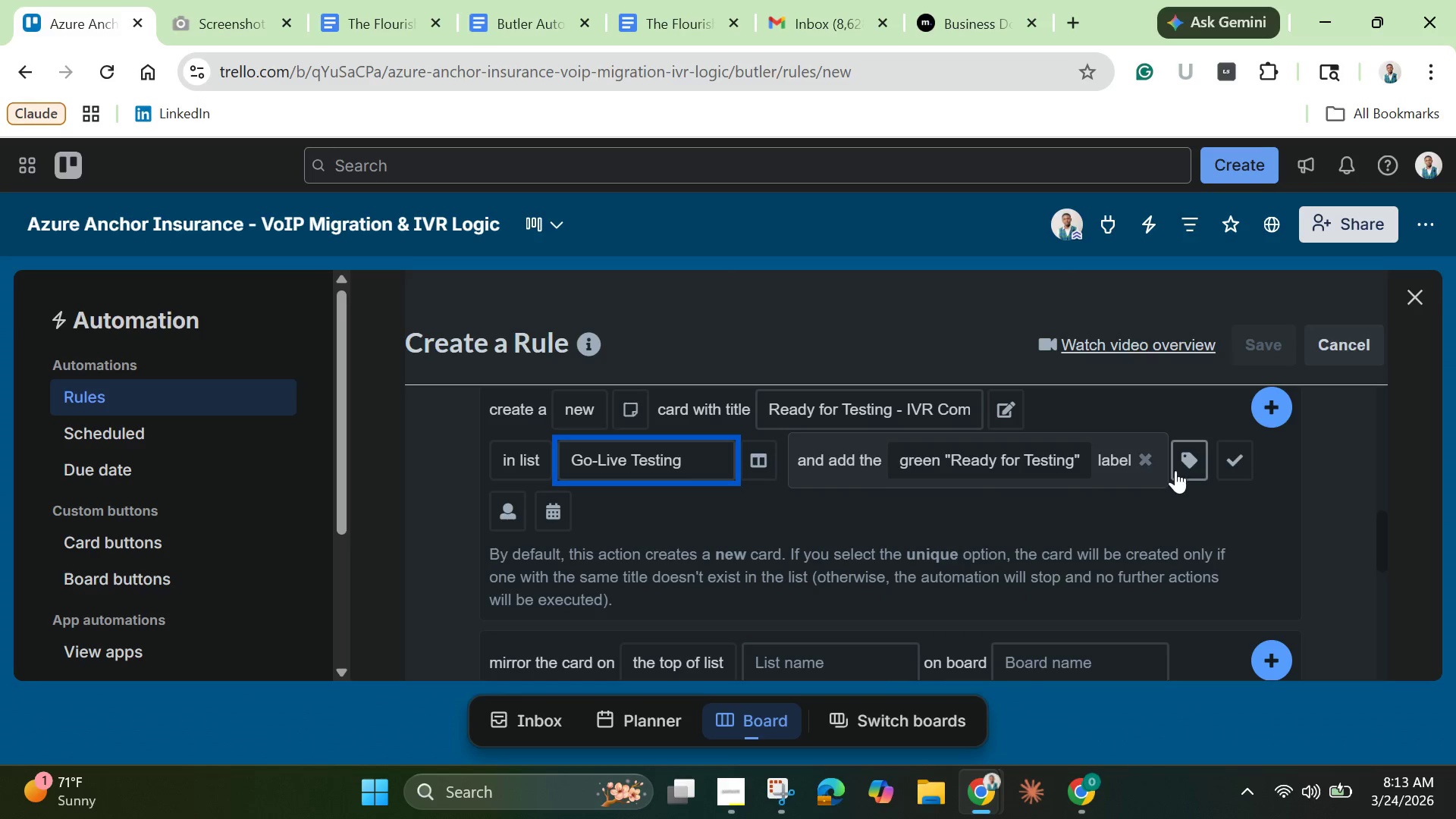 
left_click([1184, 466])
 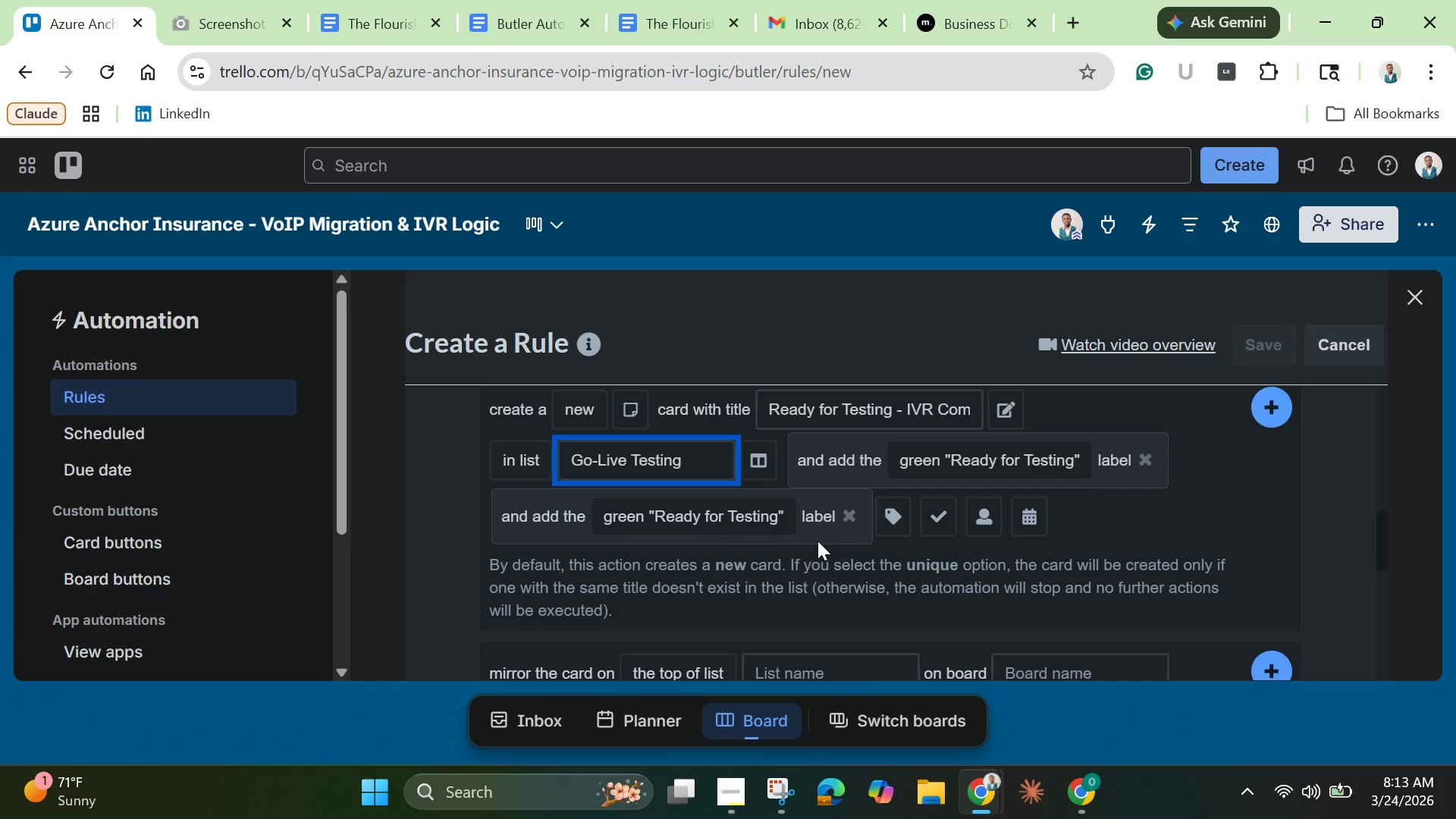 
left_click([848, 516])
 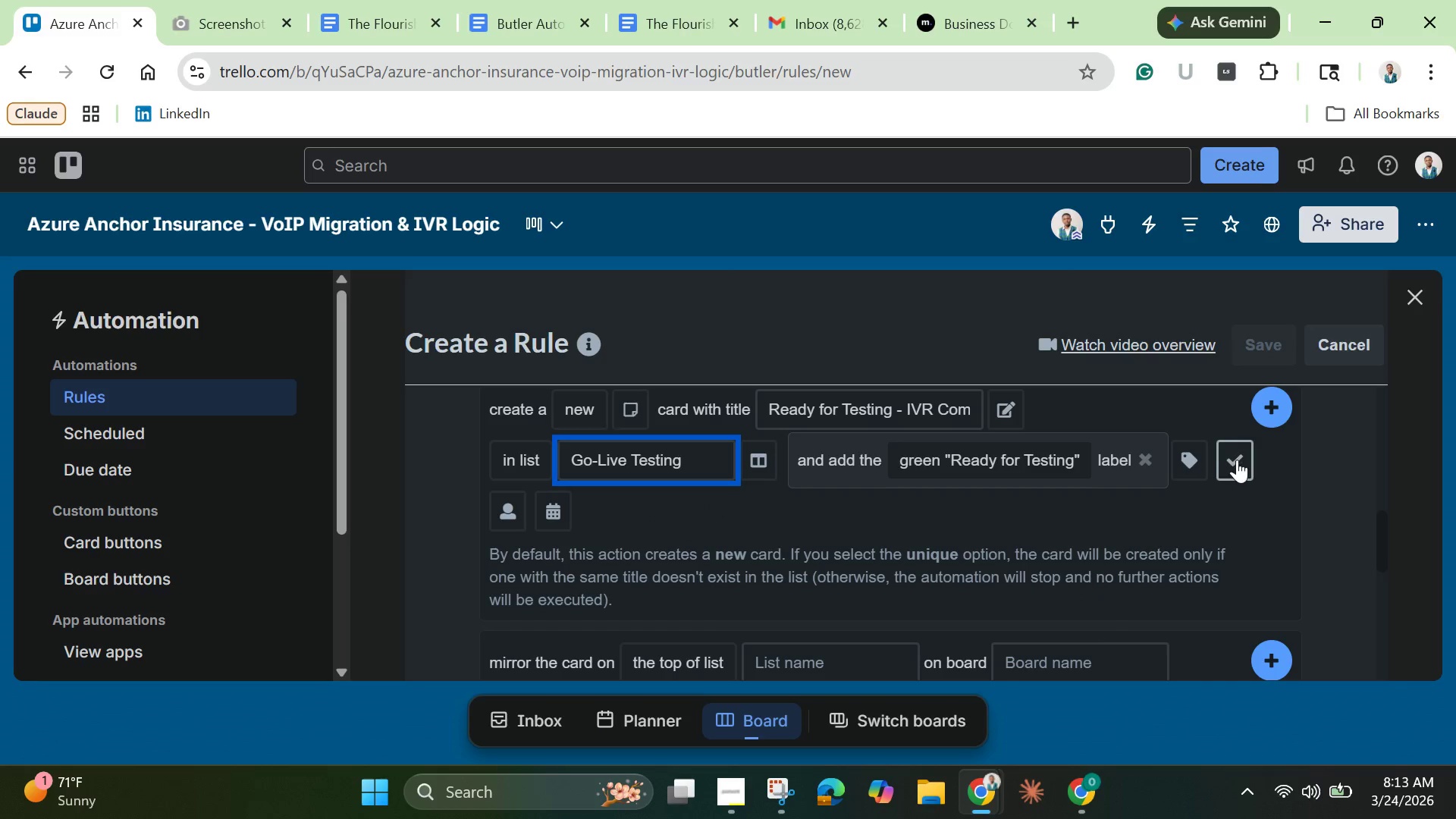 
left_click([1238, 460])
 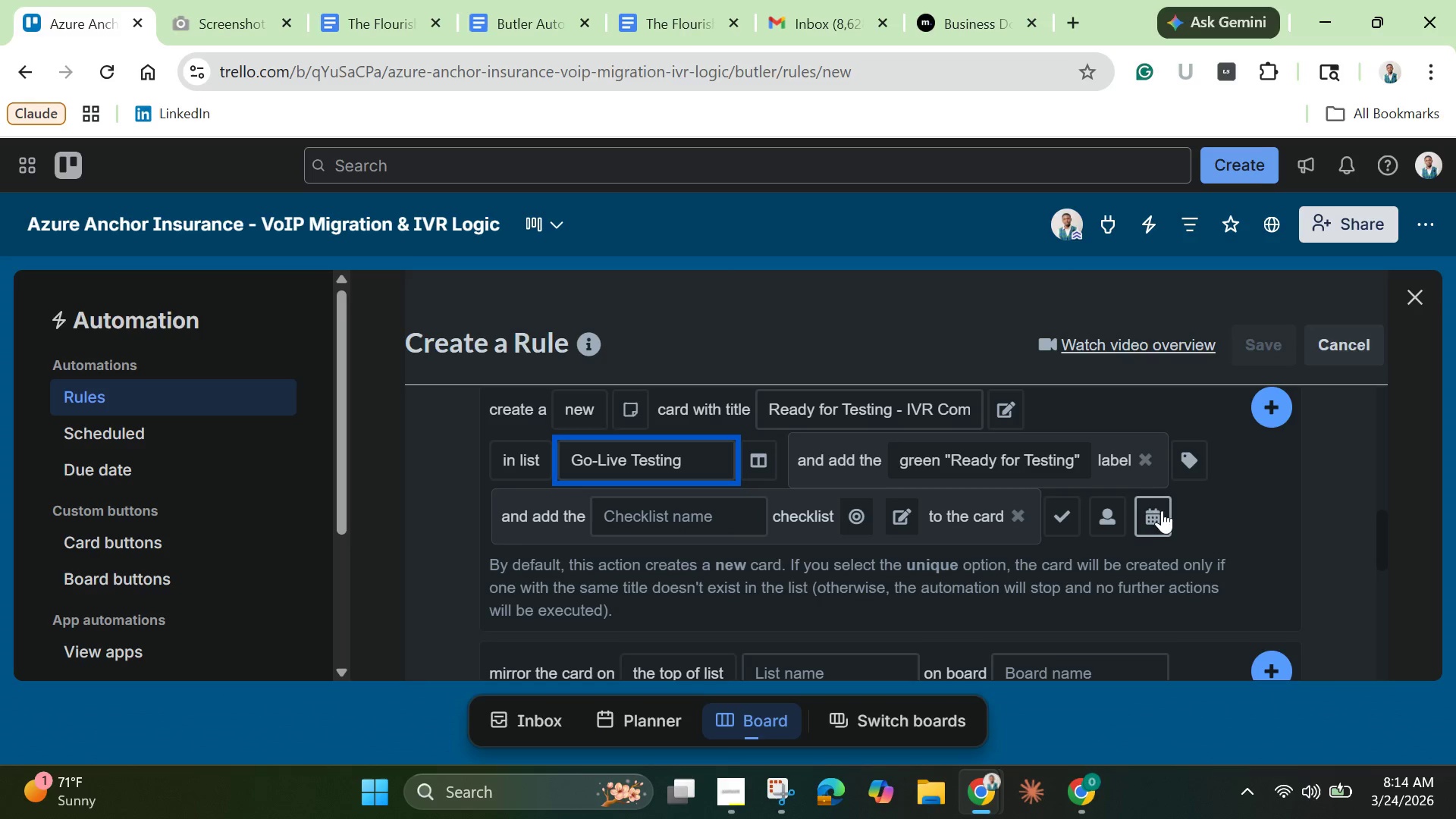 
wait(6.75)
 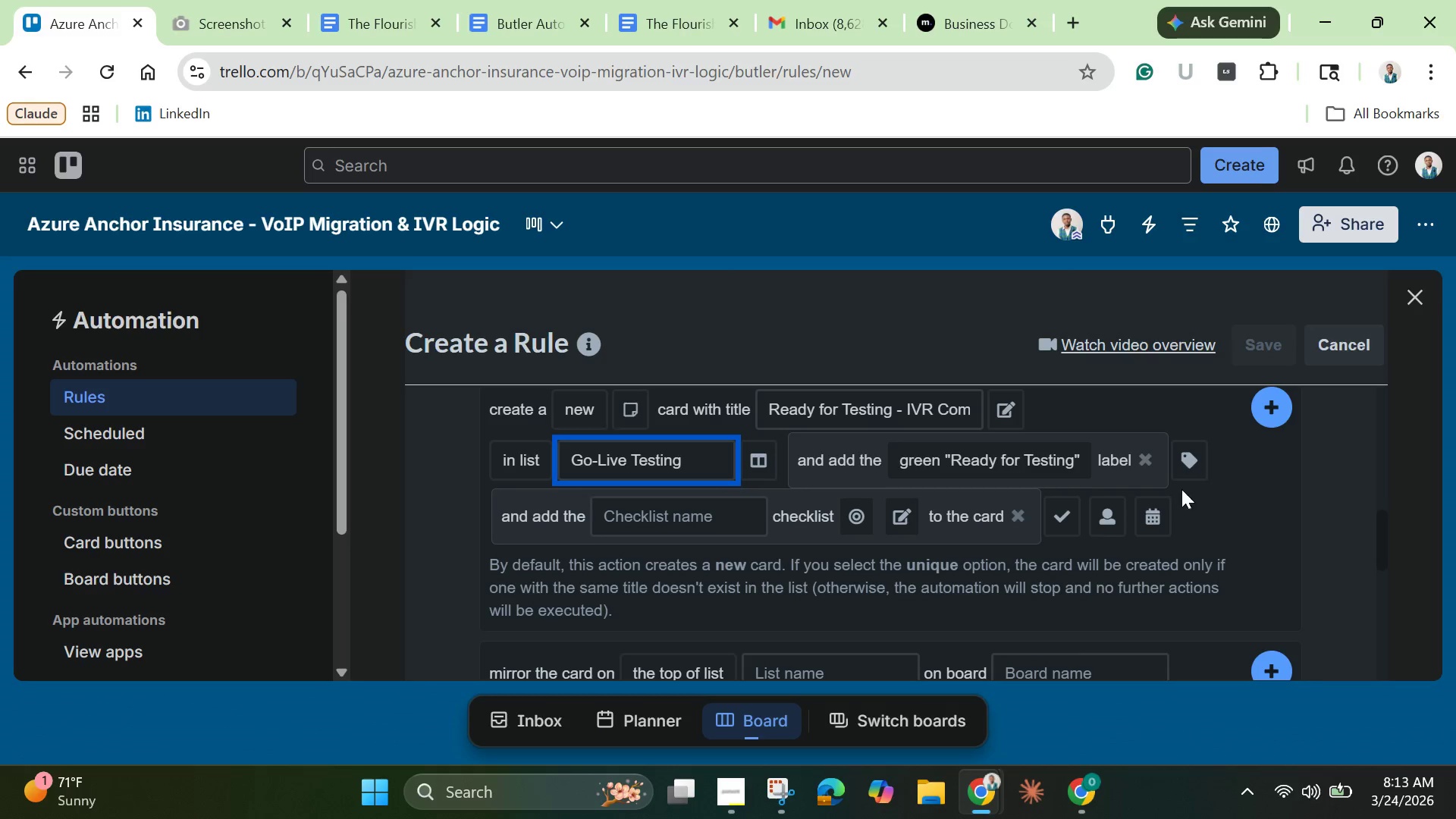 
left_click([1017, 517])
 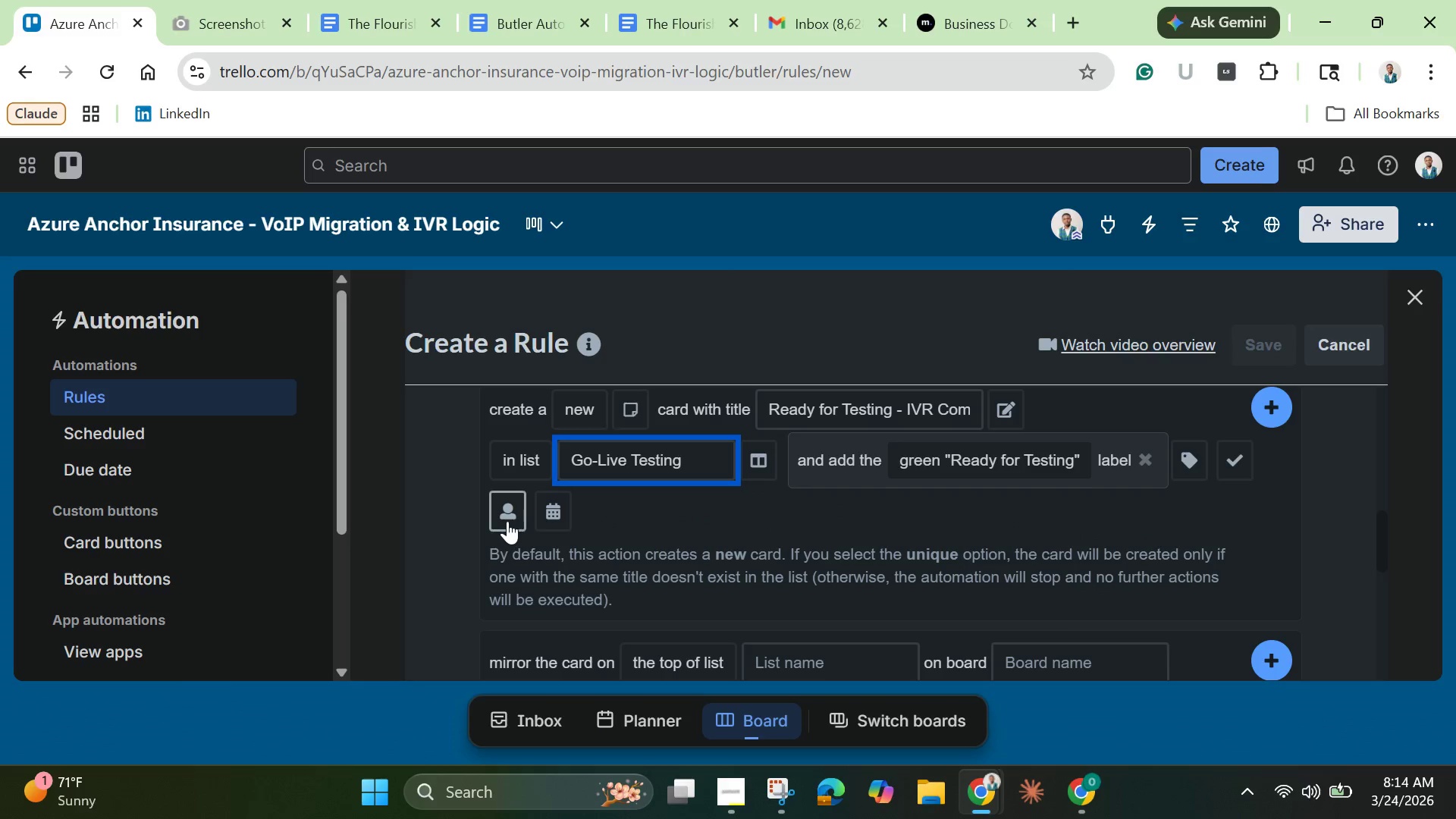 
left_click([507, 519])
 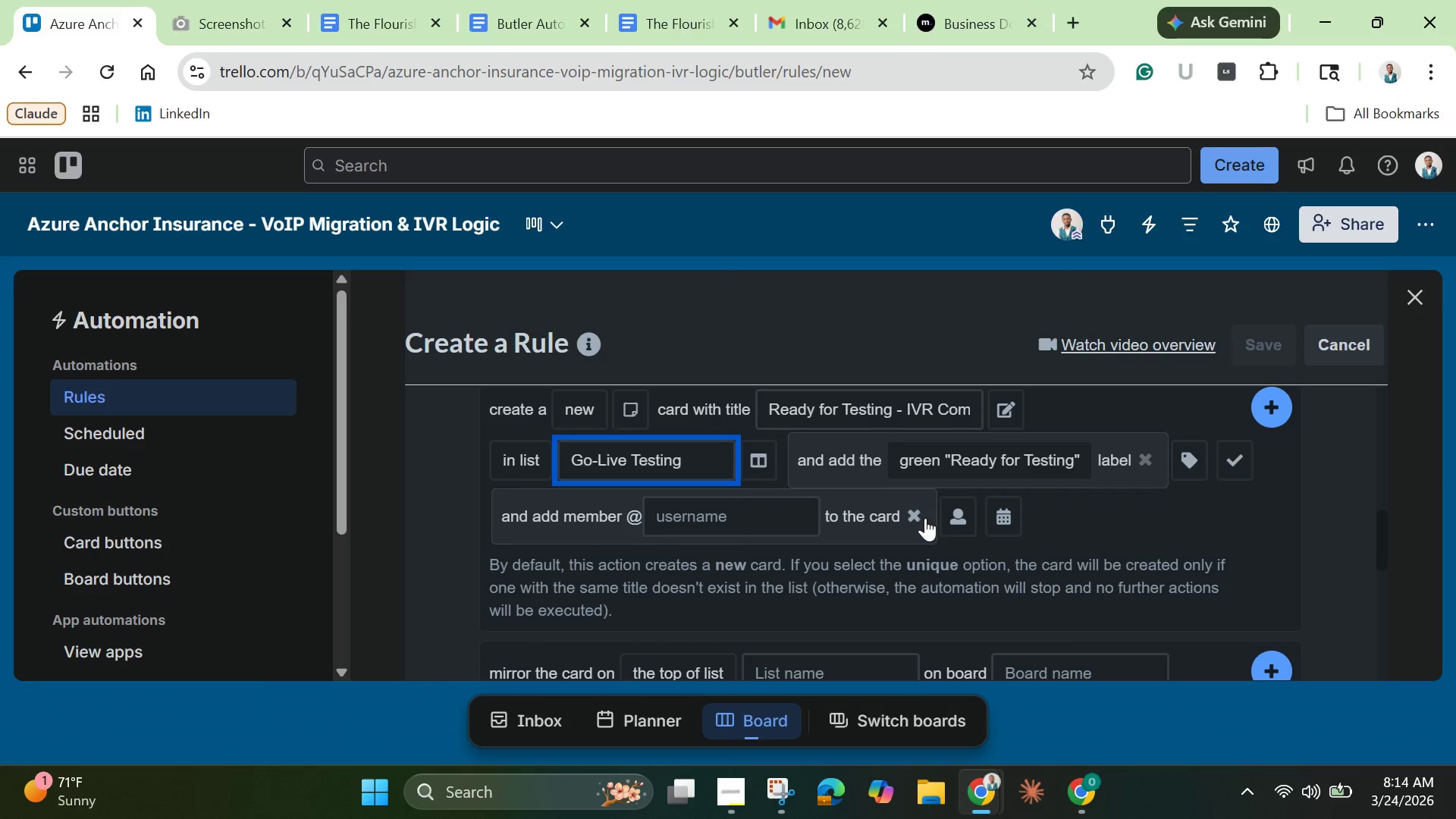 
left_click([918, 514])
 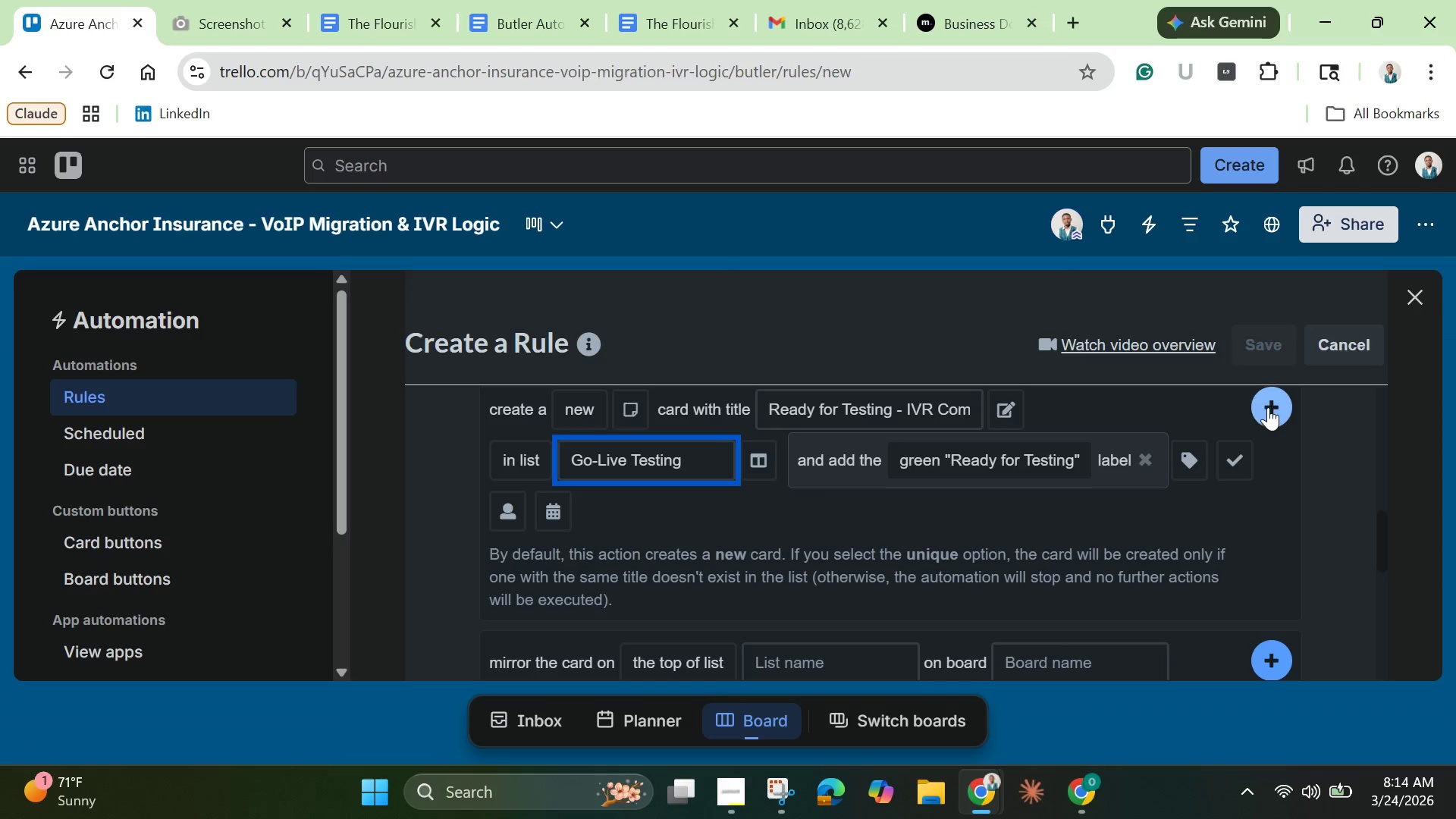 
left_click([1268, 407])
 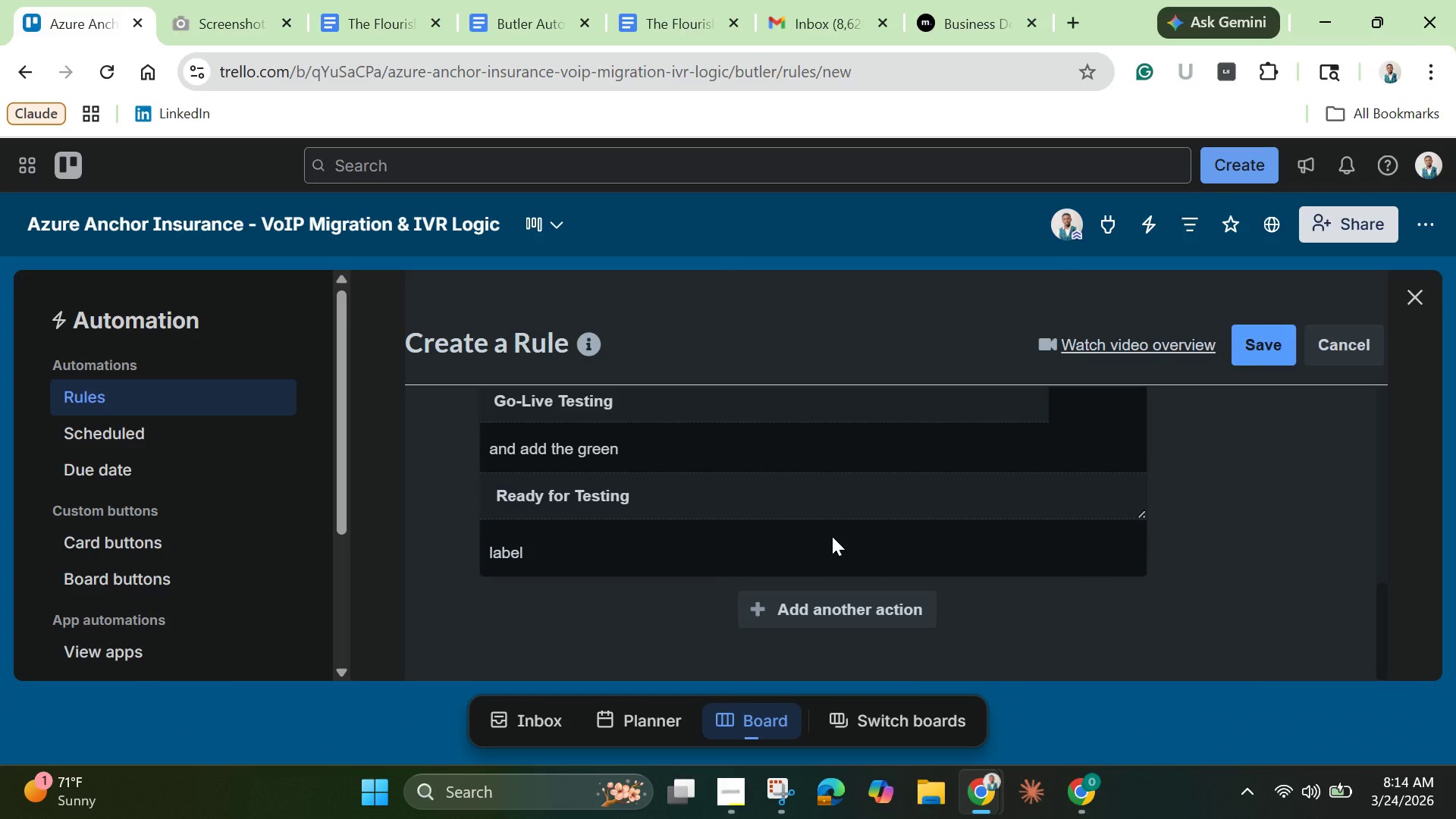 
scroll: coordinate [833, 536], scroll_direction: up, amount: 3.0
 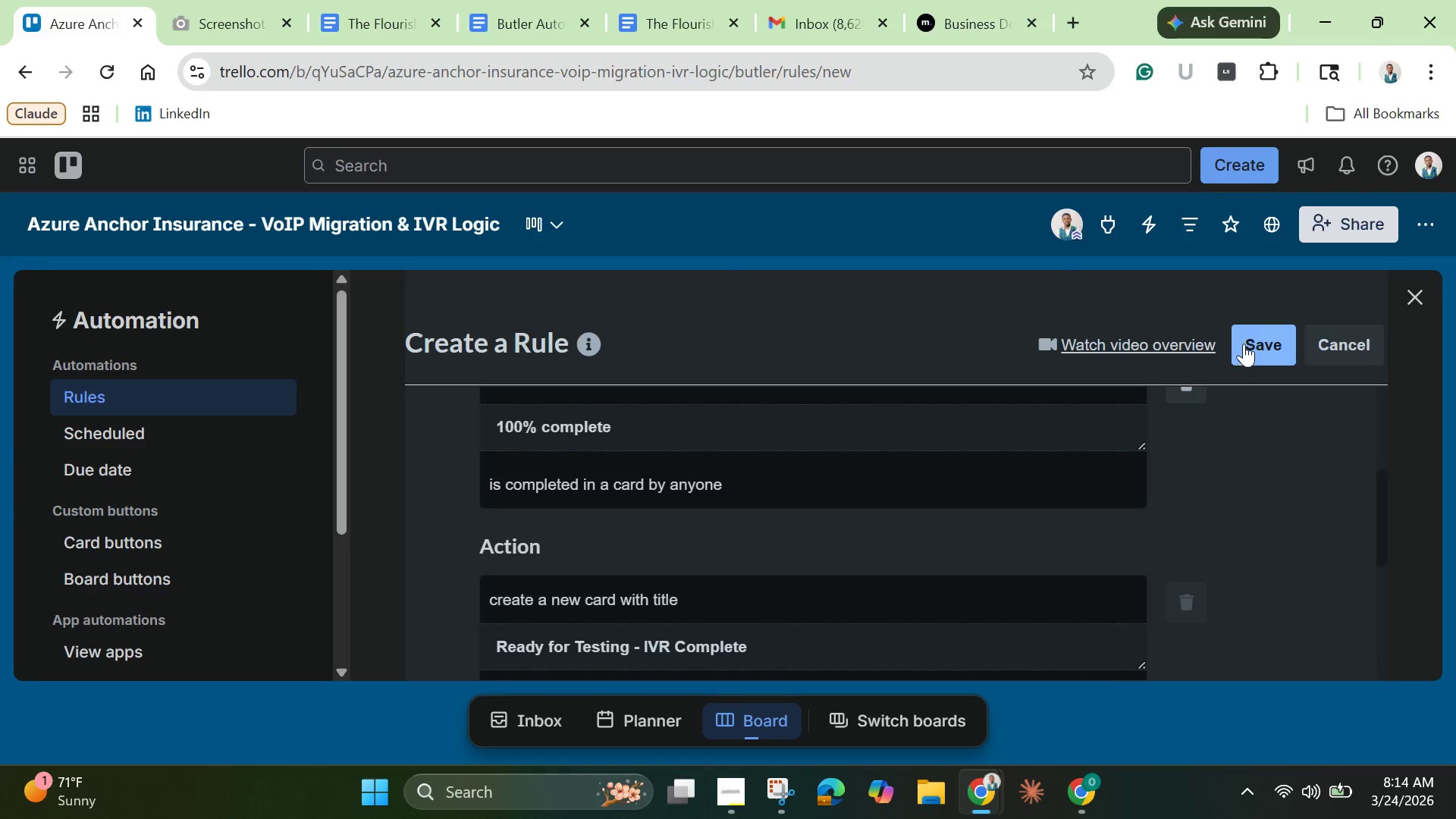 
left_click([1260, 348])
 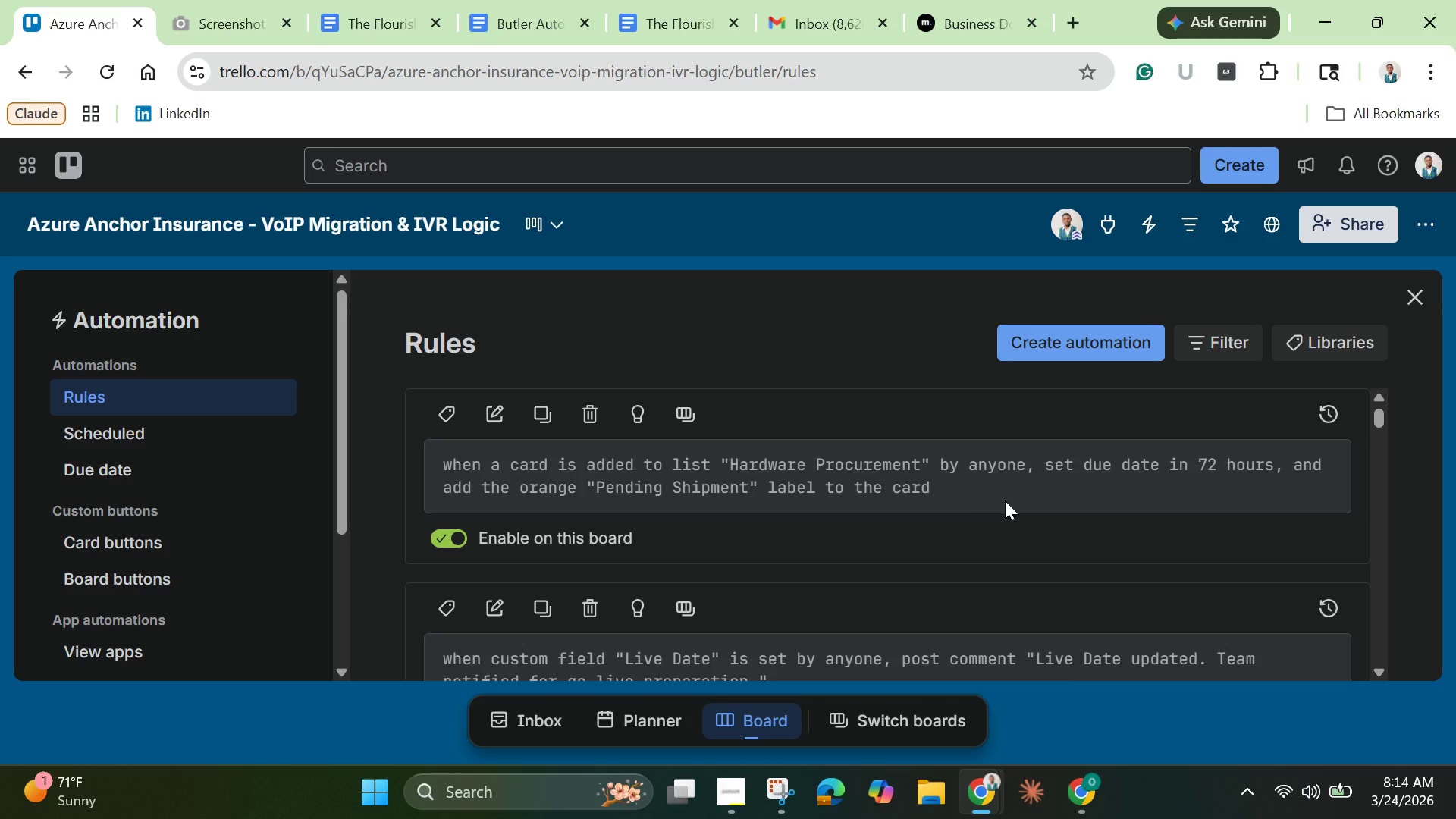 
wait(6.2)
 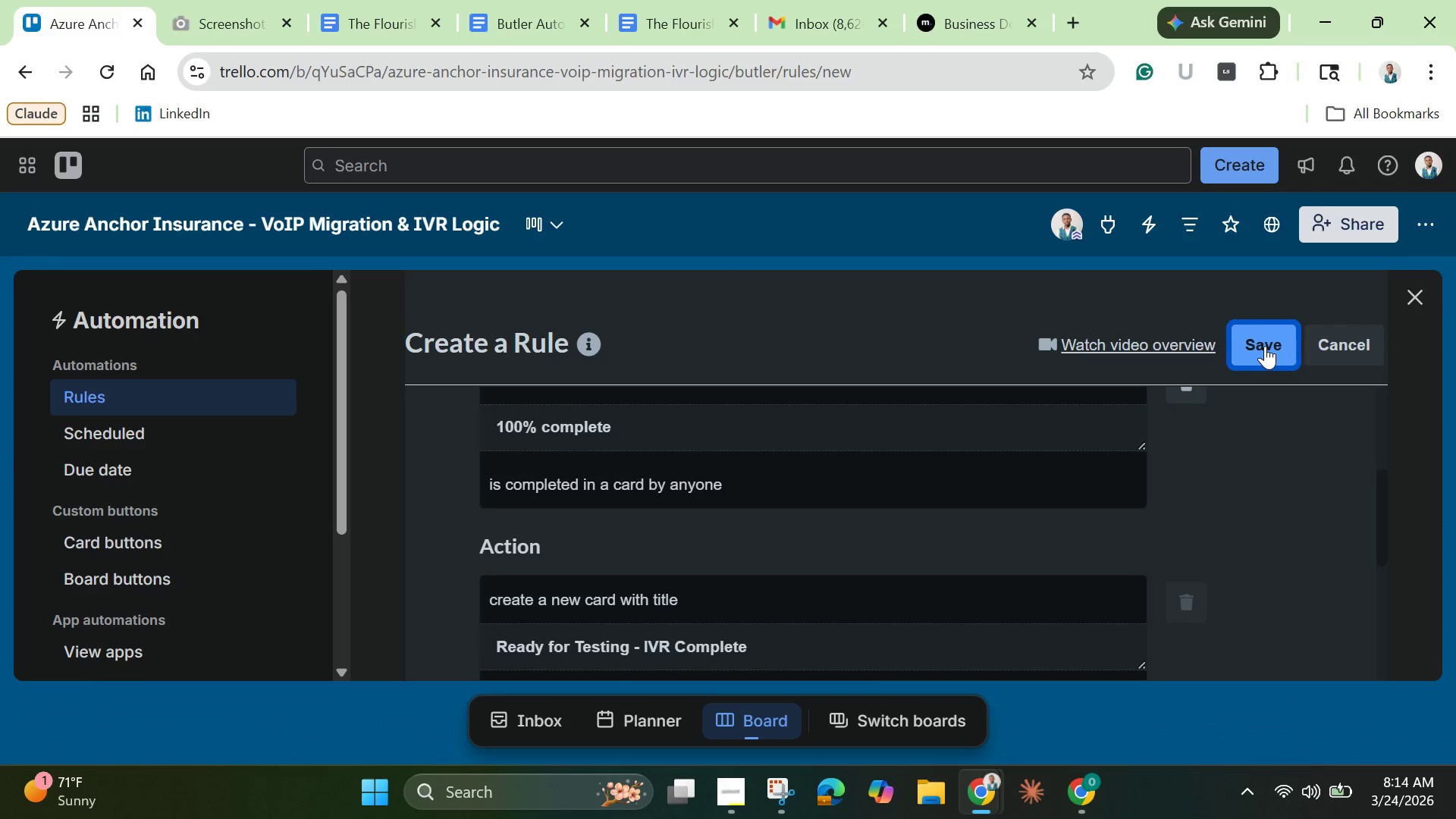 
left_click_drag(start_coordinate=[1378, 422], to_coordinate=[1357, 457])
 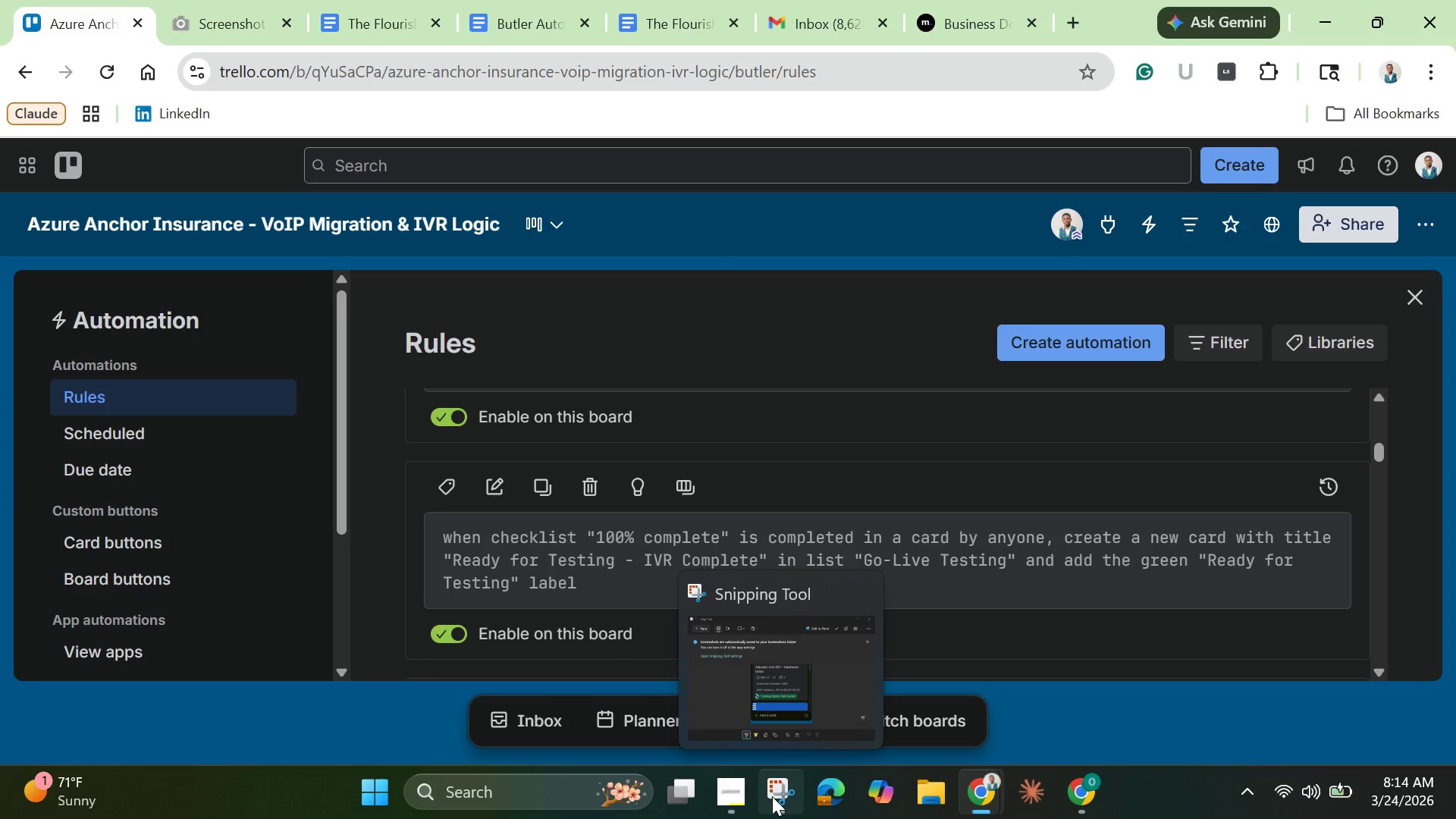 
wait(5.22)
 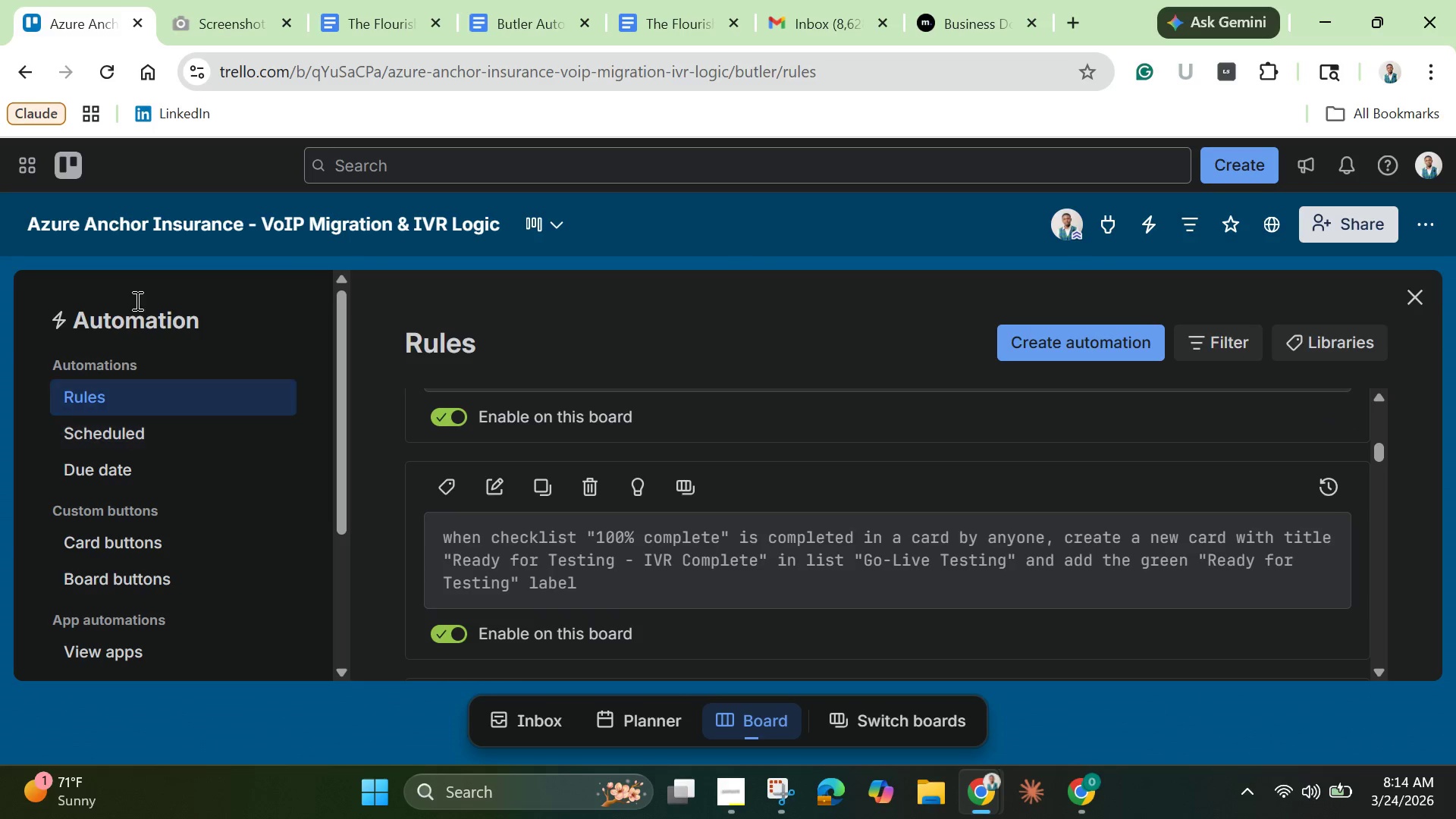 
left_click([774, 789])
 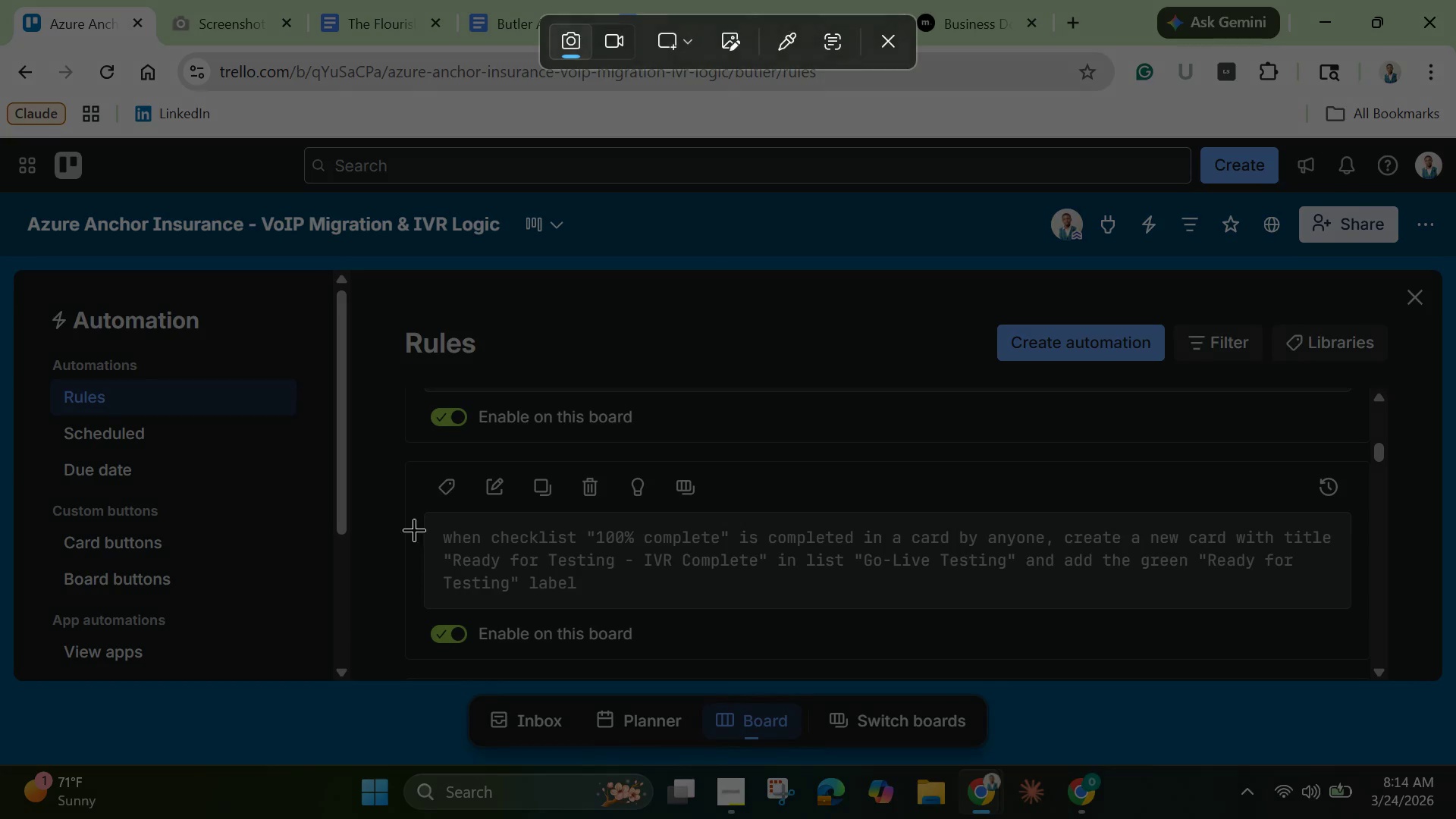 
left_click_drag(start_coordinate=[388, 438], to_coordinate=[1393, 665])
 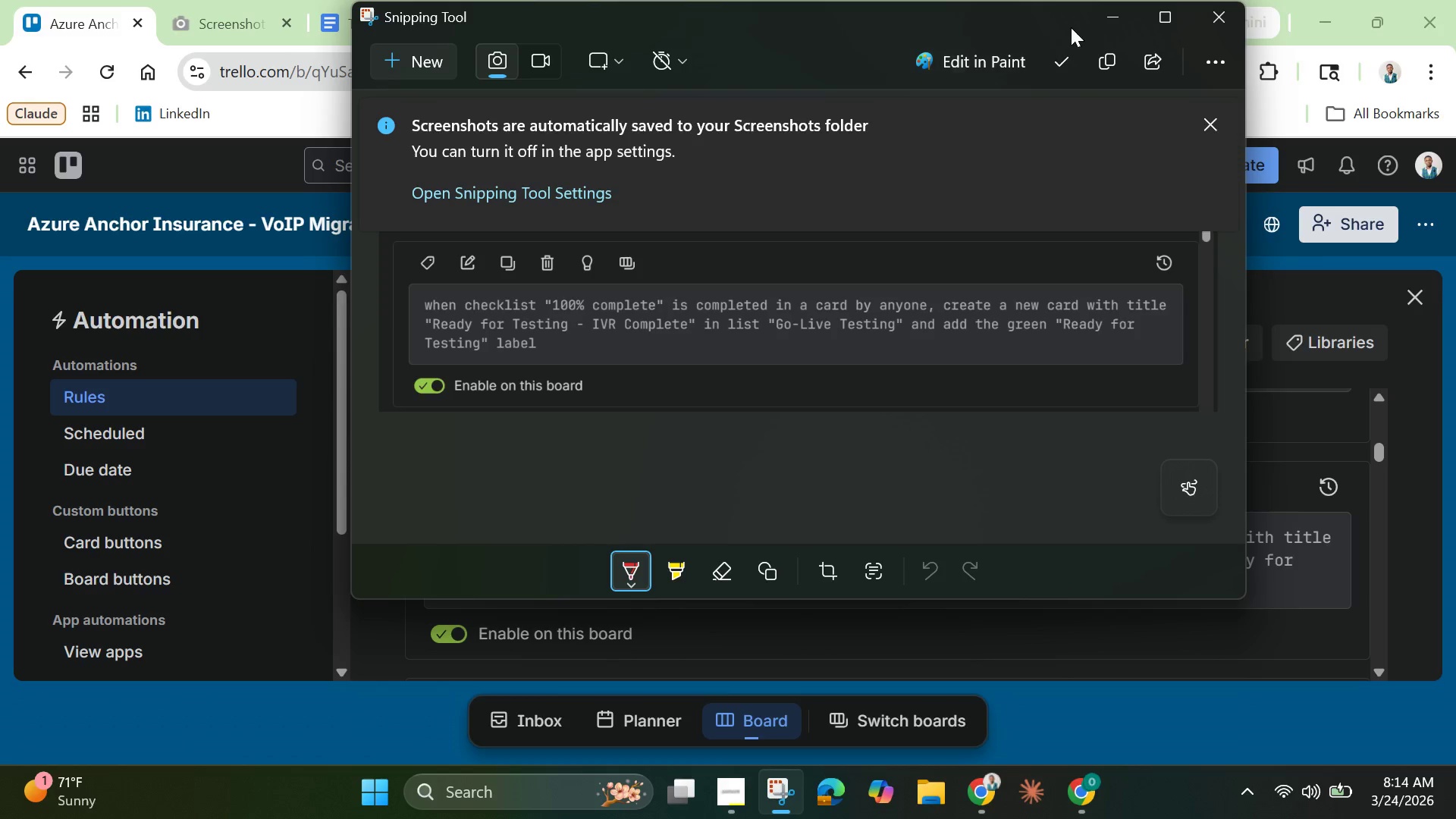 
left_click([1113, 8])
 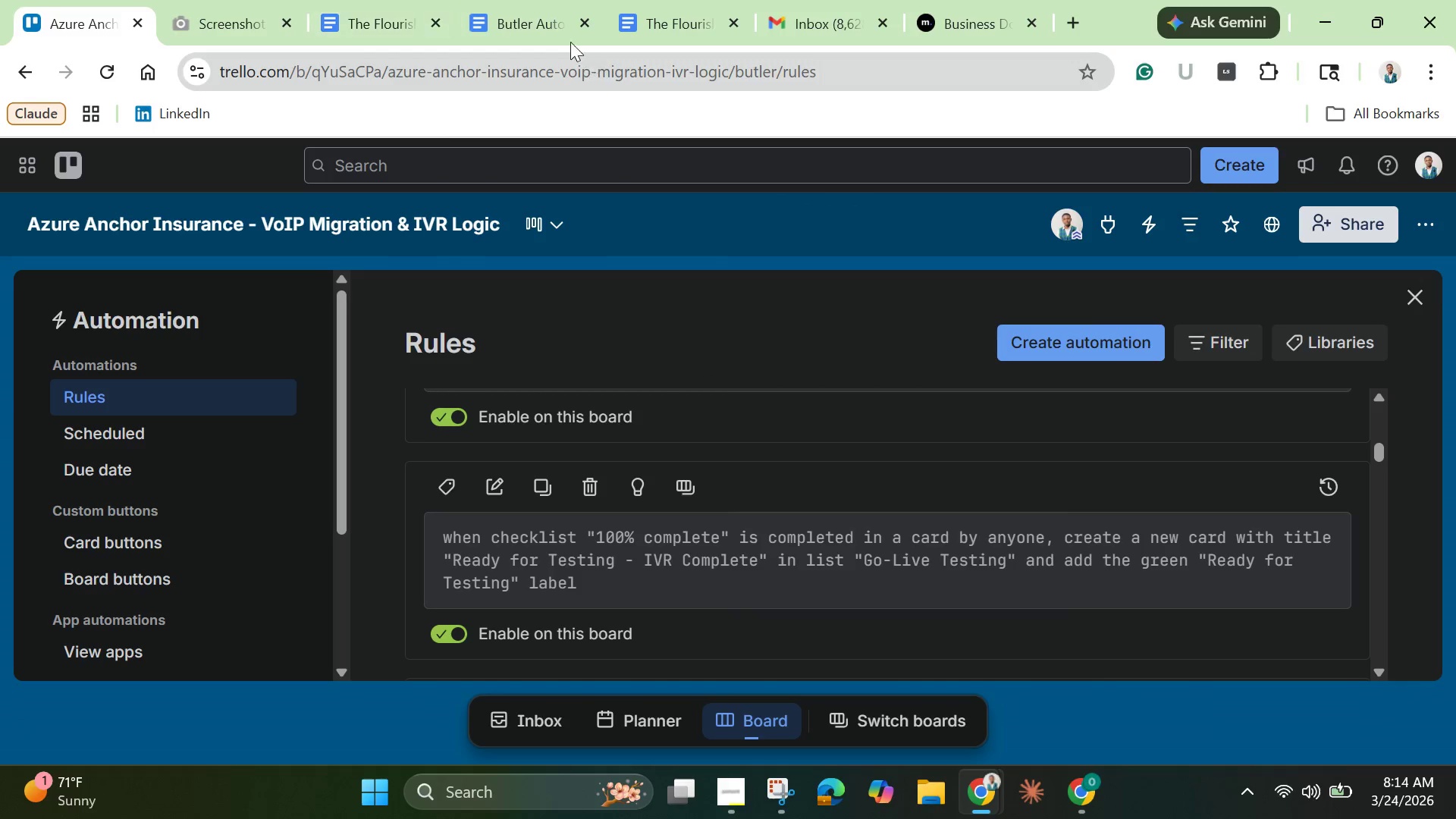 
left_click([547, 26])
 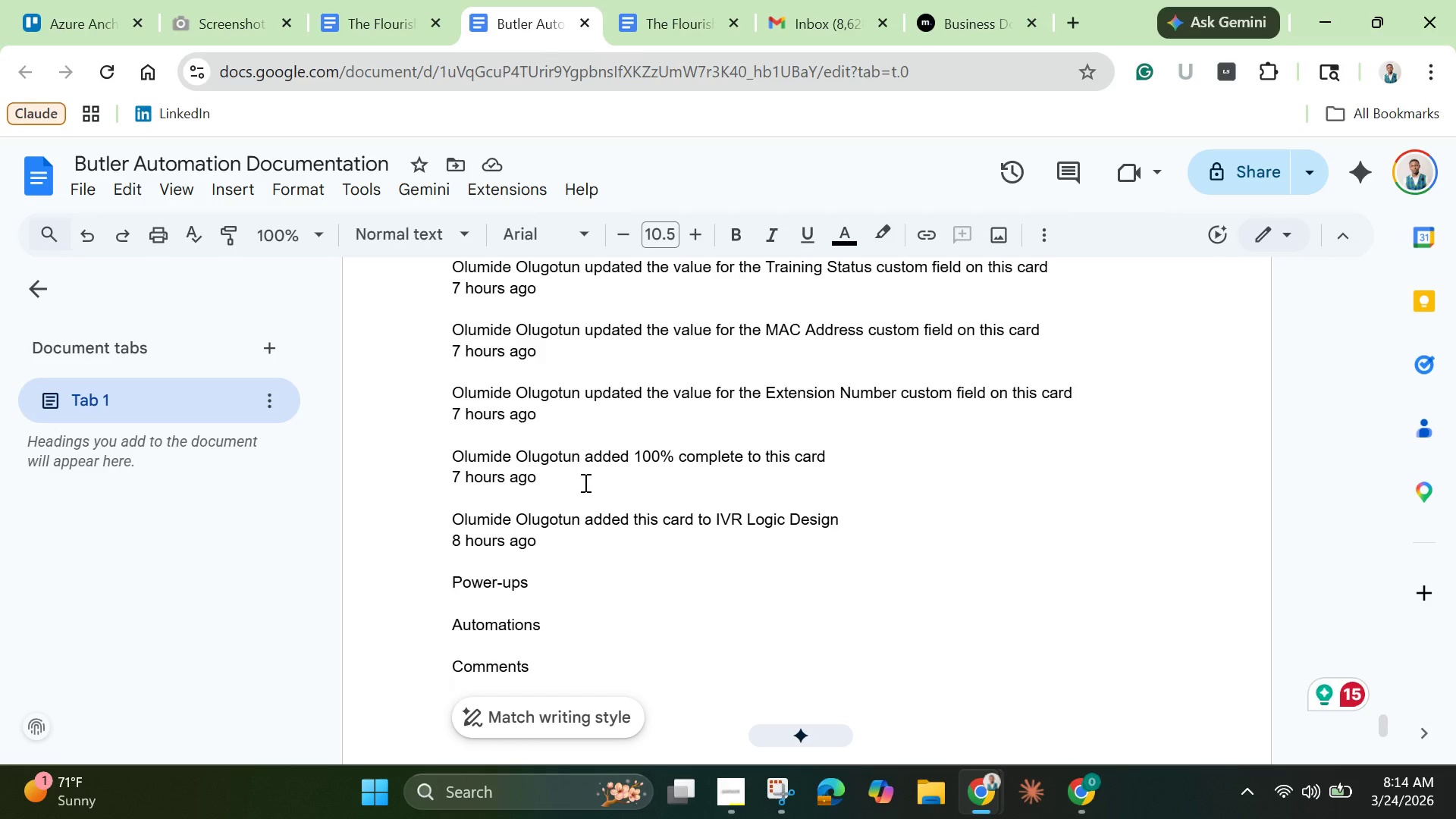 
scroll: coordinate [554, 544], scroll_direction: up, amount: 40.0
 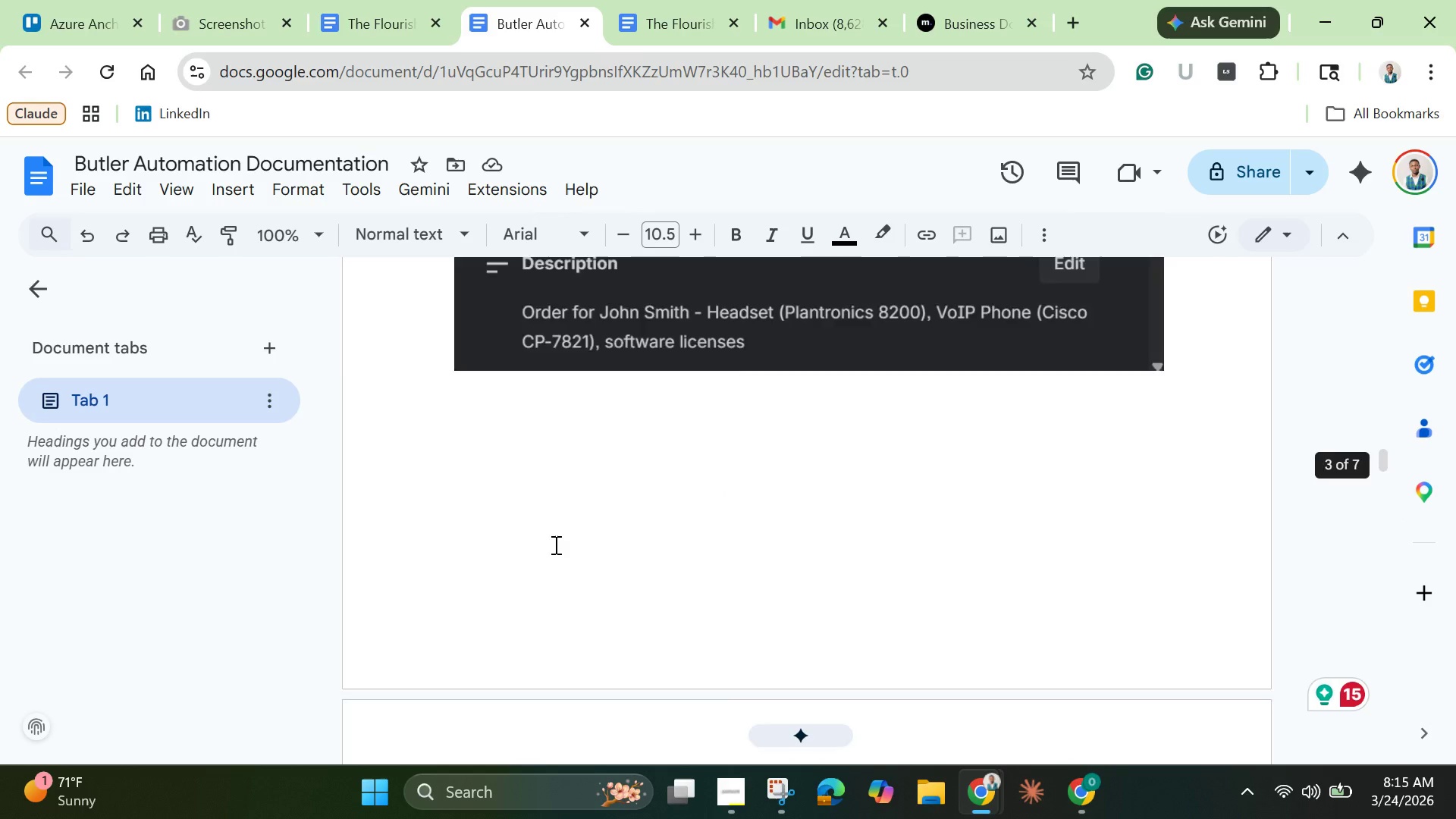 
scroll: coordinate [554, 544], scroll_direction: down, amount: 4.0
 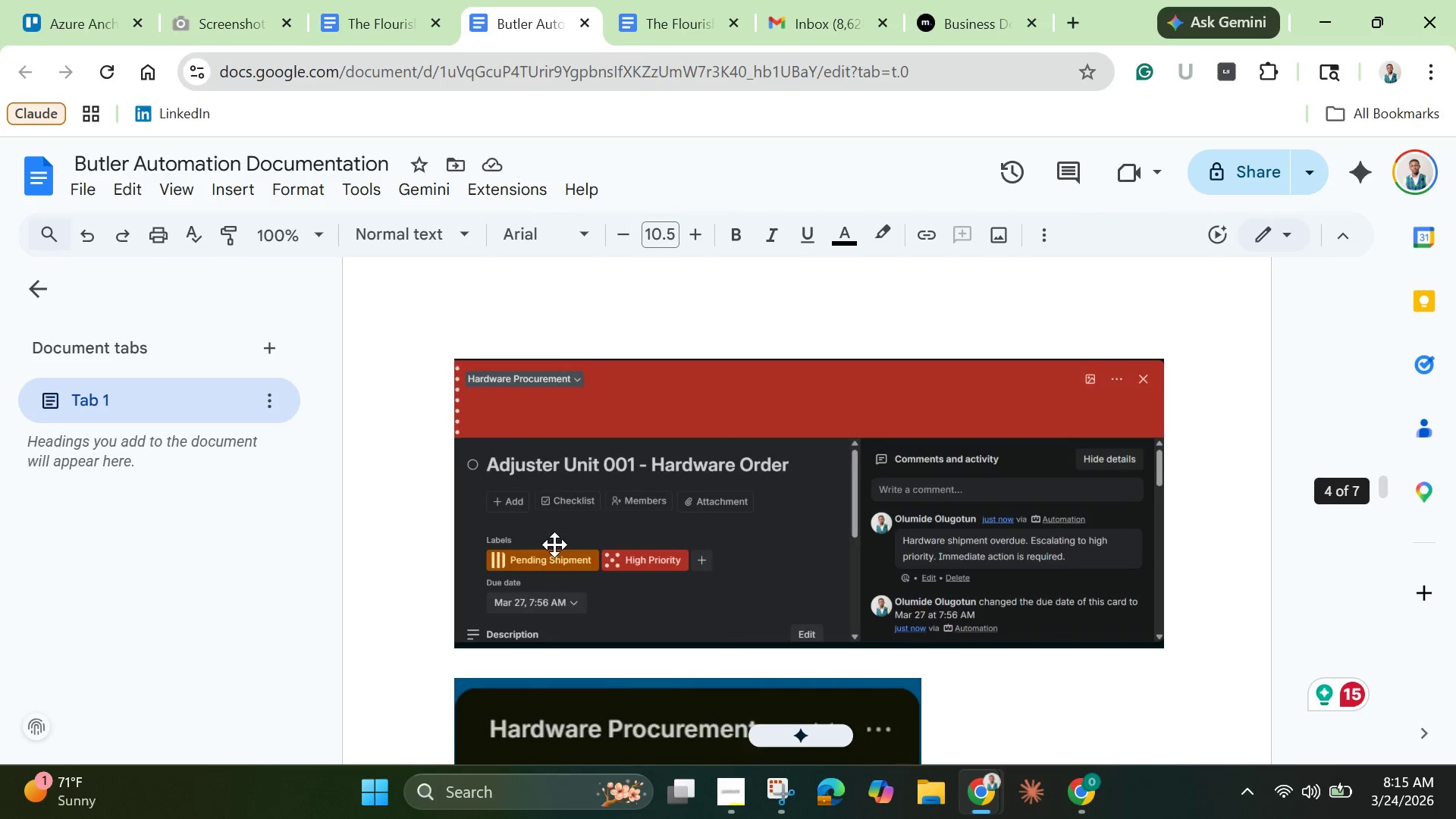 
scroll: coordinate [554, 546], scroll_direction: up, amount: 21.0
 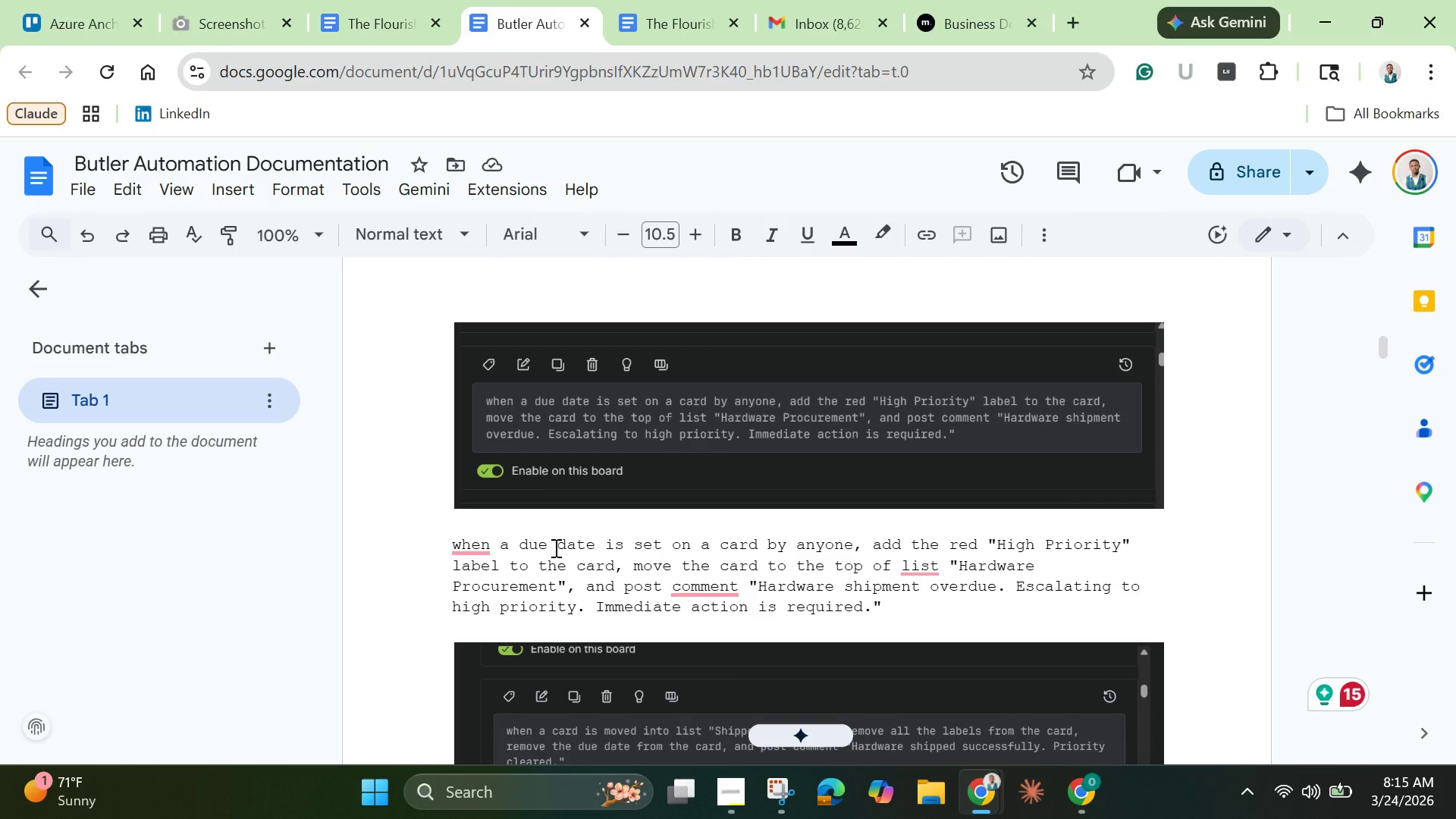 
scroll: coordinate [554, 548], scroll_direction: down, amount: 1.0
 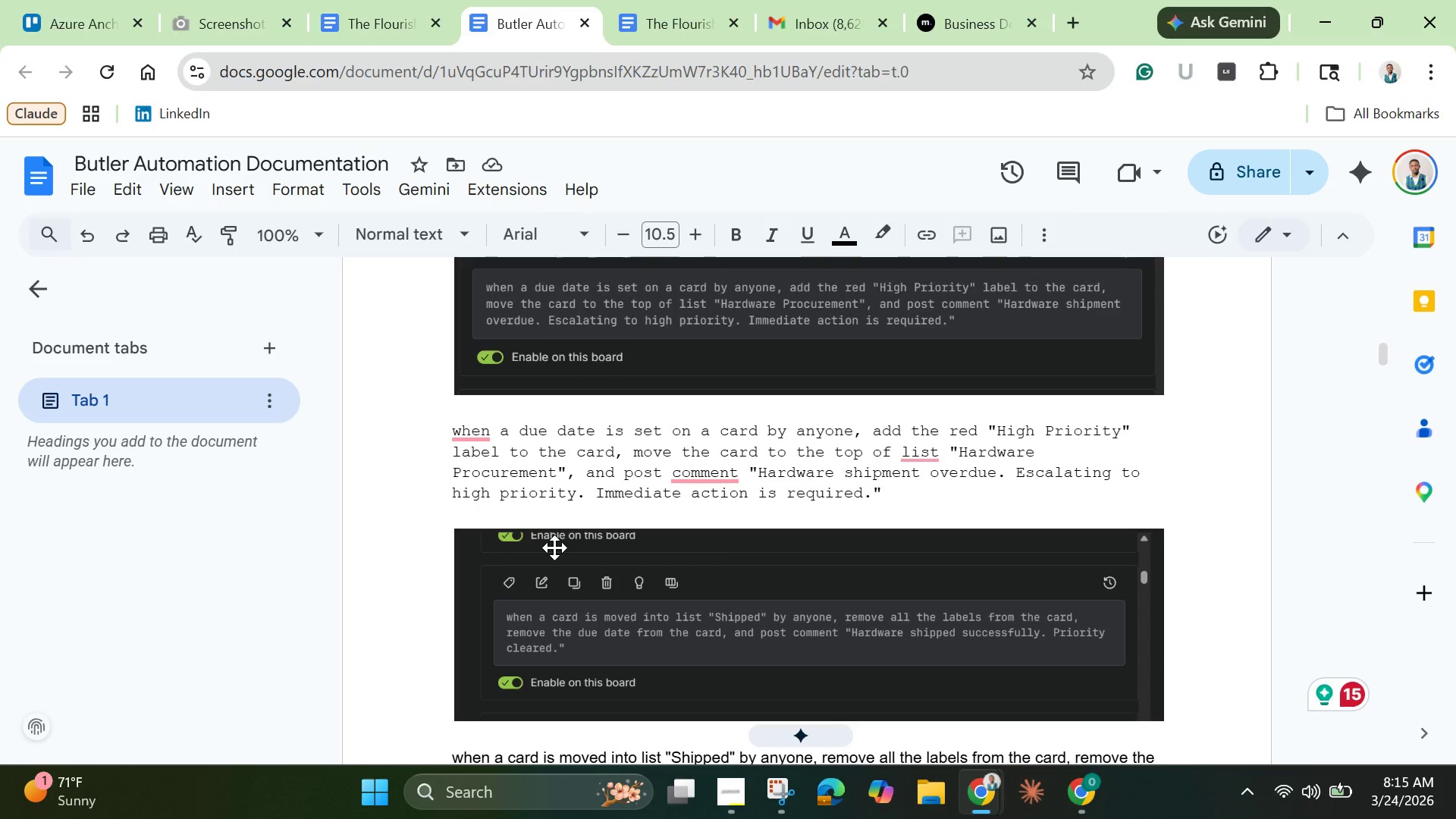 
scroll: coordinate [554, 548], scroll_direction: up, amount: 6.0
 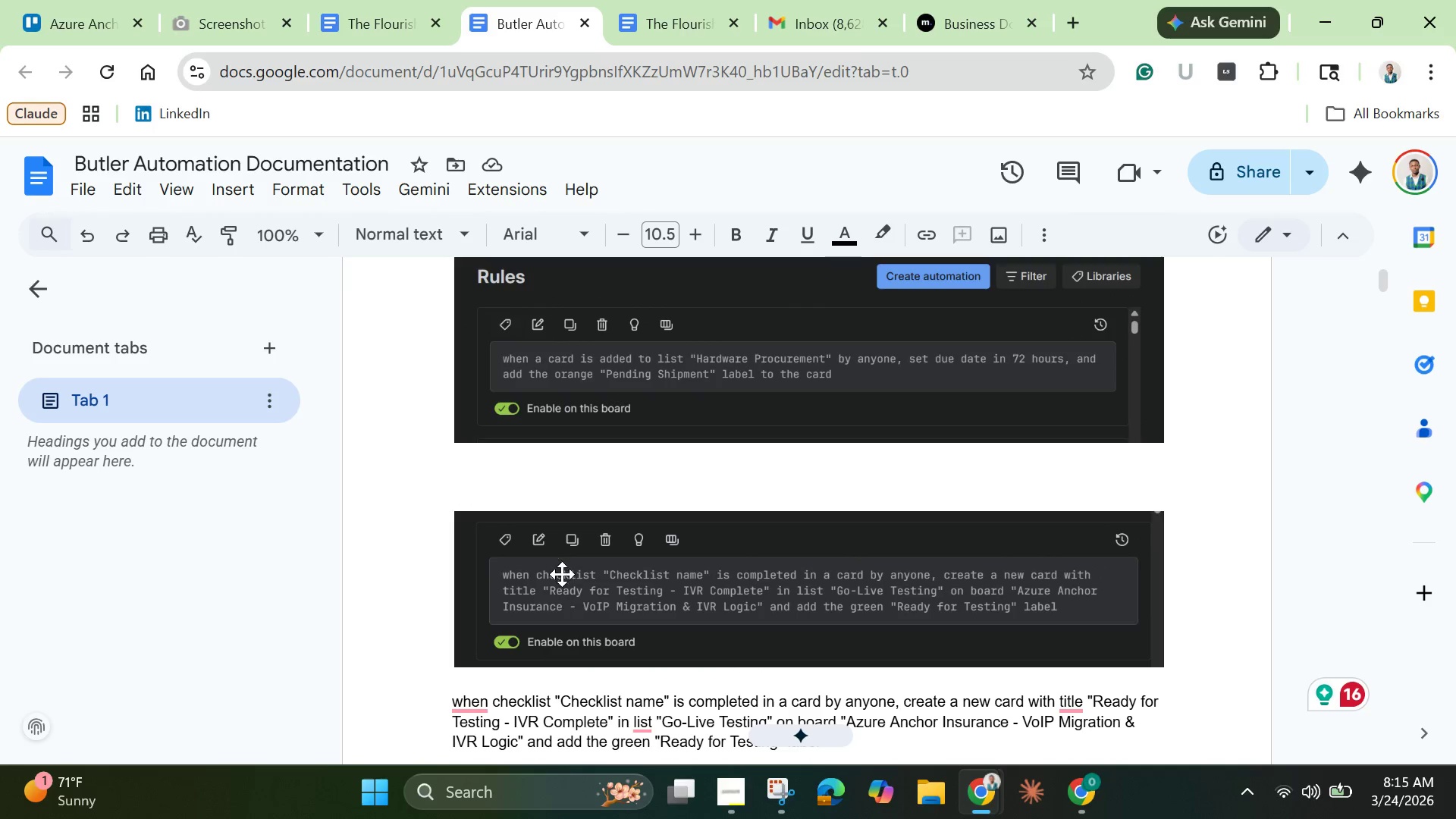 
left_click([563, 577])
 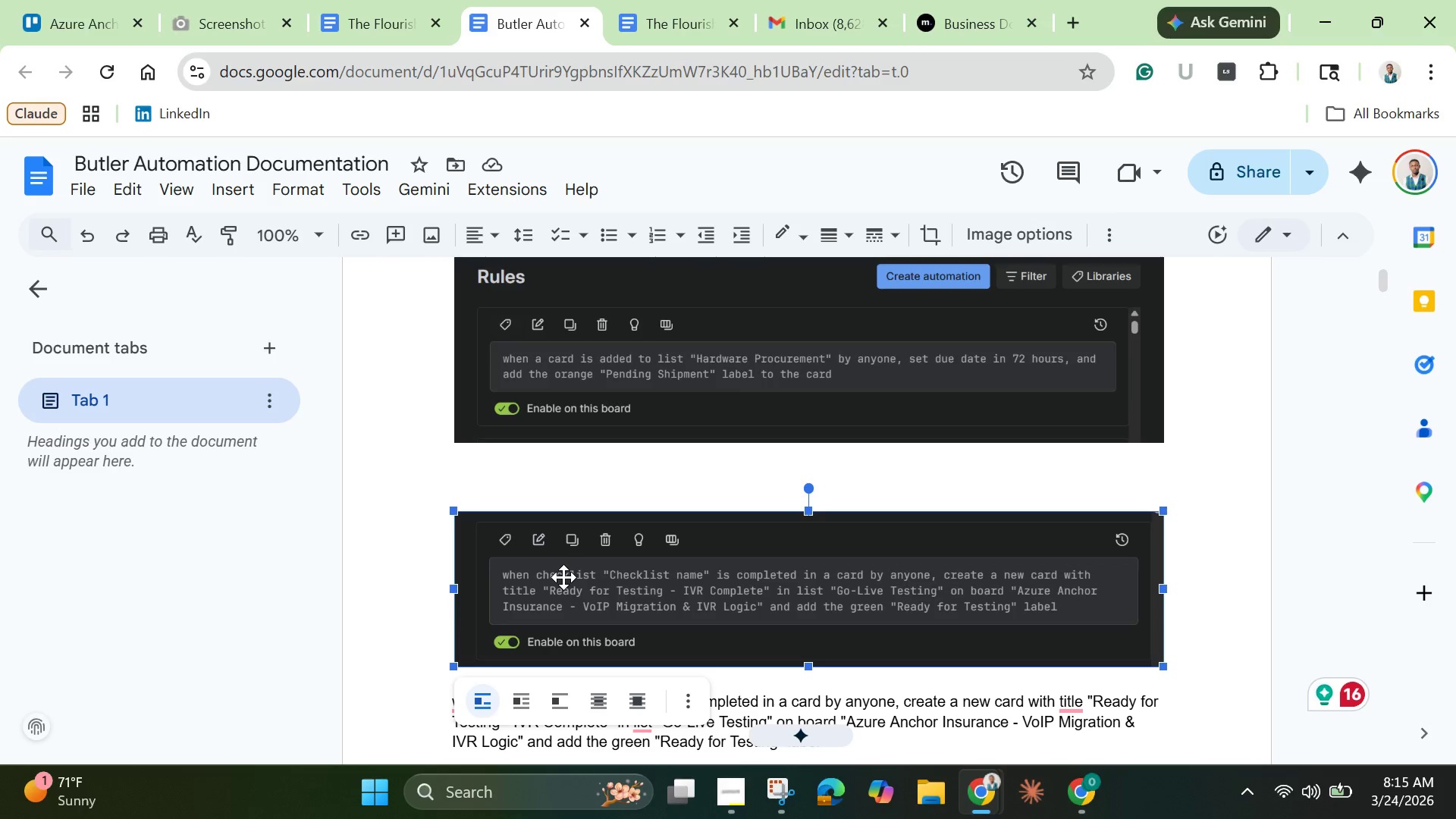 
key(Backspace)
 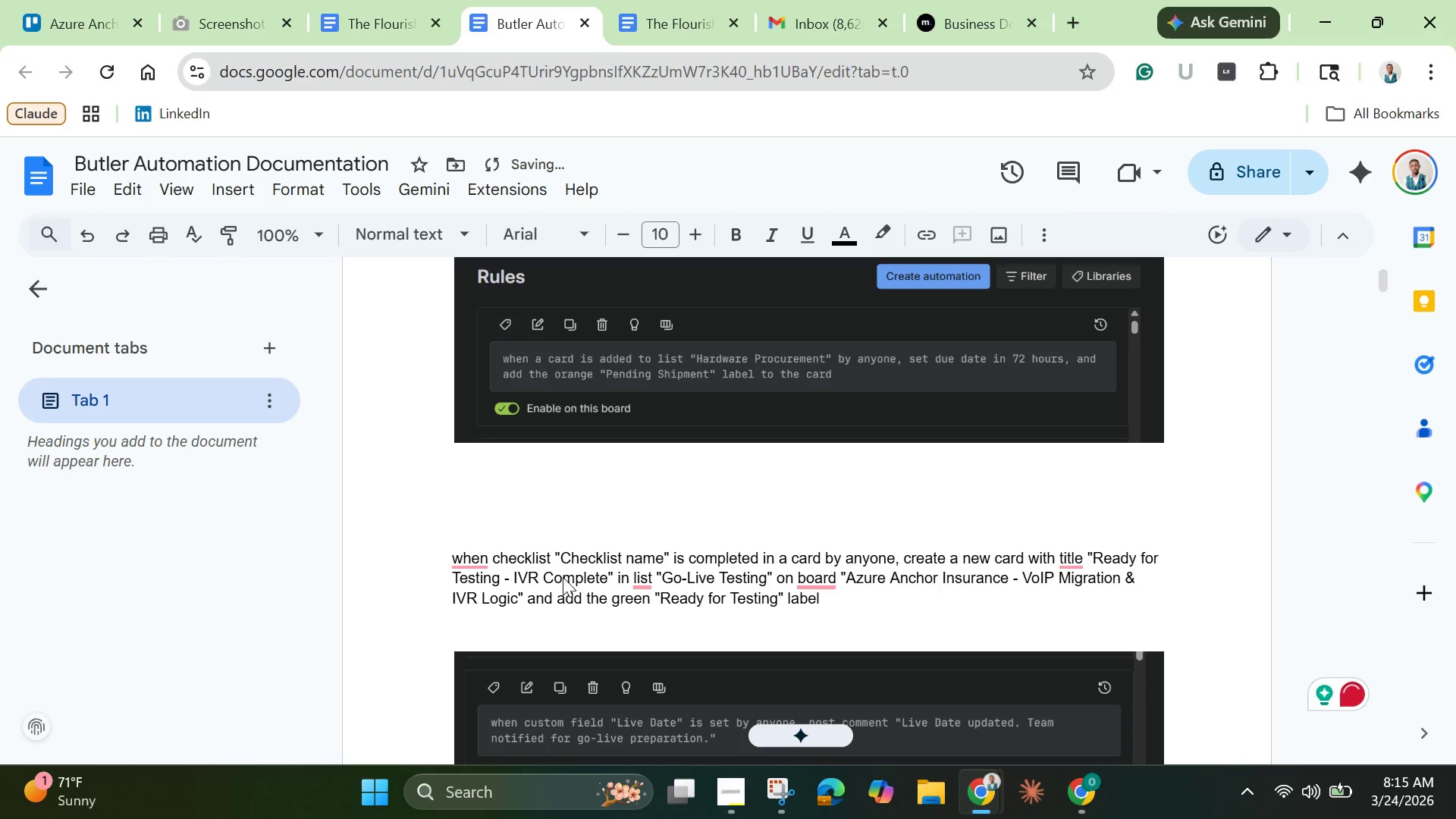 
key(Control+V)
 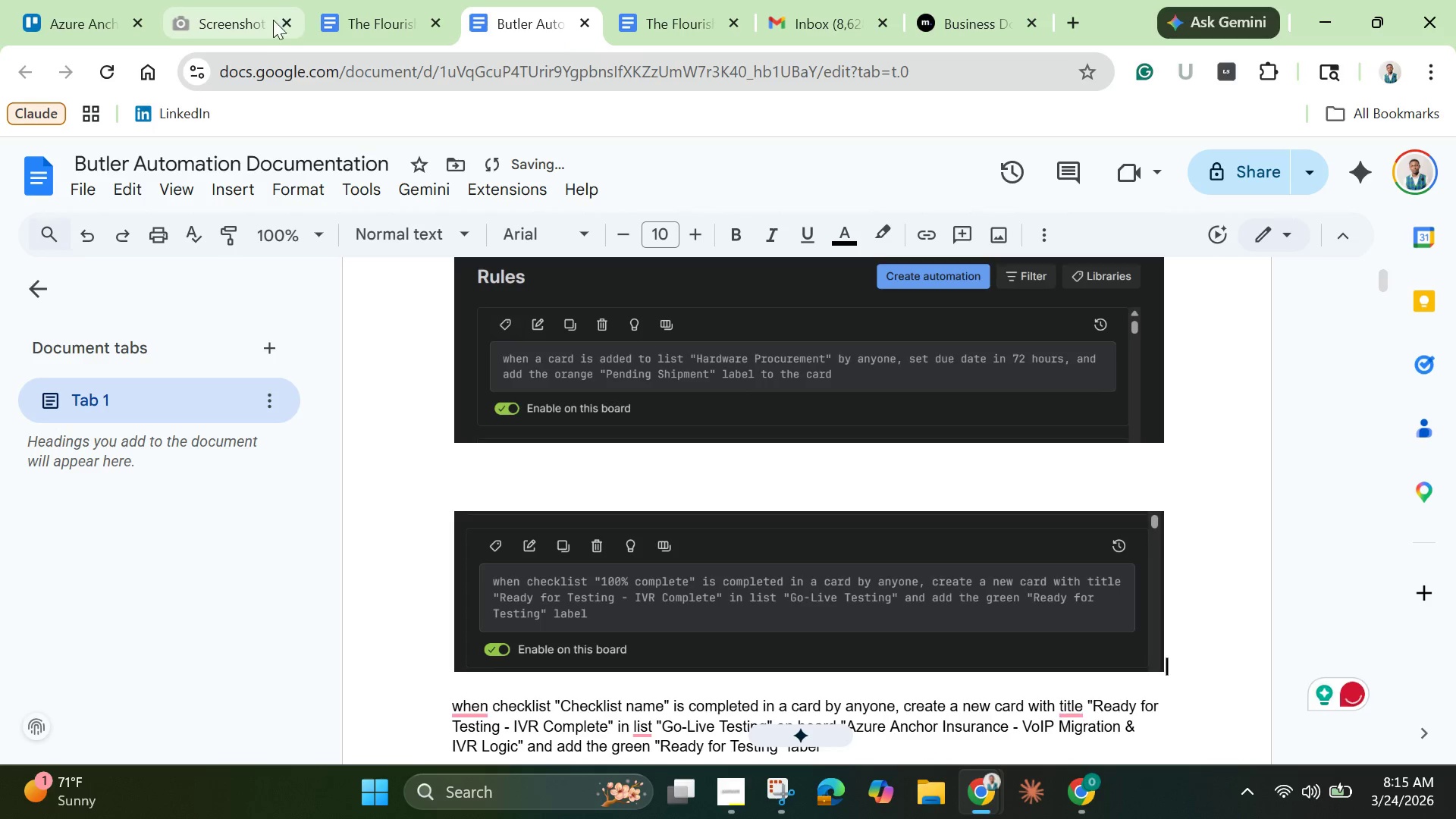 
left_click([76, 18])
 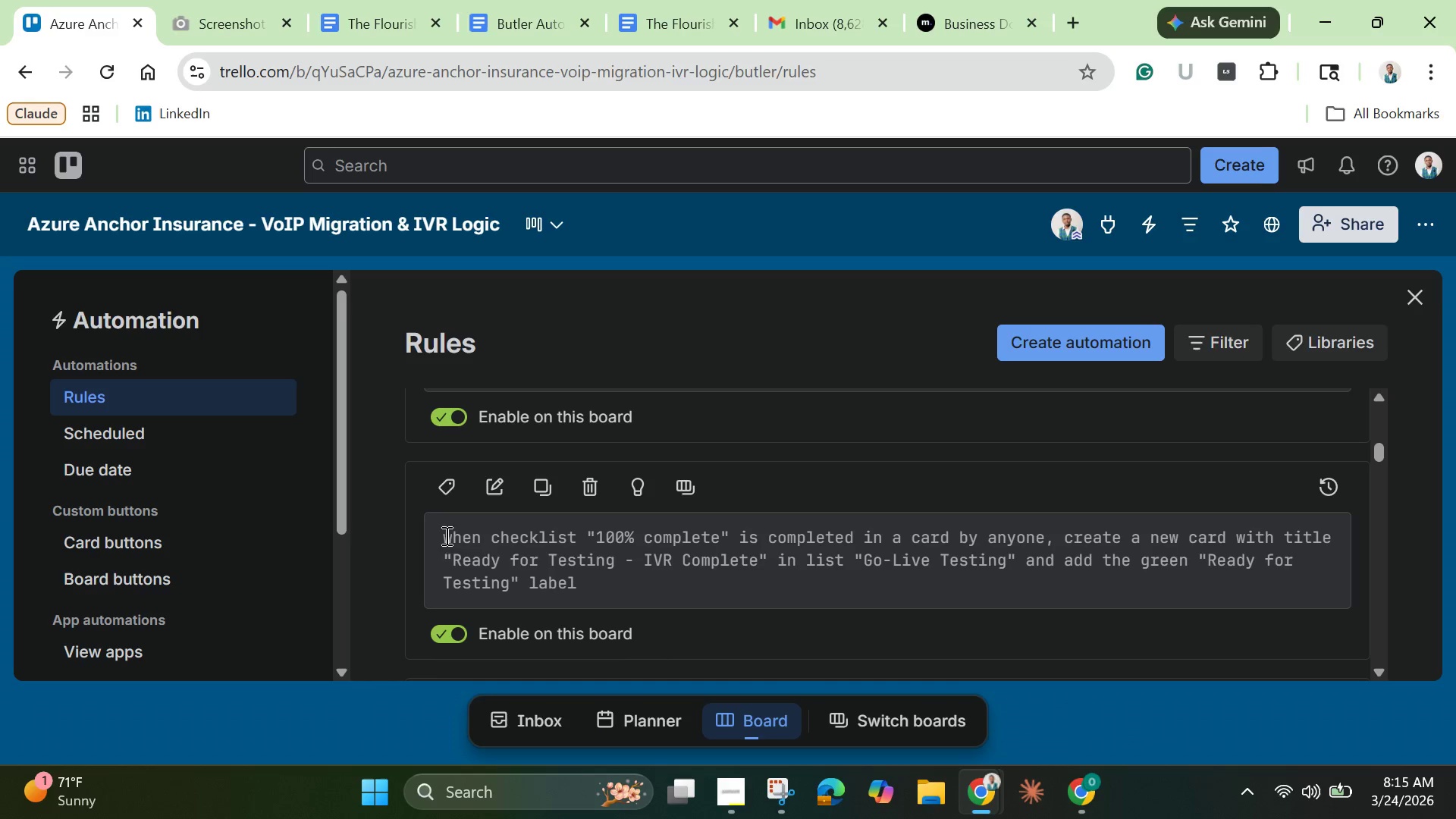 
left_click_drag(start_coordinate=[441, 534], to_coordinate=[641, 582])
 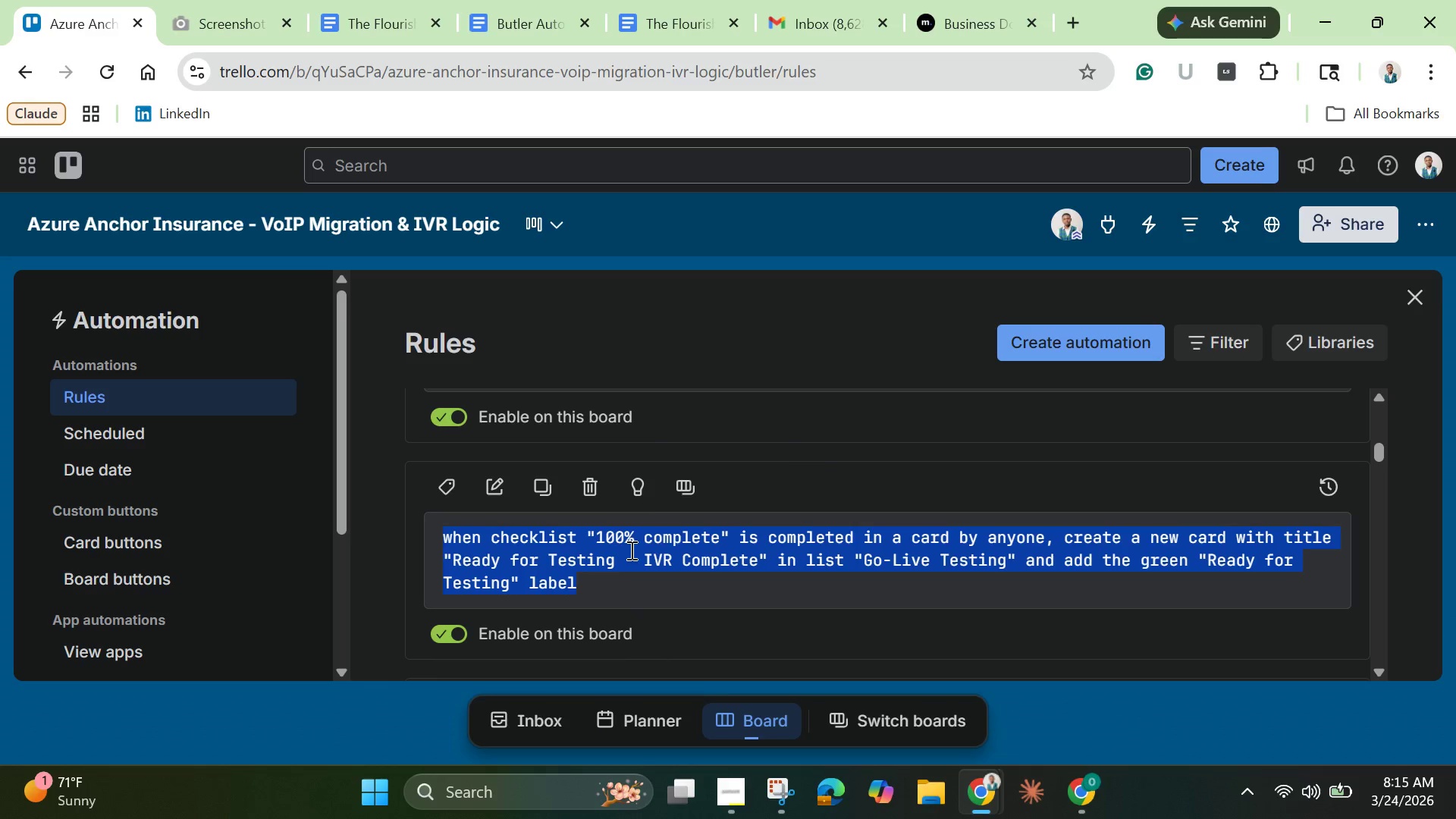 
right_click([630, 550])
 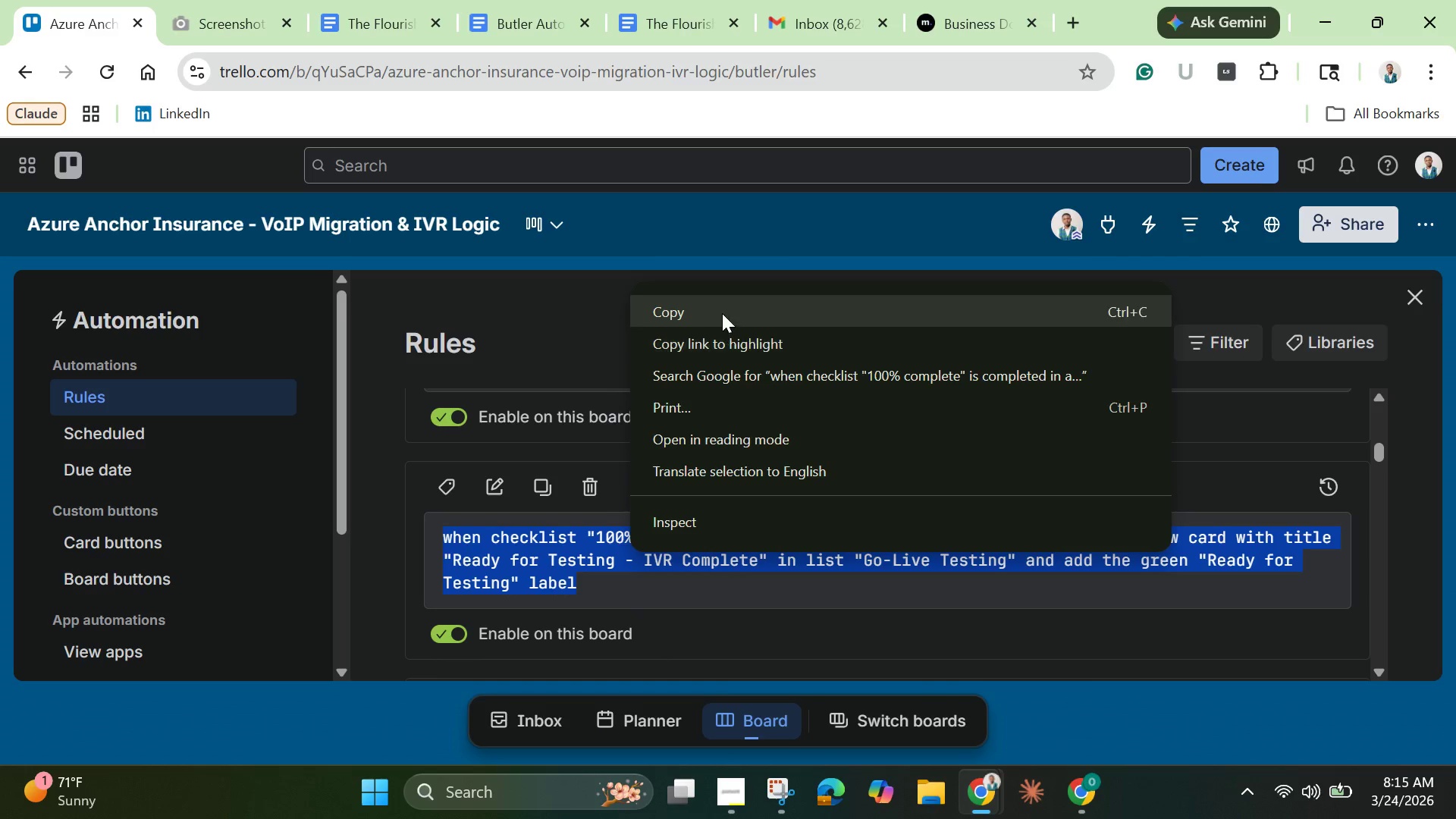 
left_click([722, 313])
 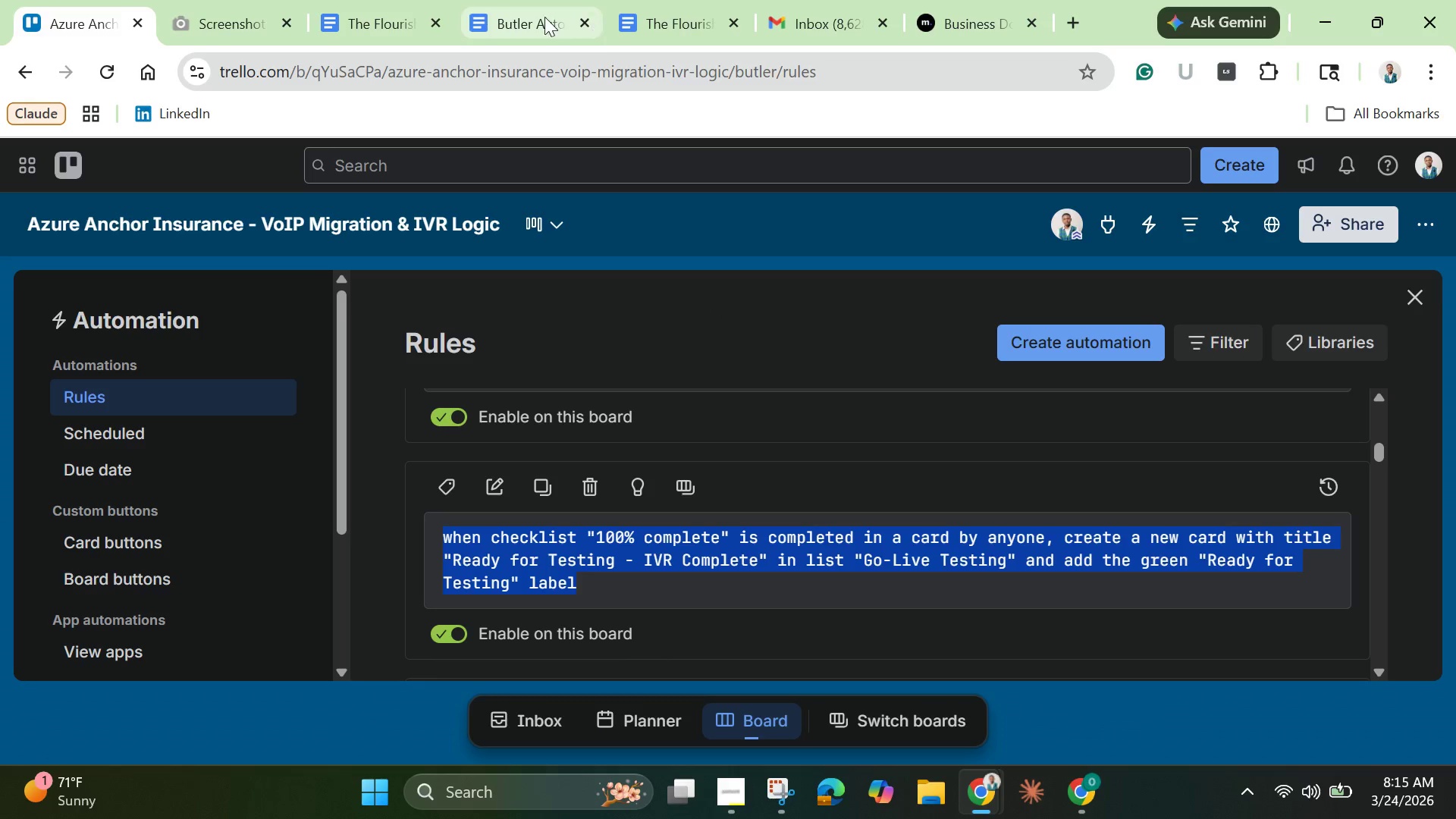 
left_click([533, 11])
 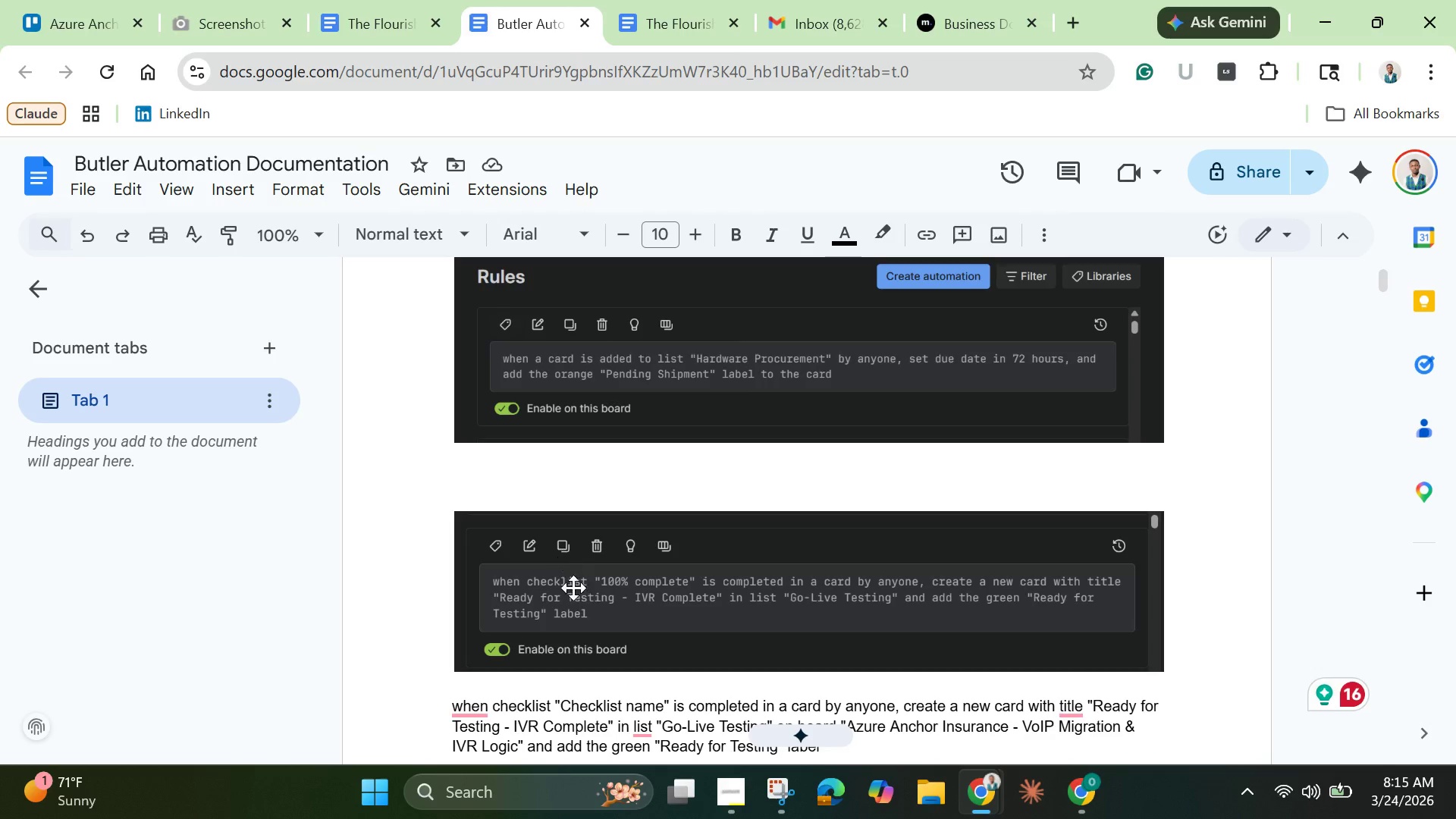 
scroll: coordinate [584, 608], scroll_direction: down, amount: 2.0
 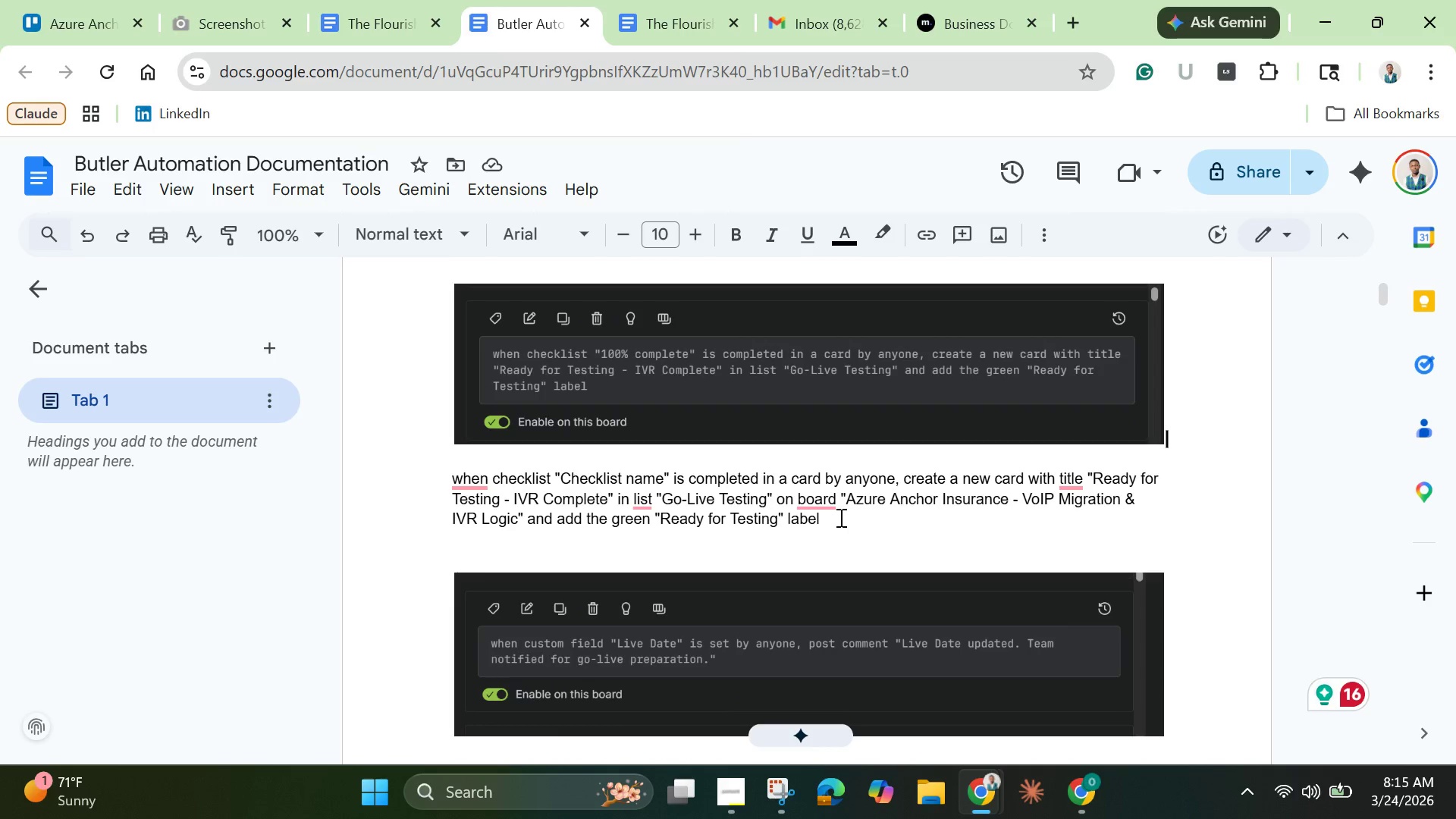 
left_click_drag(start_coordinate=[841, 517], to_coordinate=[449, 473])
 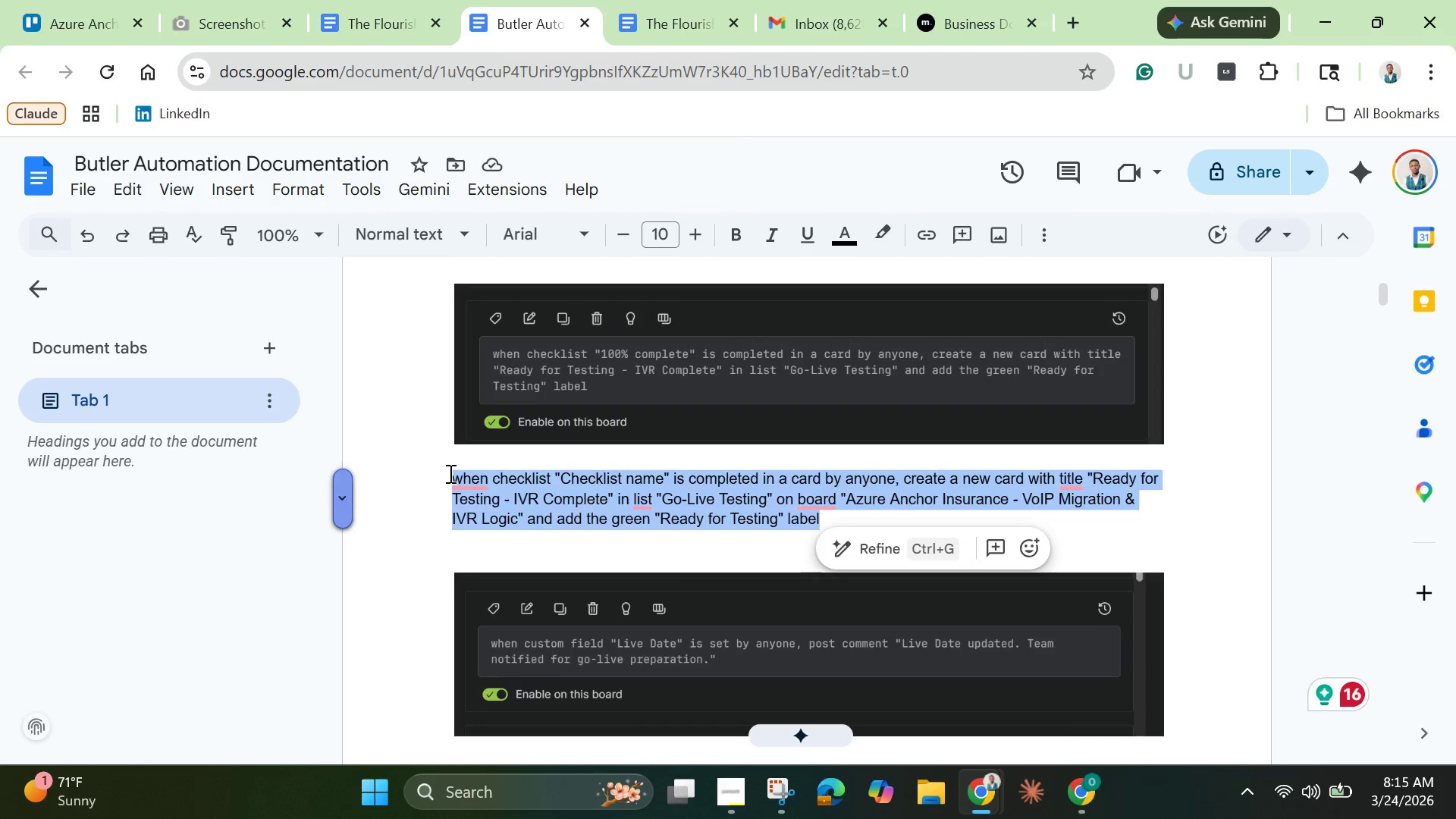 
key(Backspace)
 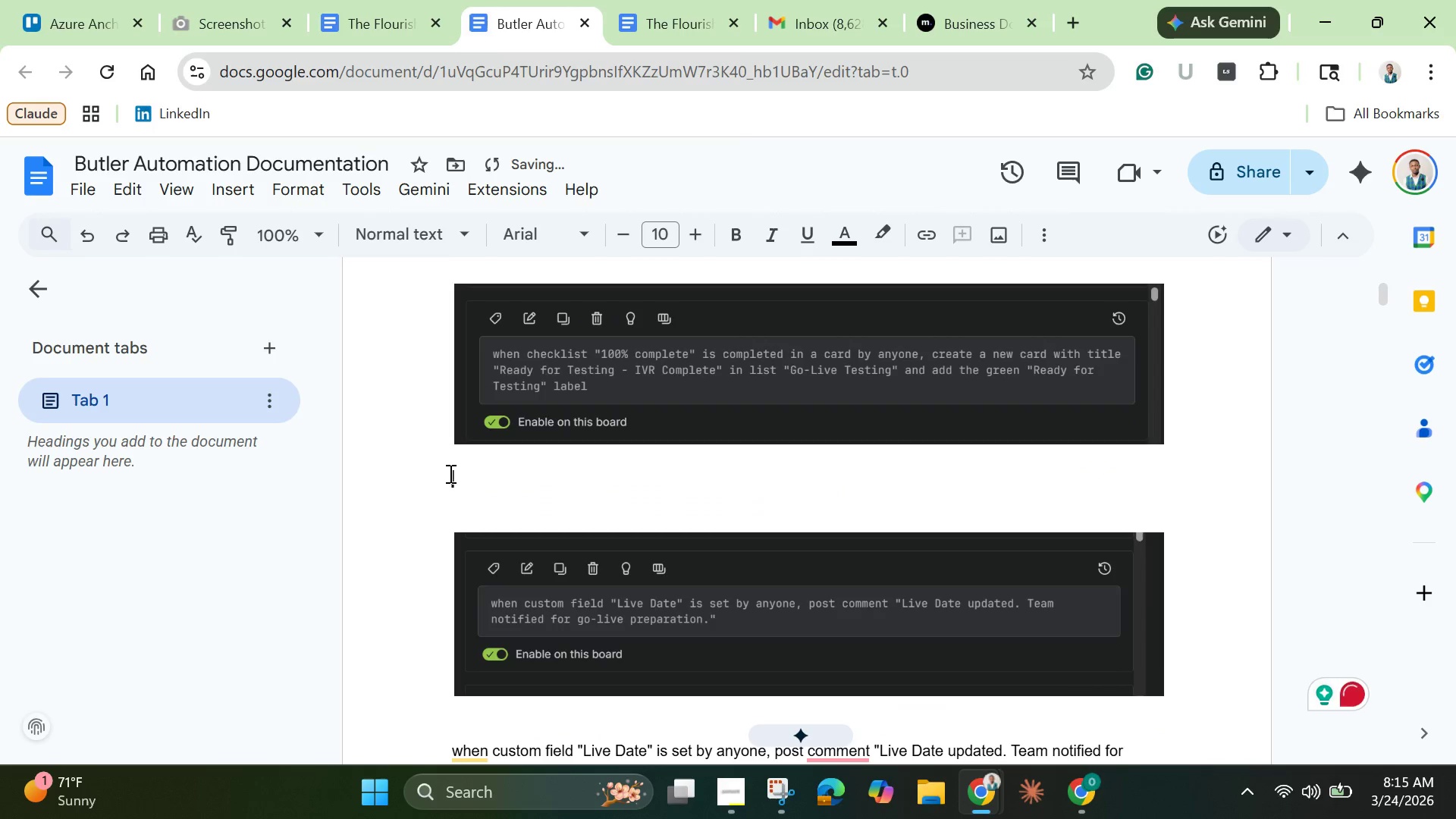 
right_click([449, 473])
 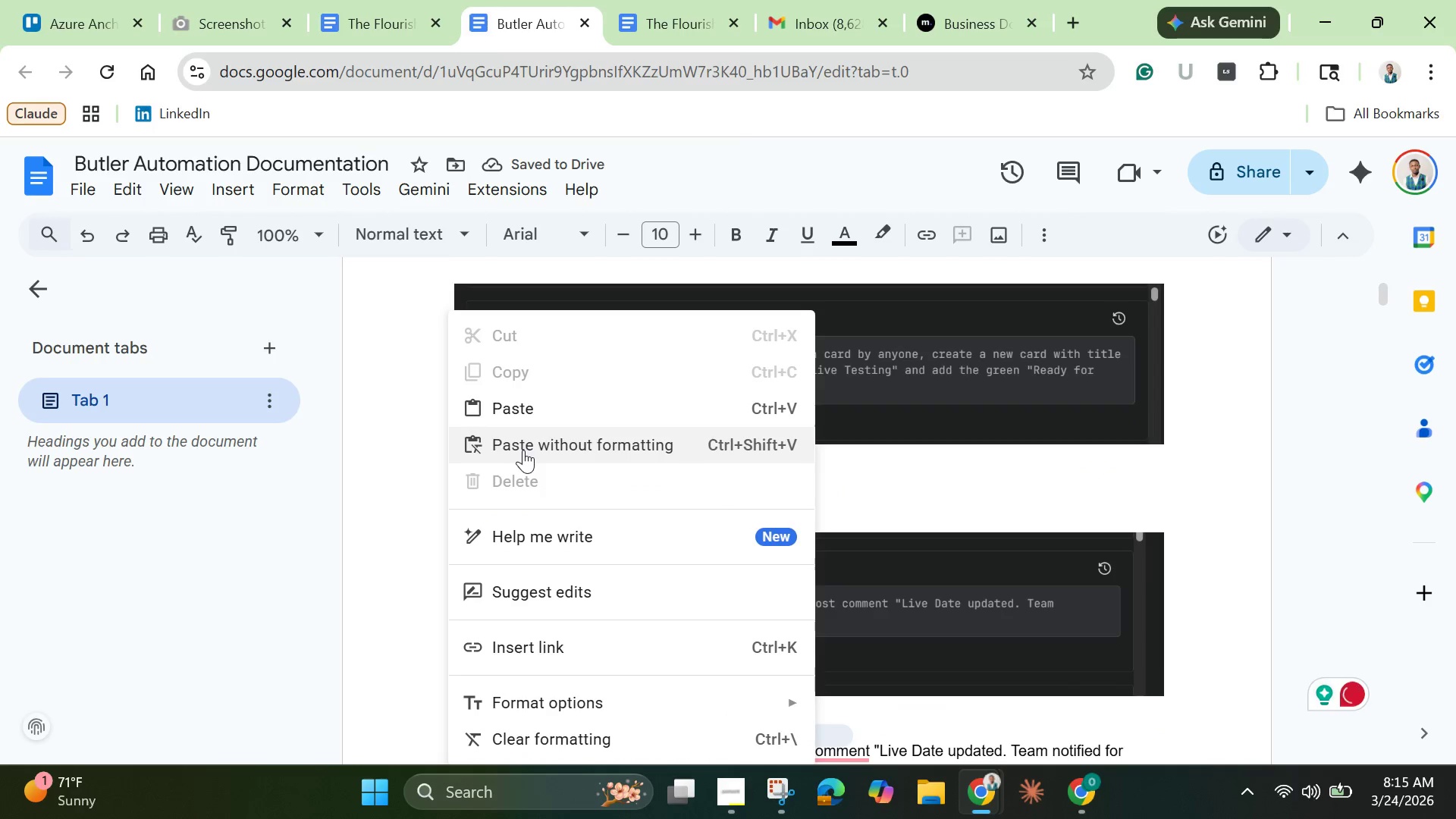 
left_click([523, 450])
 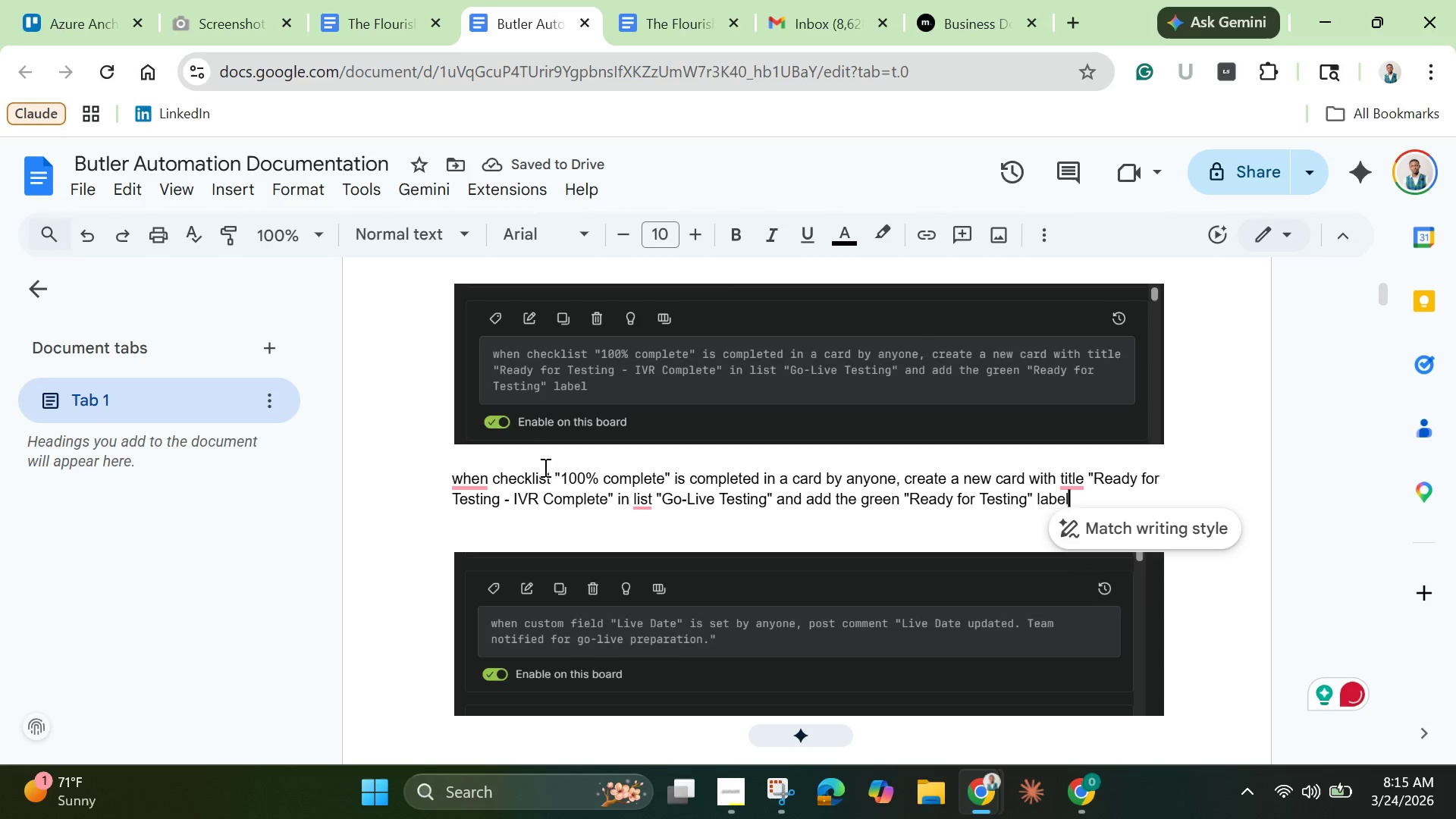 
wait(8.55)
 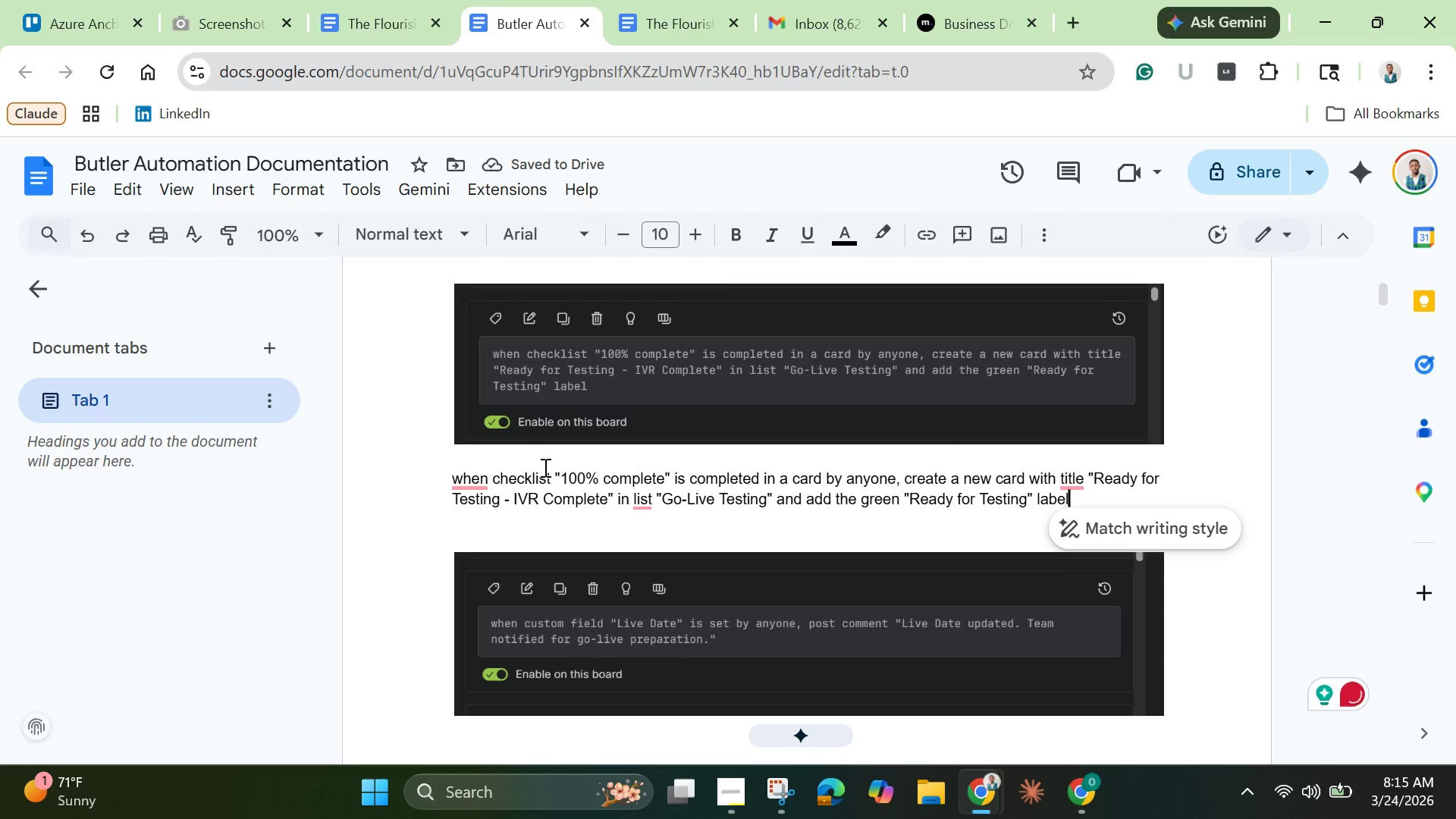 
left_click([409, 445])
 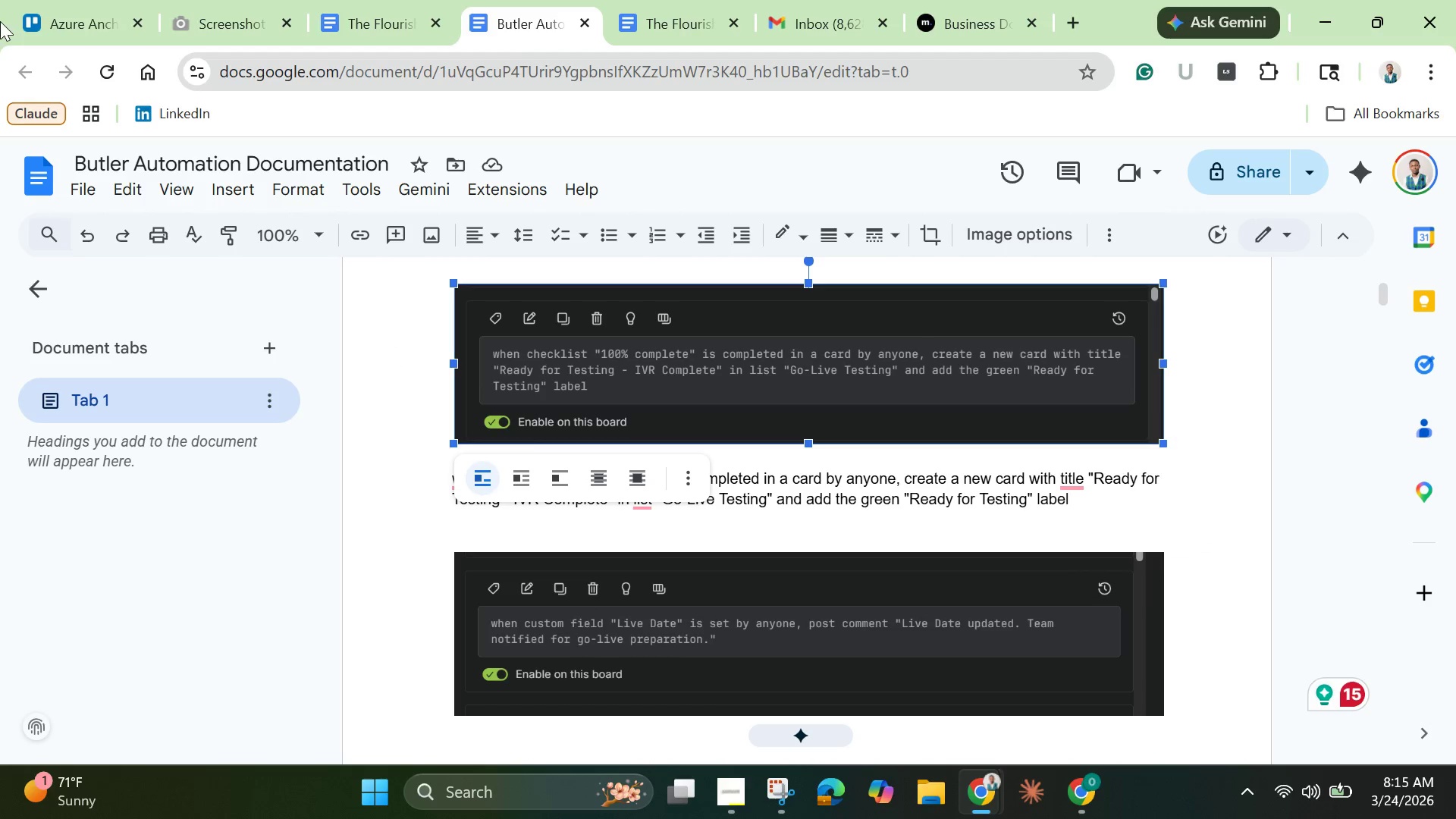 
left_click([71, 26])
 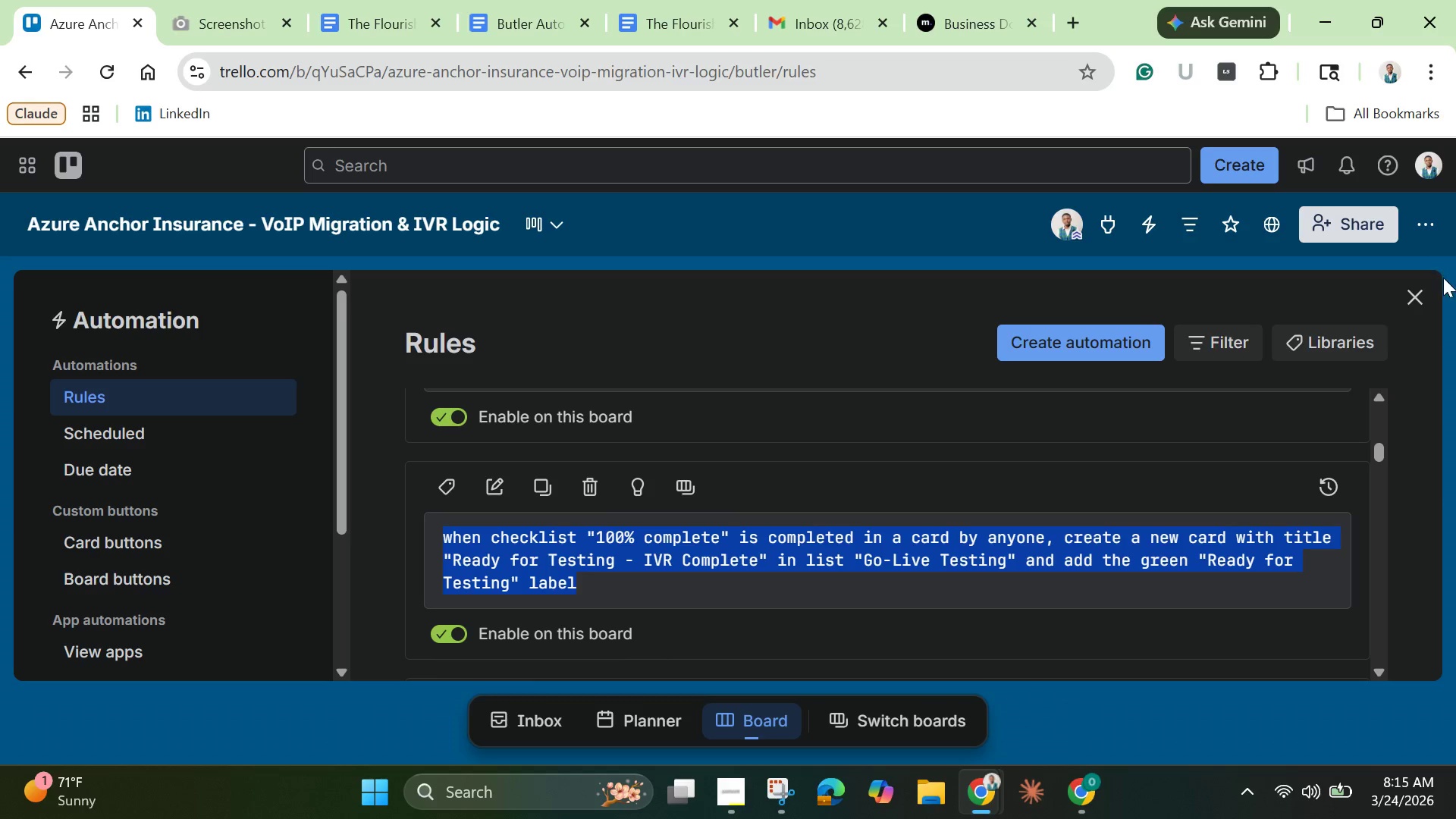 
left_click([1414, 295])
 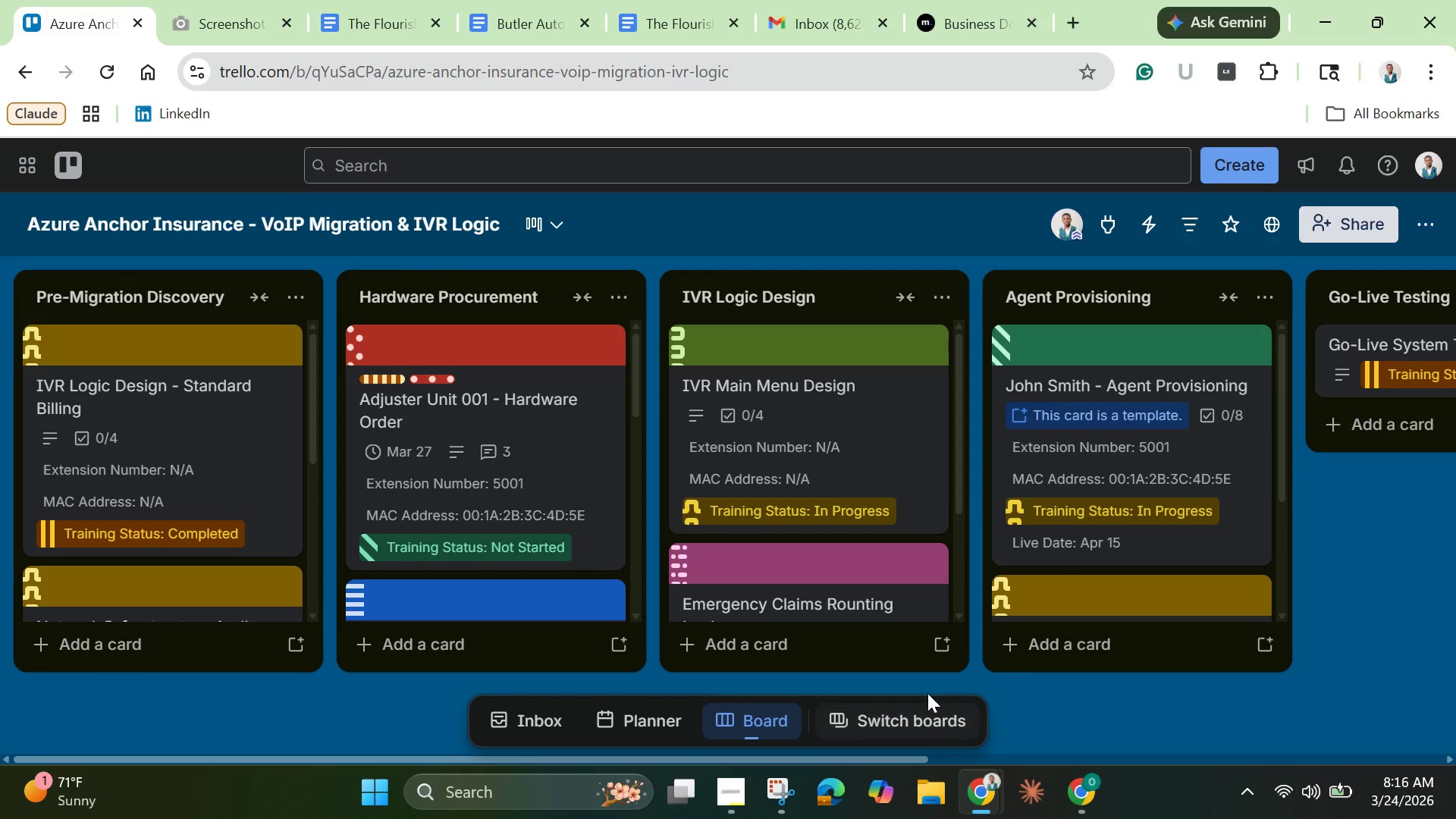 
wait(36.97)
 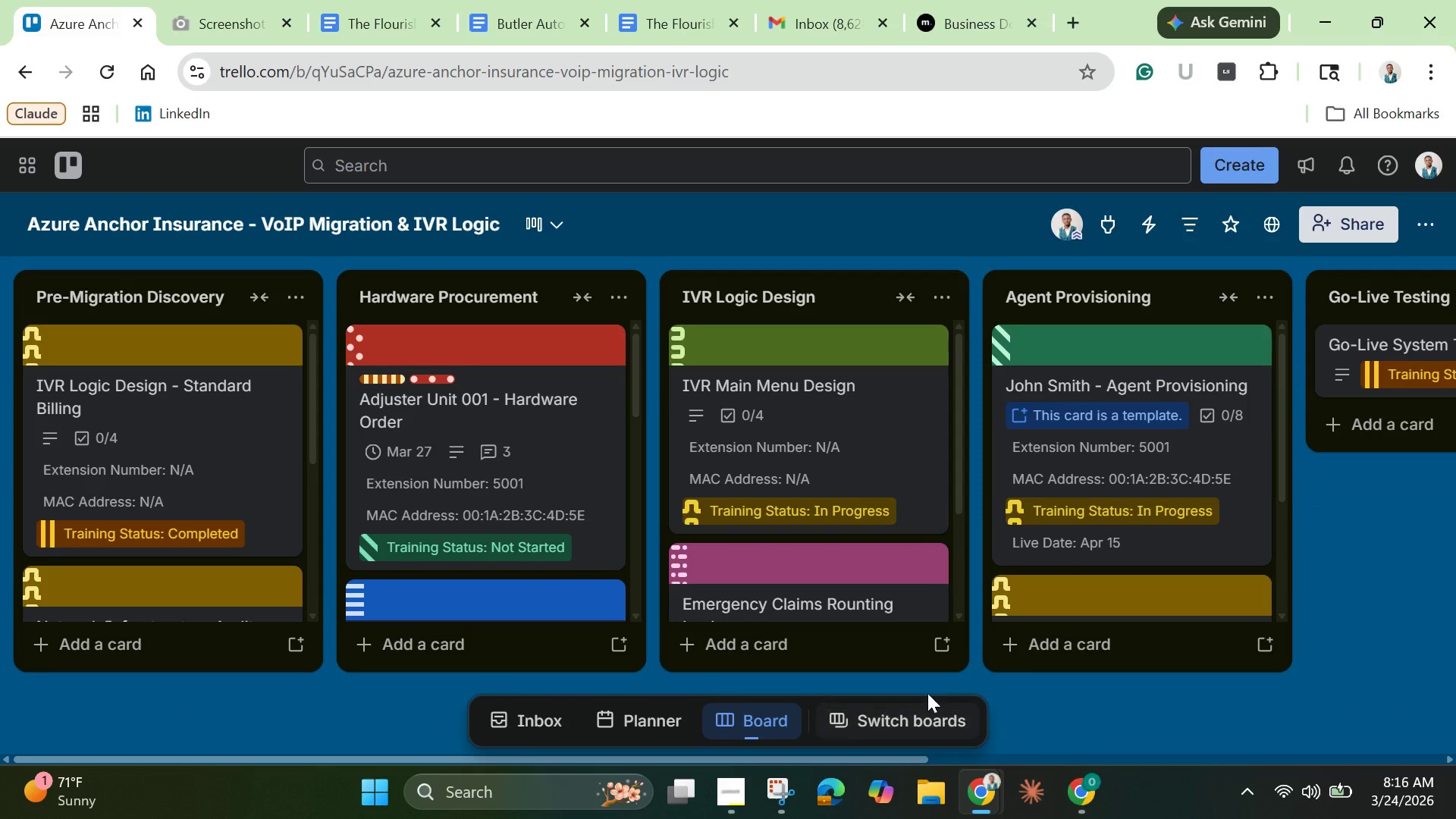 
left_click_drag(start_coordinate=[146, 458], to_coordinate=[830, 417])
 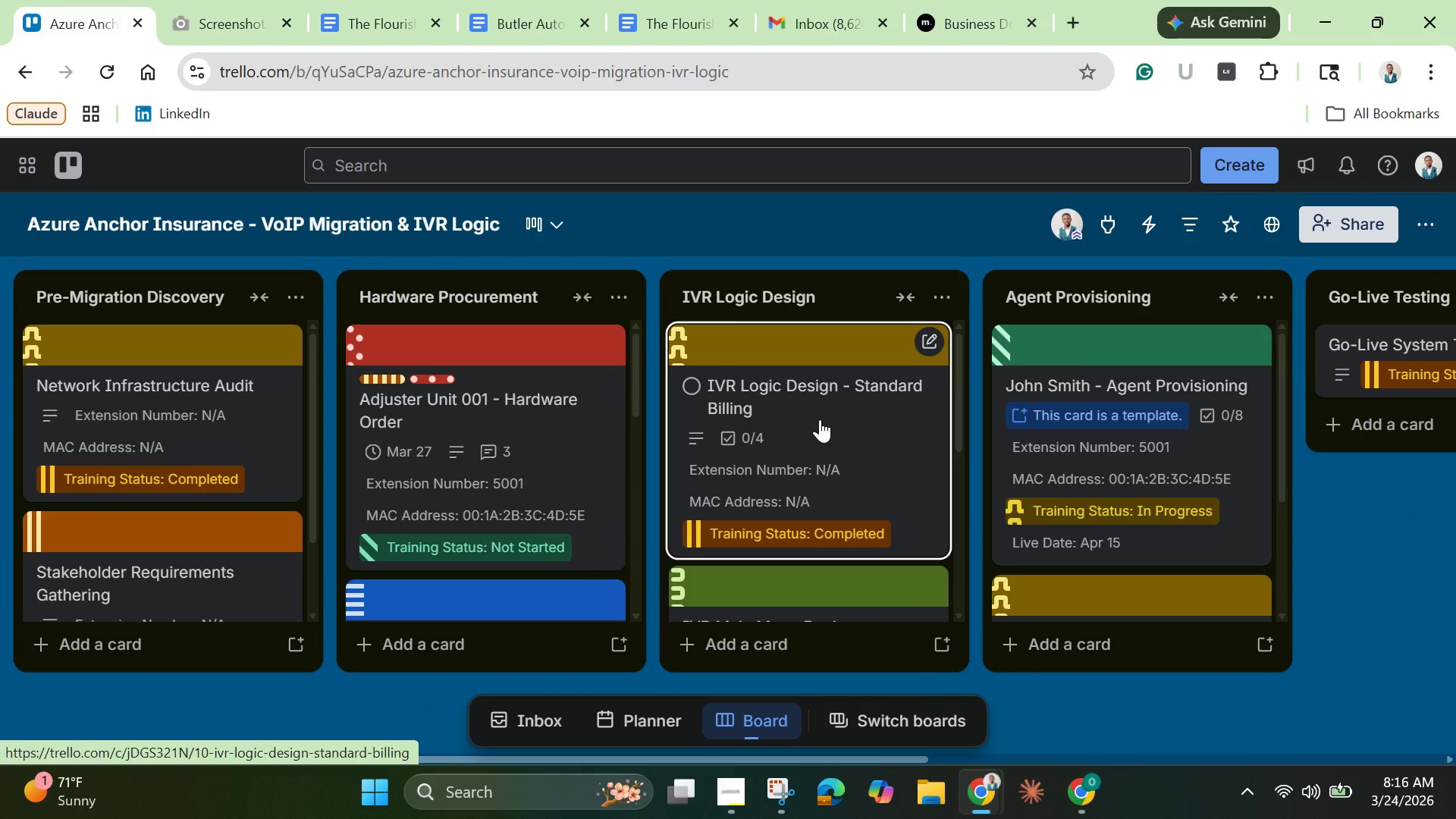 
left_click([820, 419])
 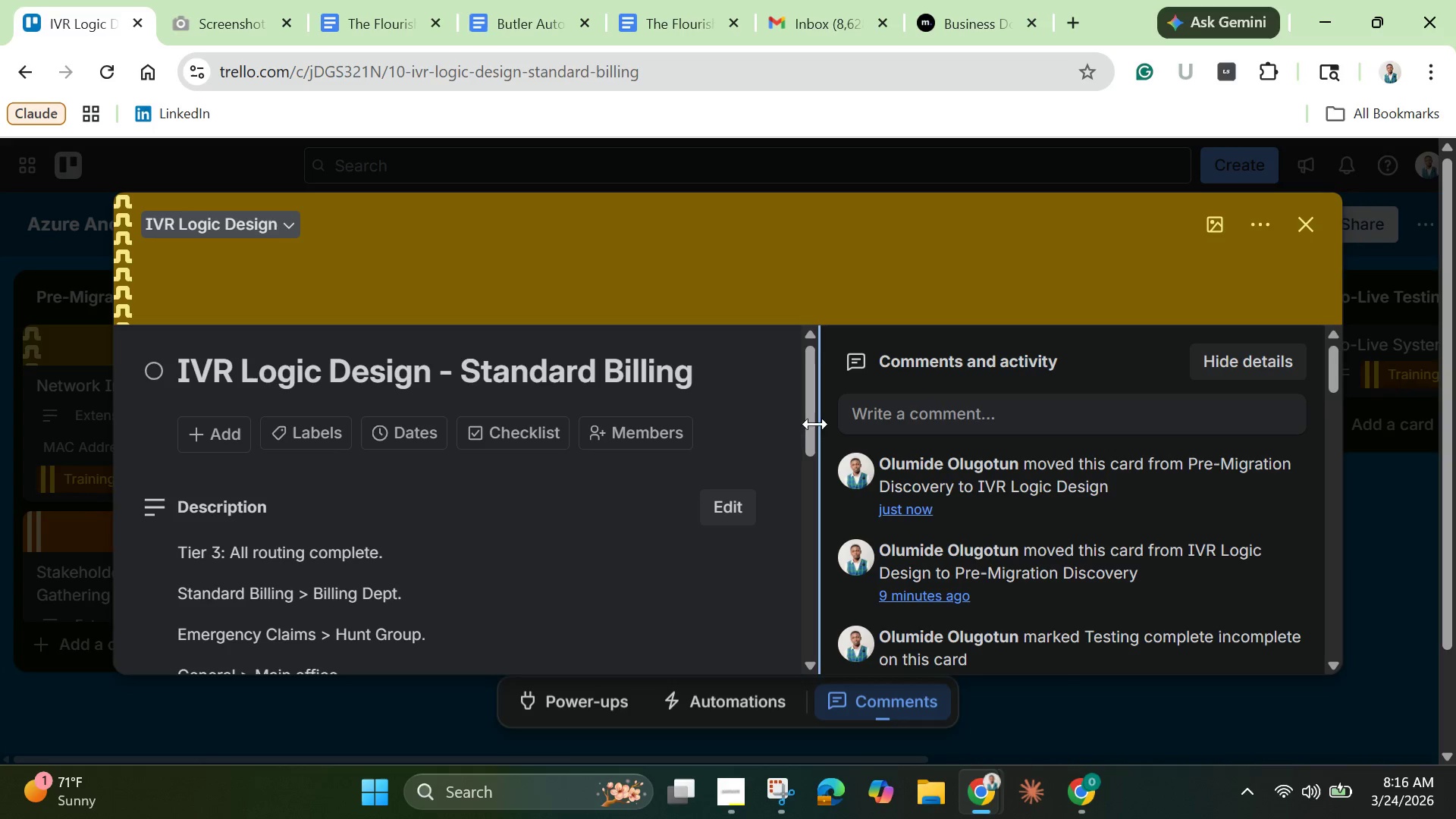 
scroll: coordinate [552, 512], scroll_direction: down, amount: 5.0
 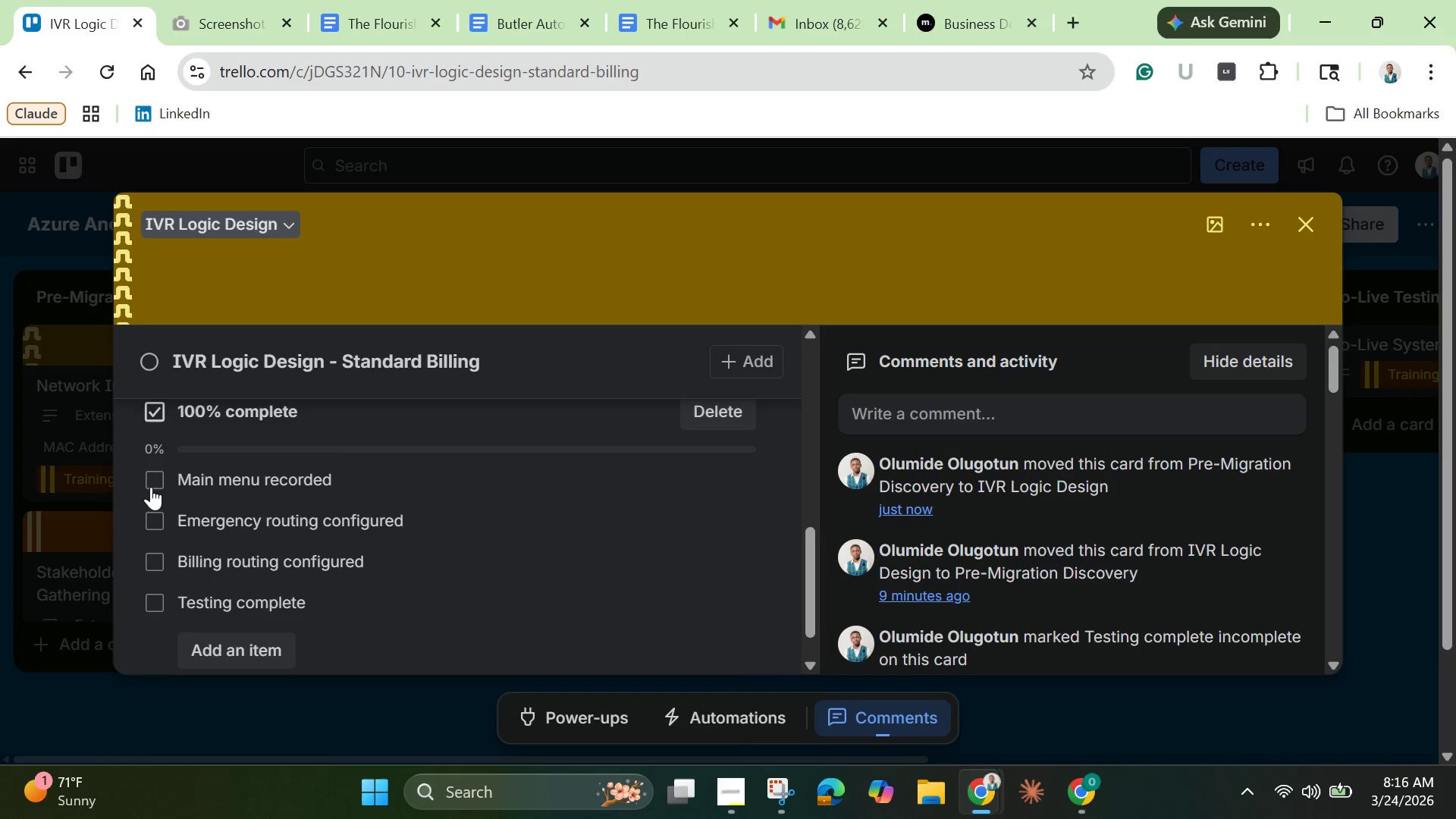 
left_click([146, 481])
 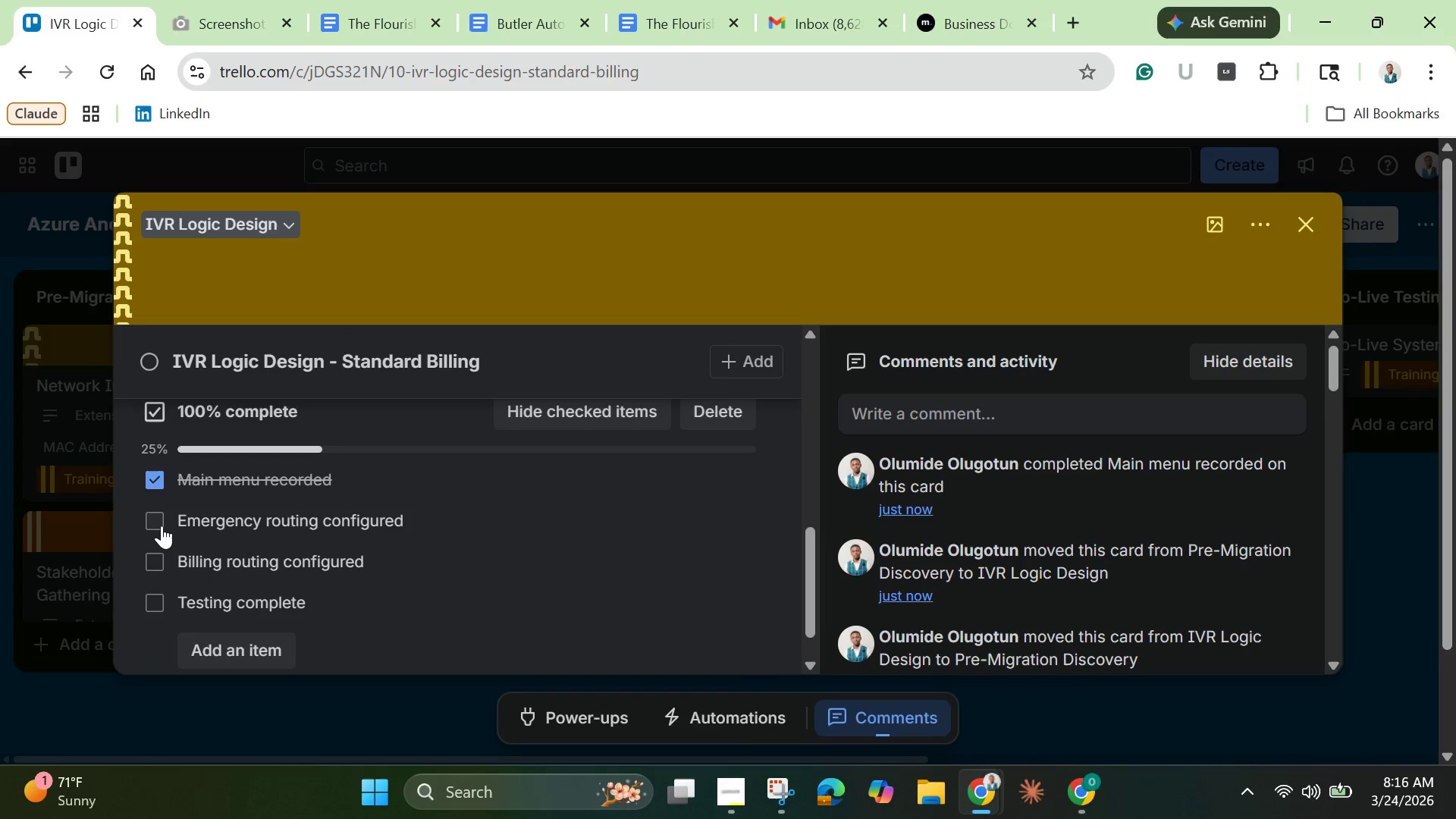 
left_click([160, 524])
 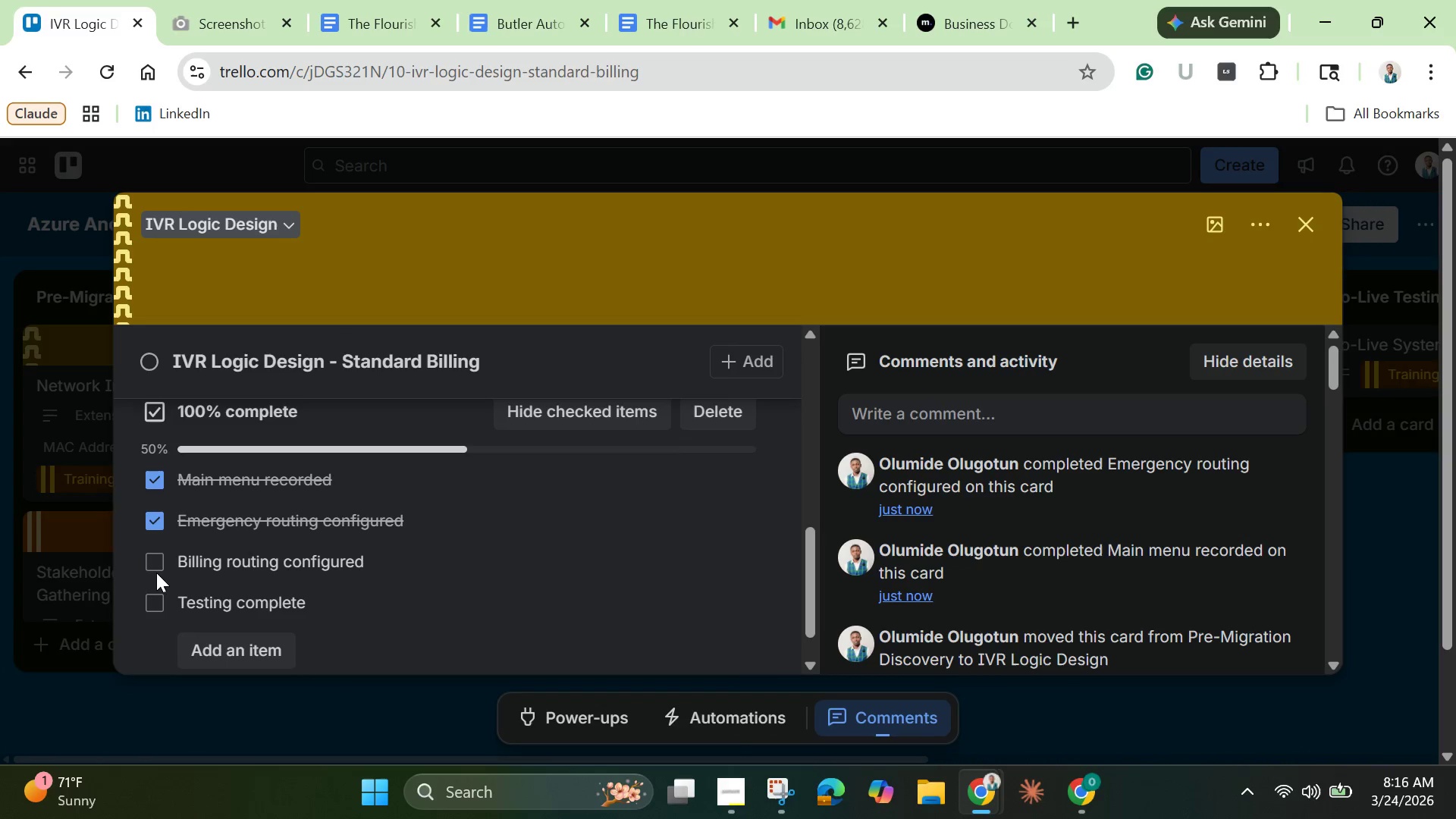 
left_click([161, 573])
 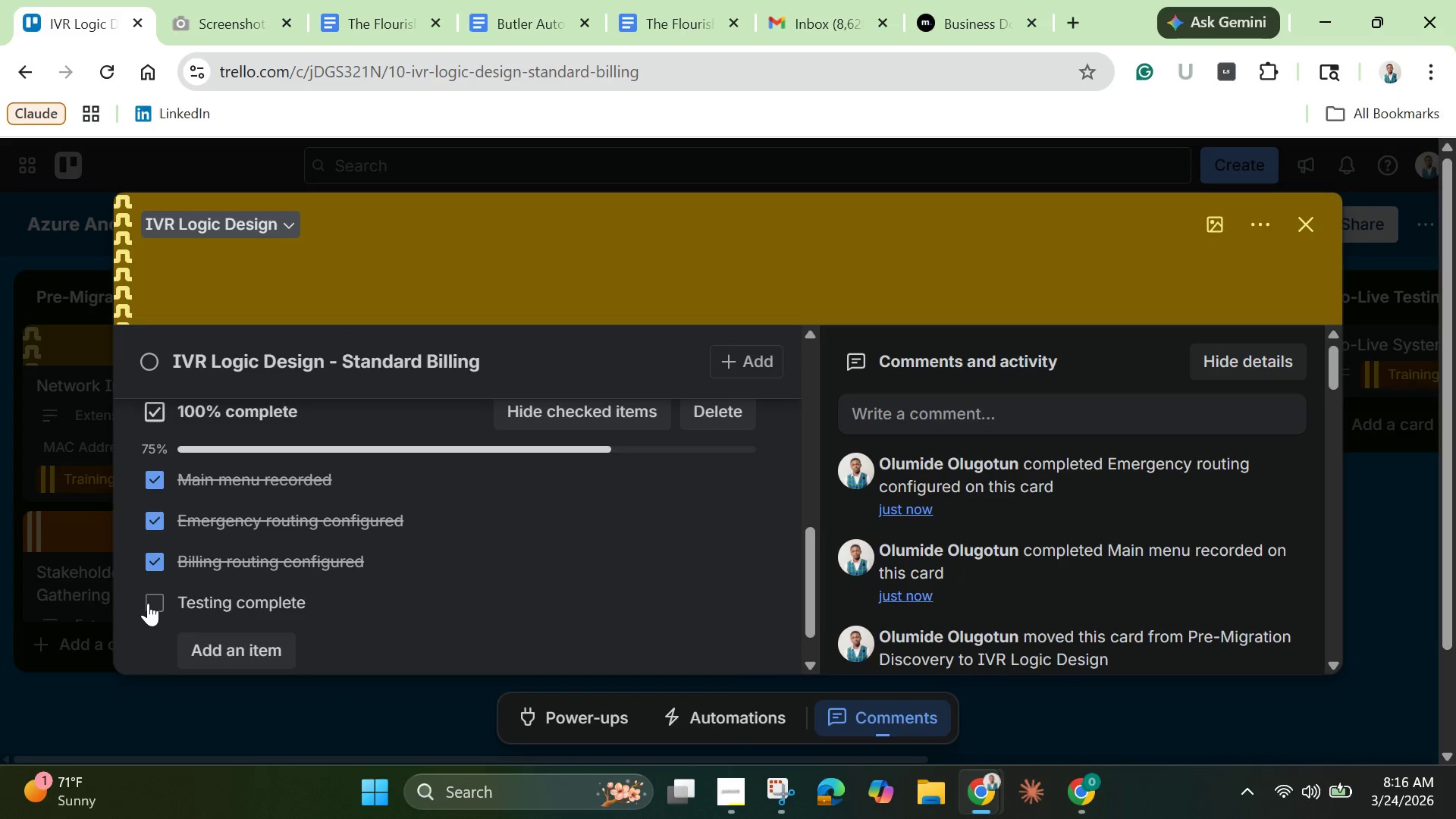 
left_click([148, 603])
 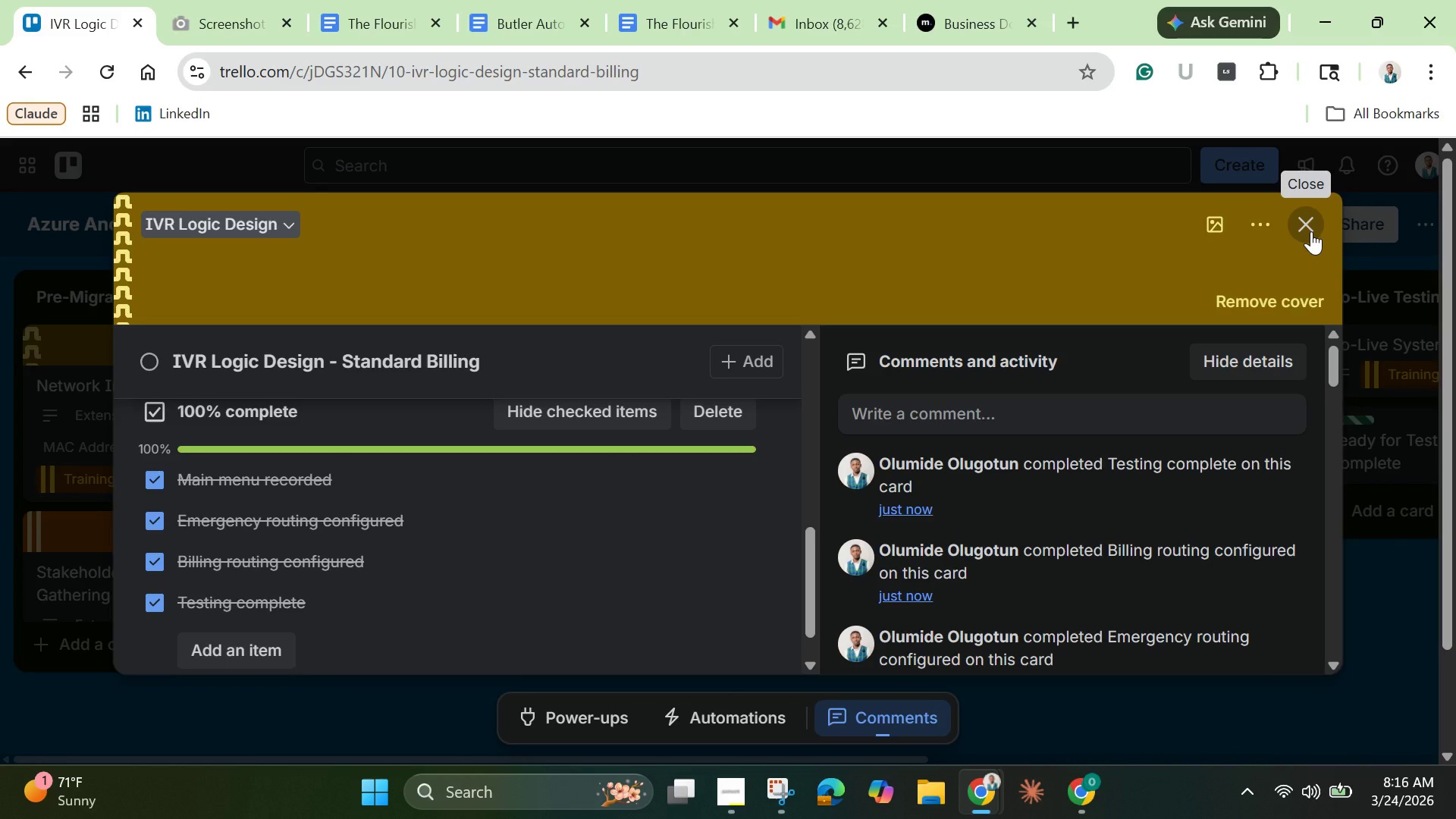 
wait(5.94)
 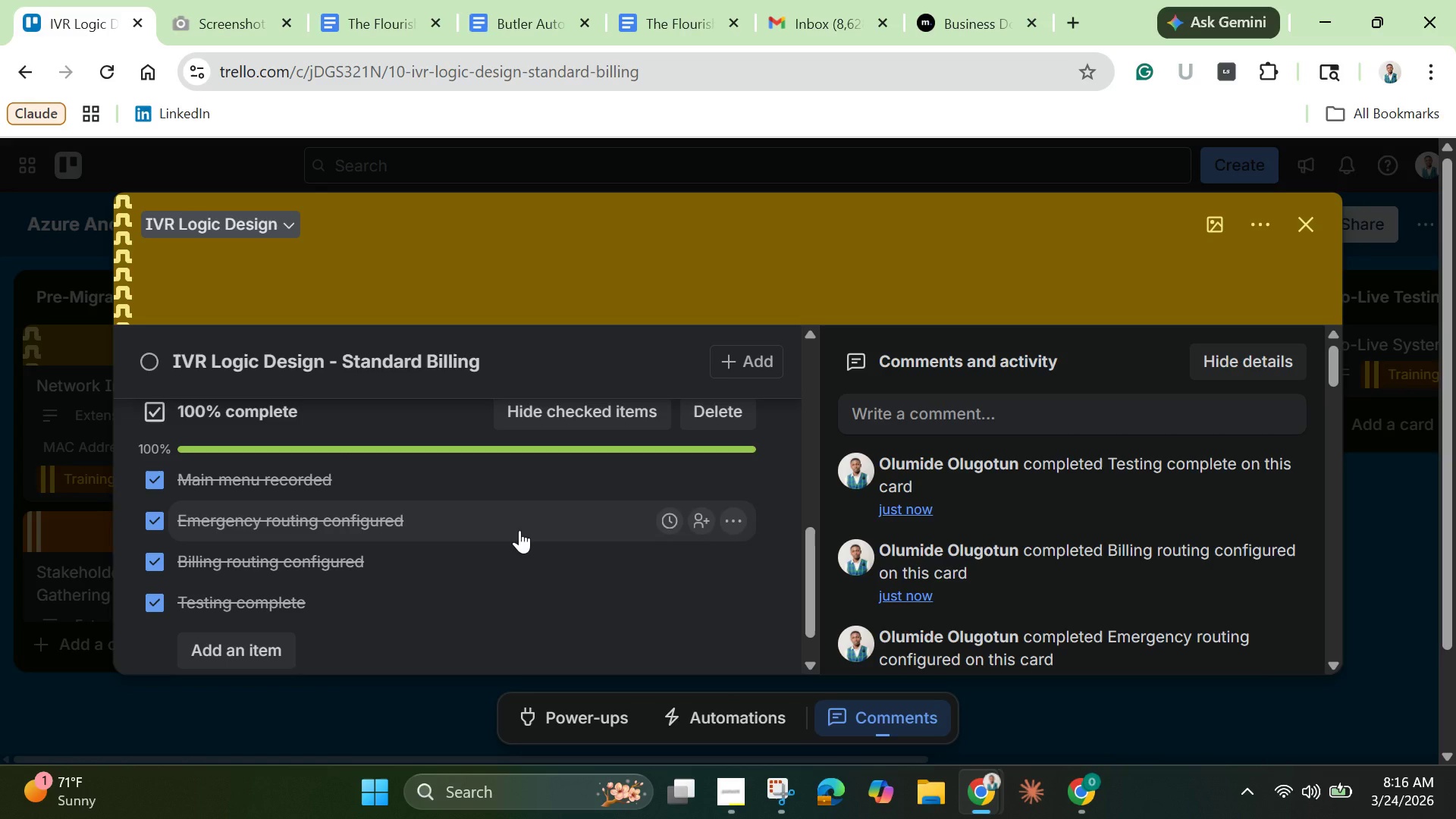 
left_click([1311, 231])
 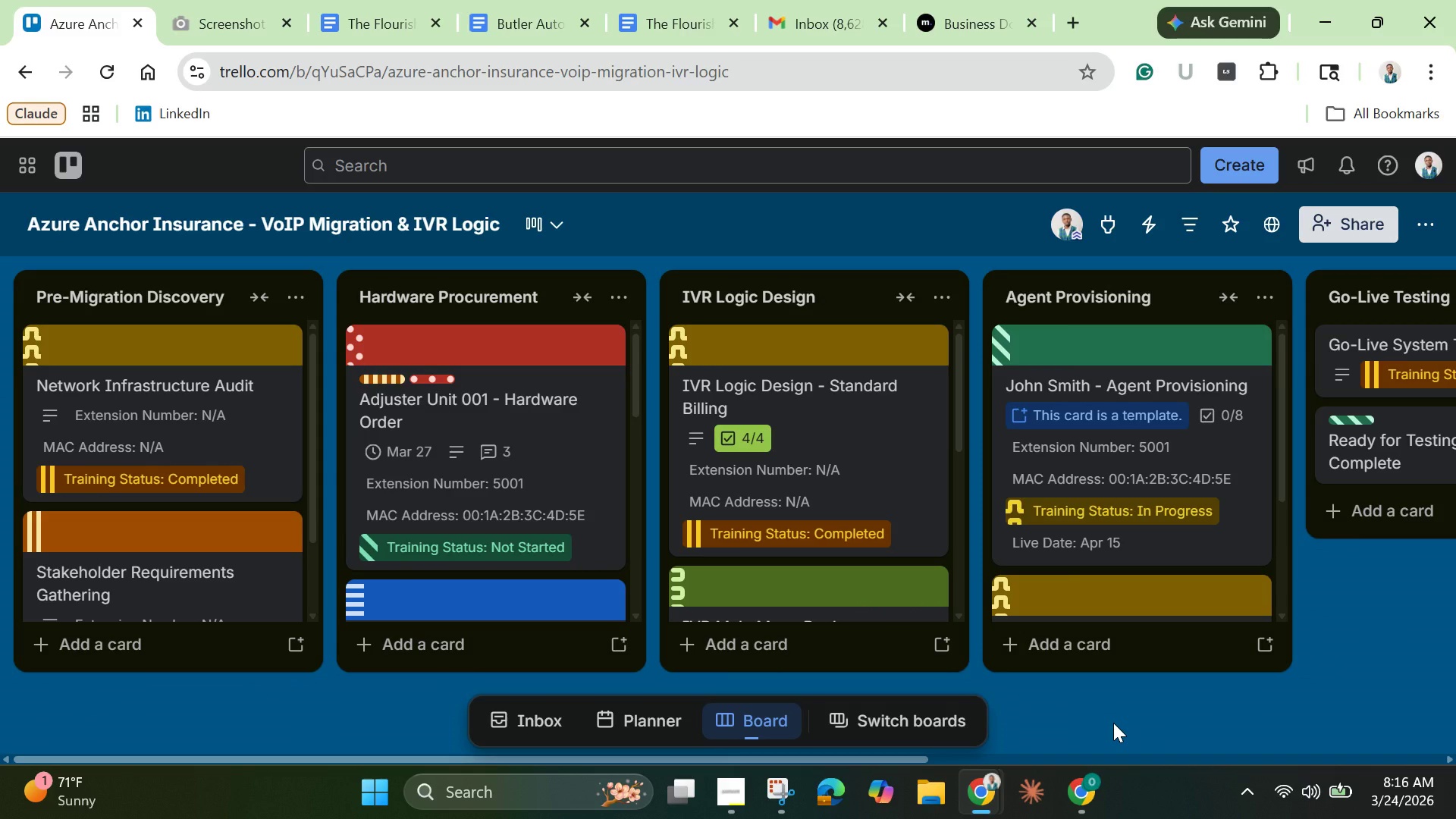 
scroll: coordinate [1217, 435], scroll_direction: down, amount: 7.0
 